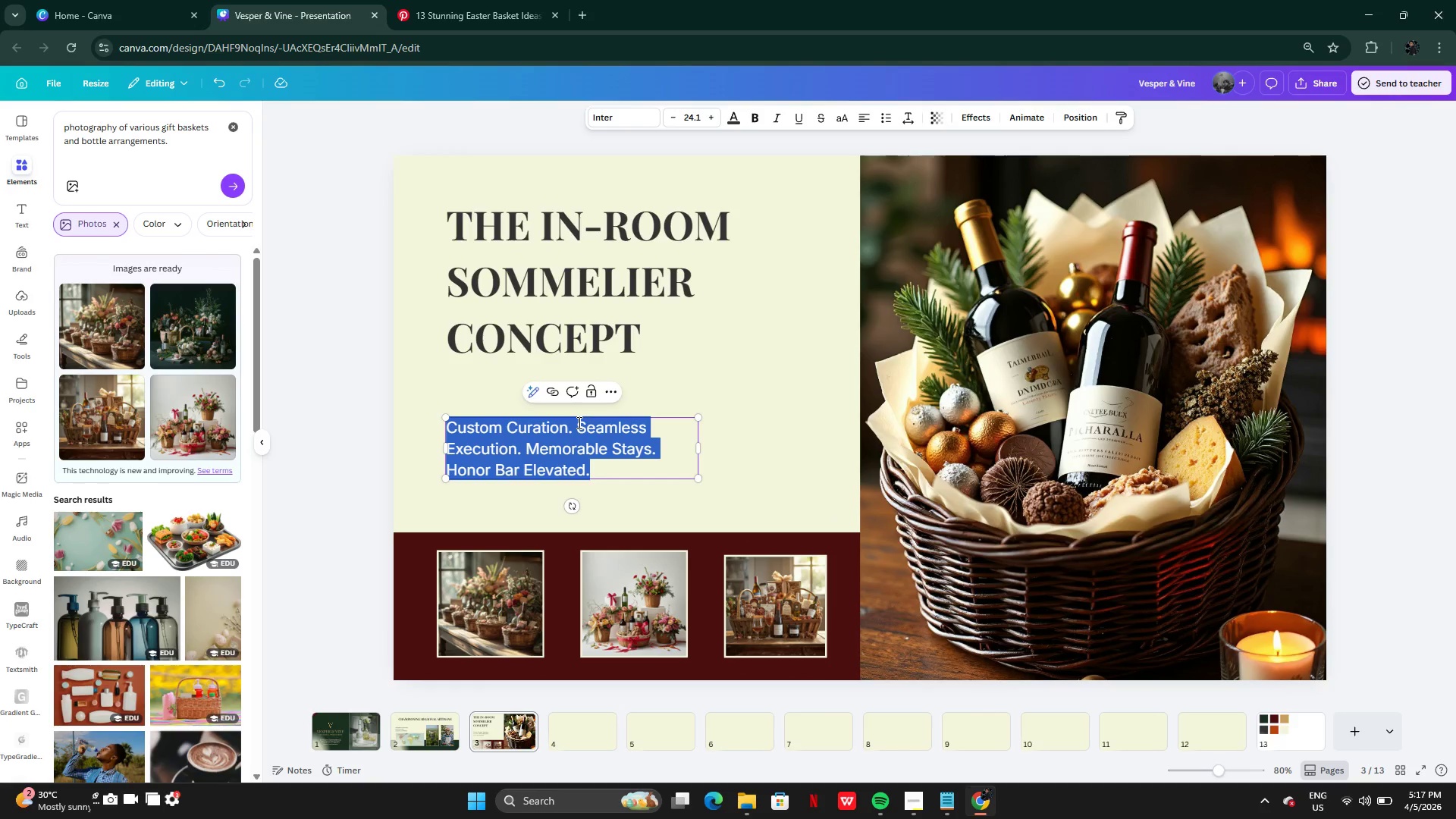 
triple_click([578, 424])
 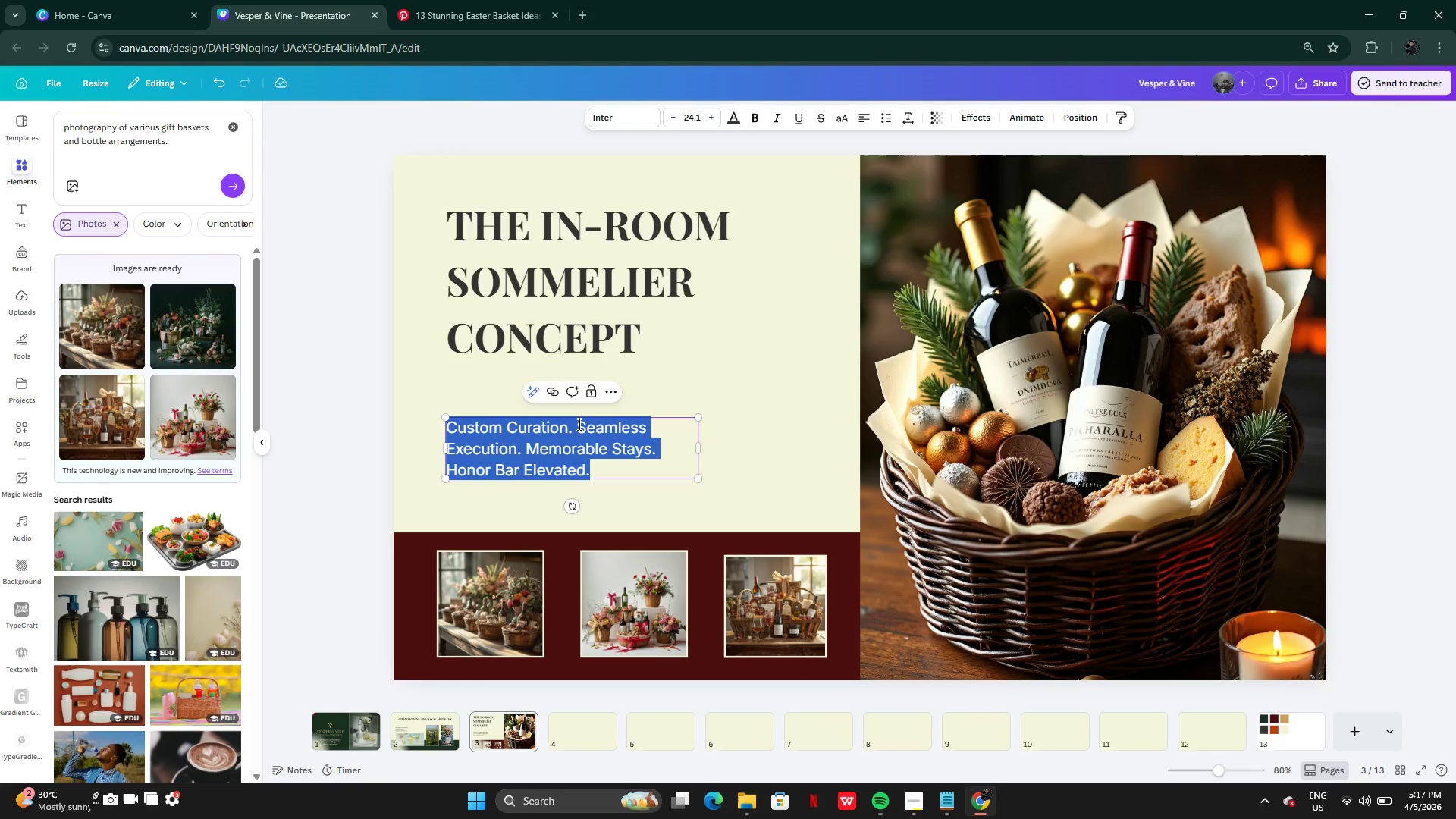 
triple_click([578, 424])
 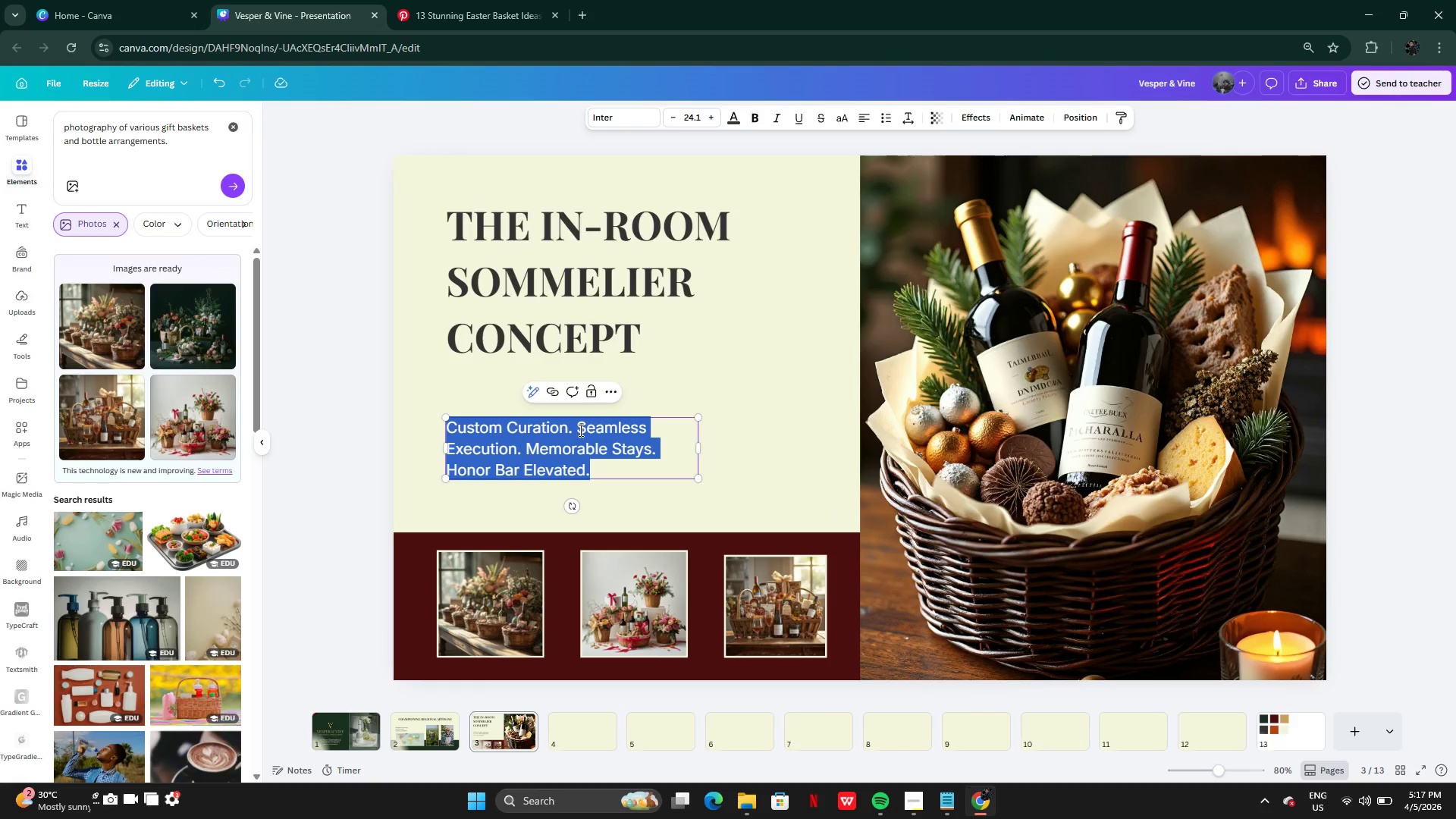 
left_click([579, 430])
 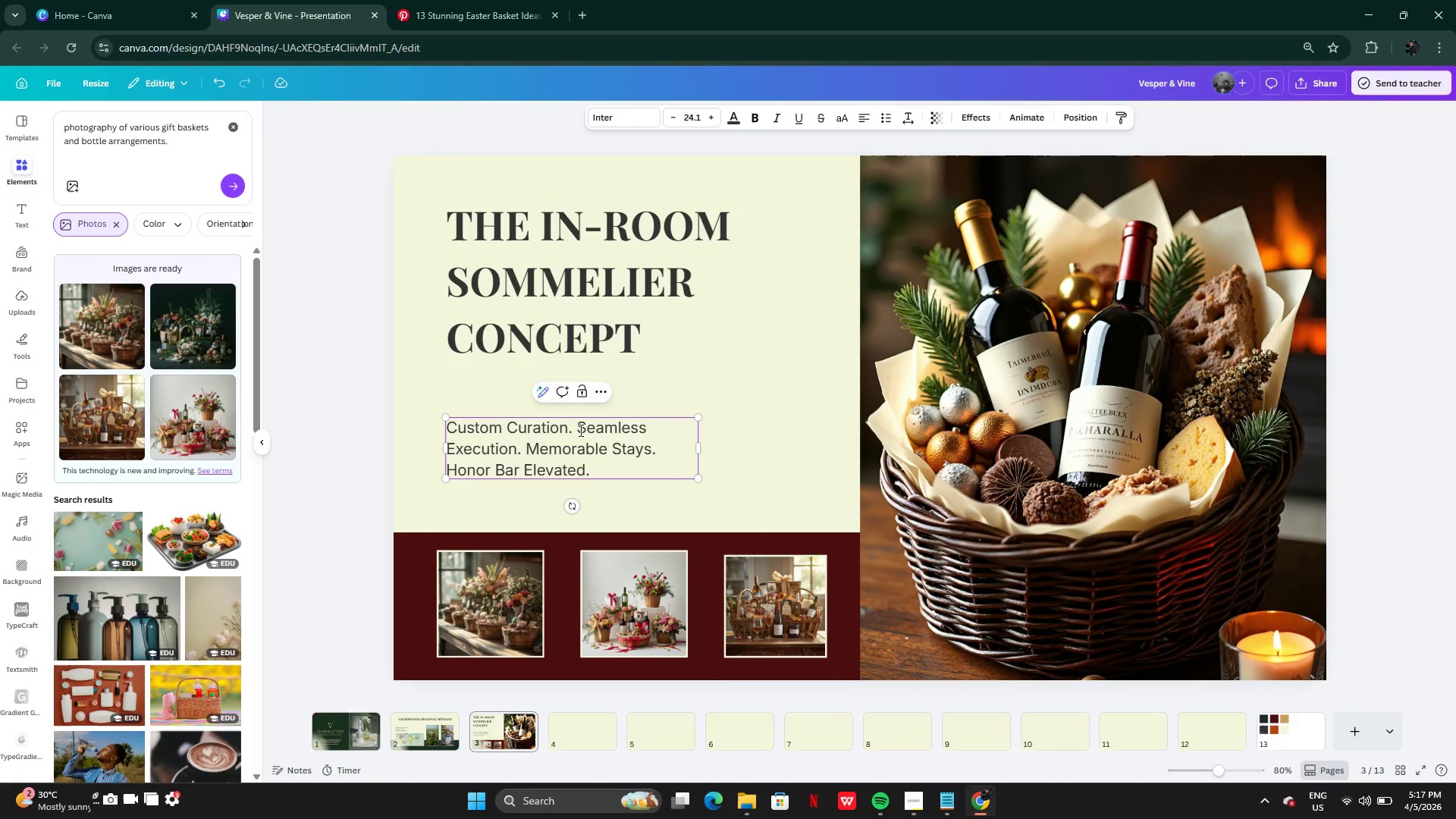 
key(Enter)
 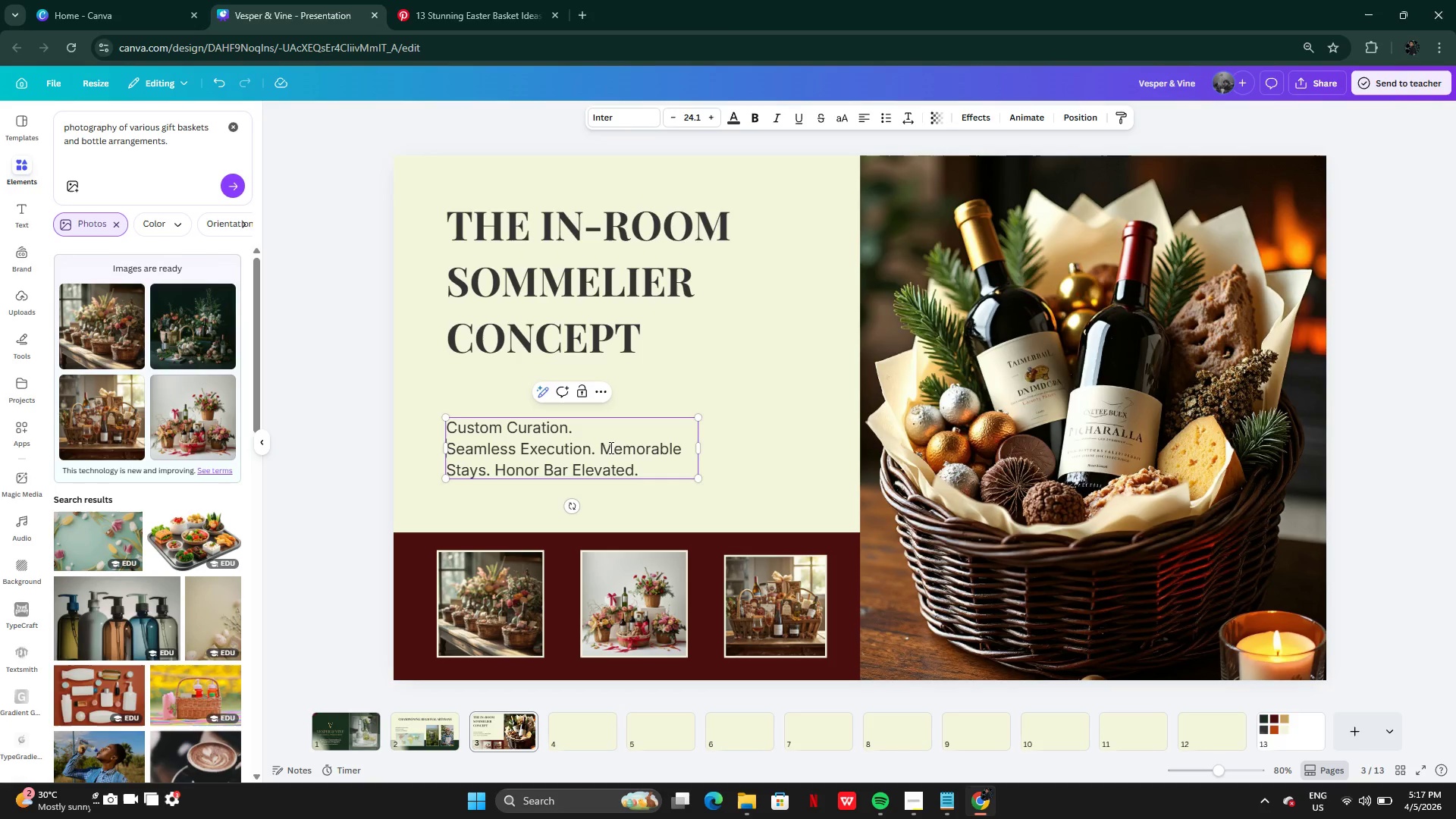 
left_click([607, 458])
 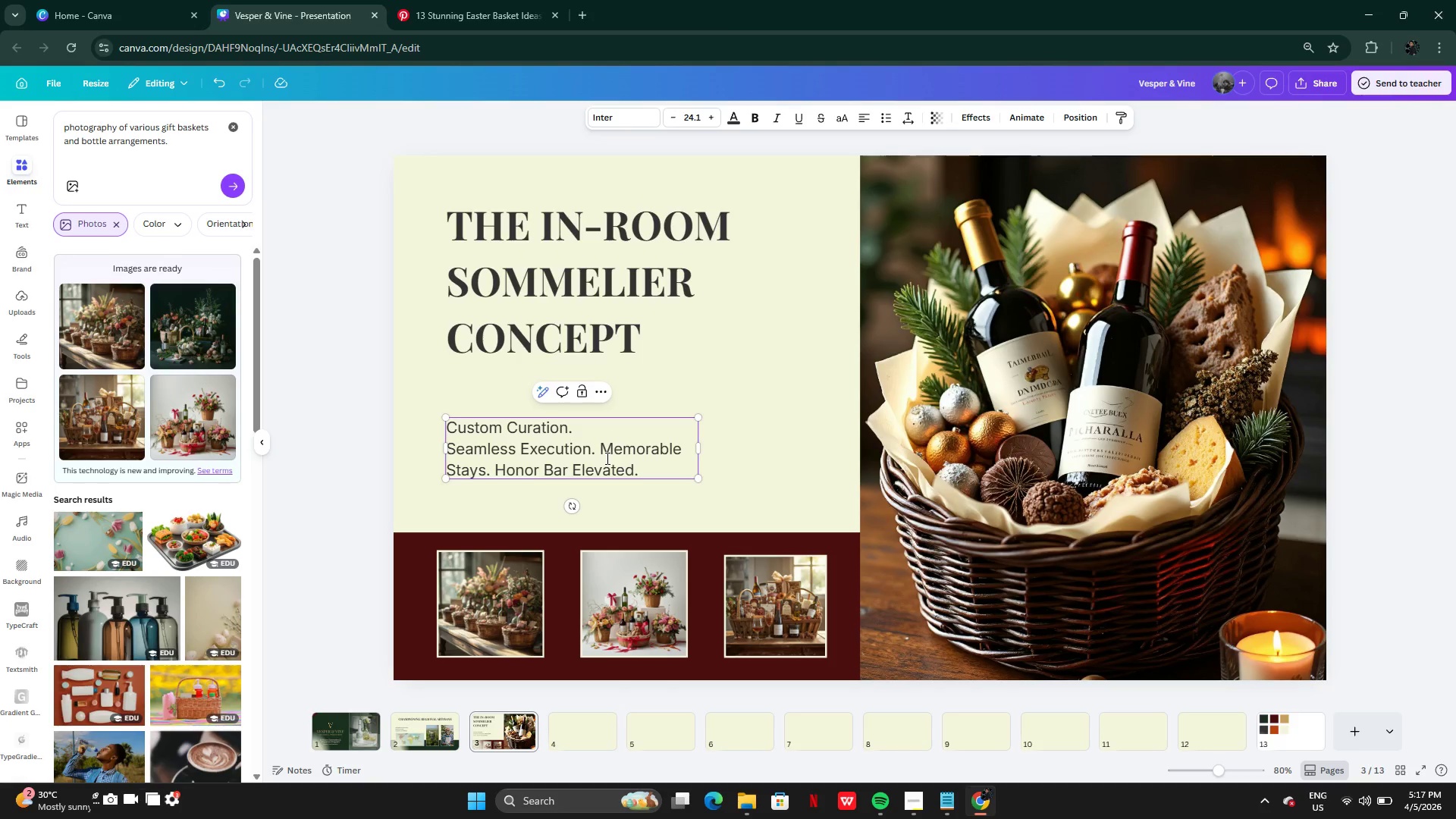 
key(Enter)
 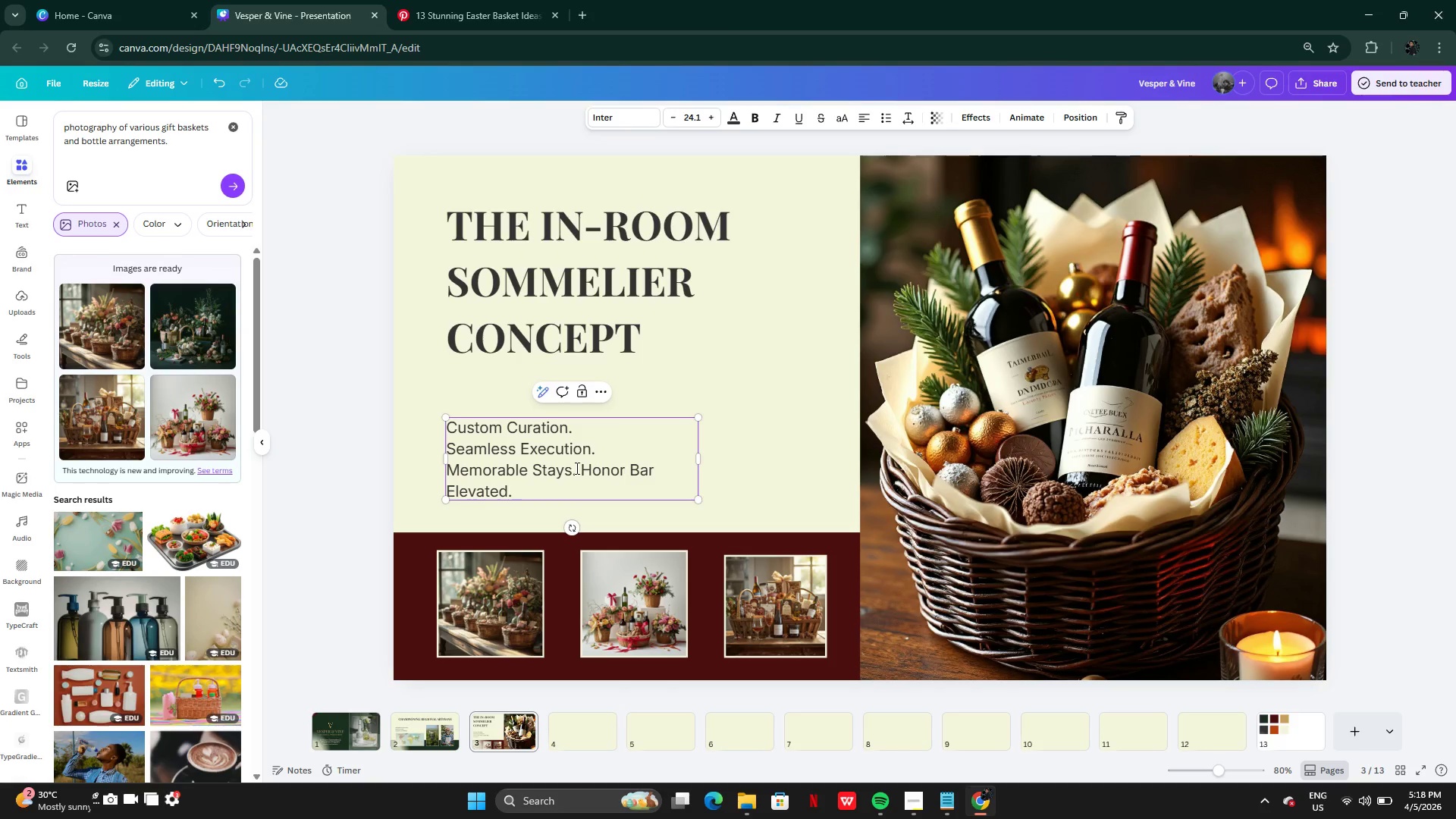 
left_click([581, 471])
 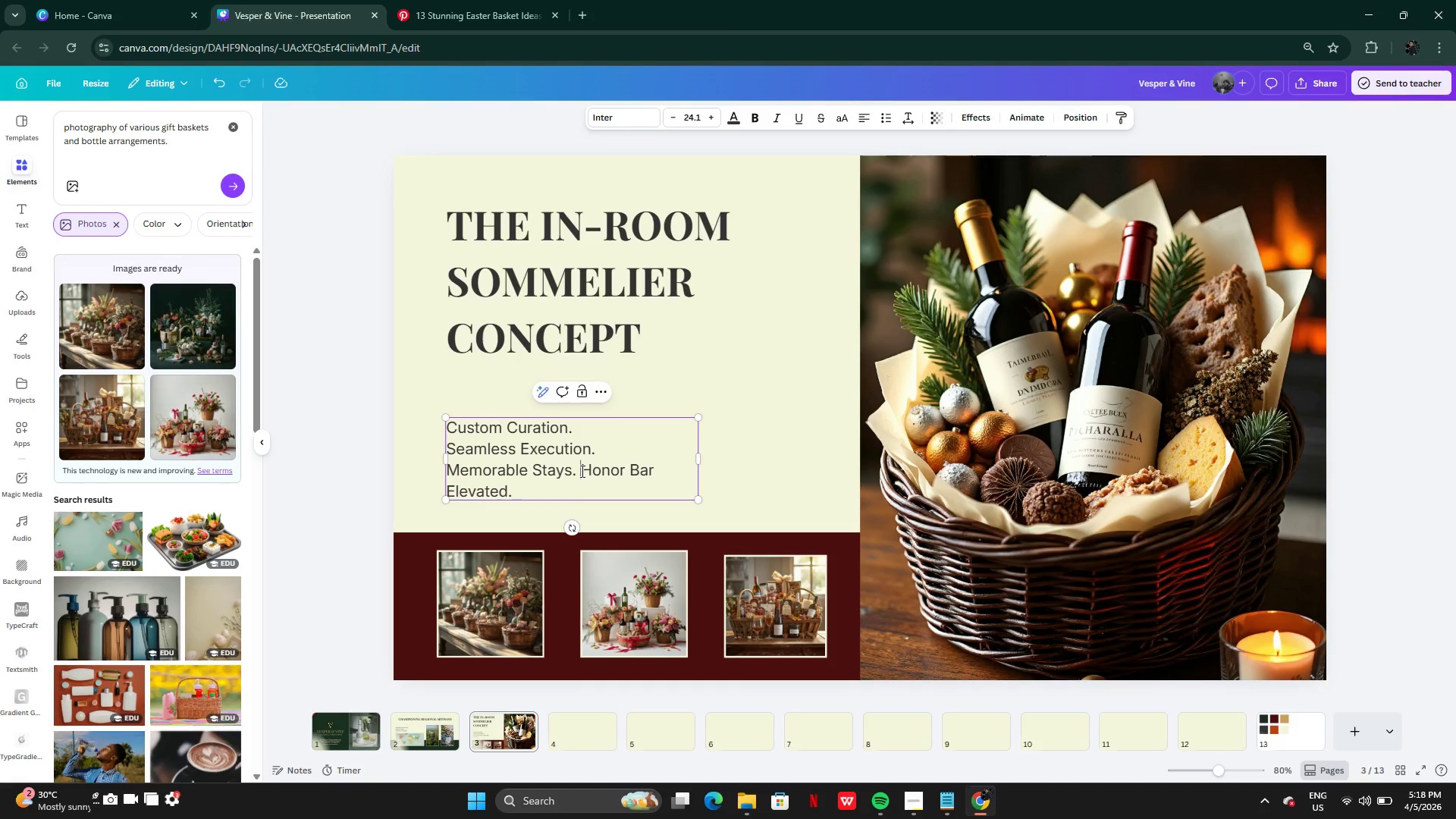 
key(Enter)
 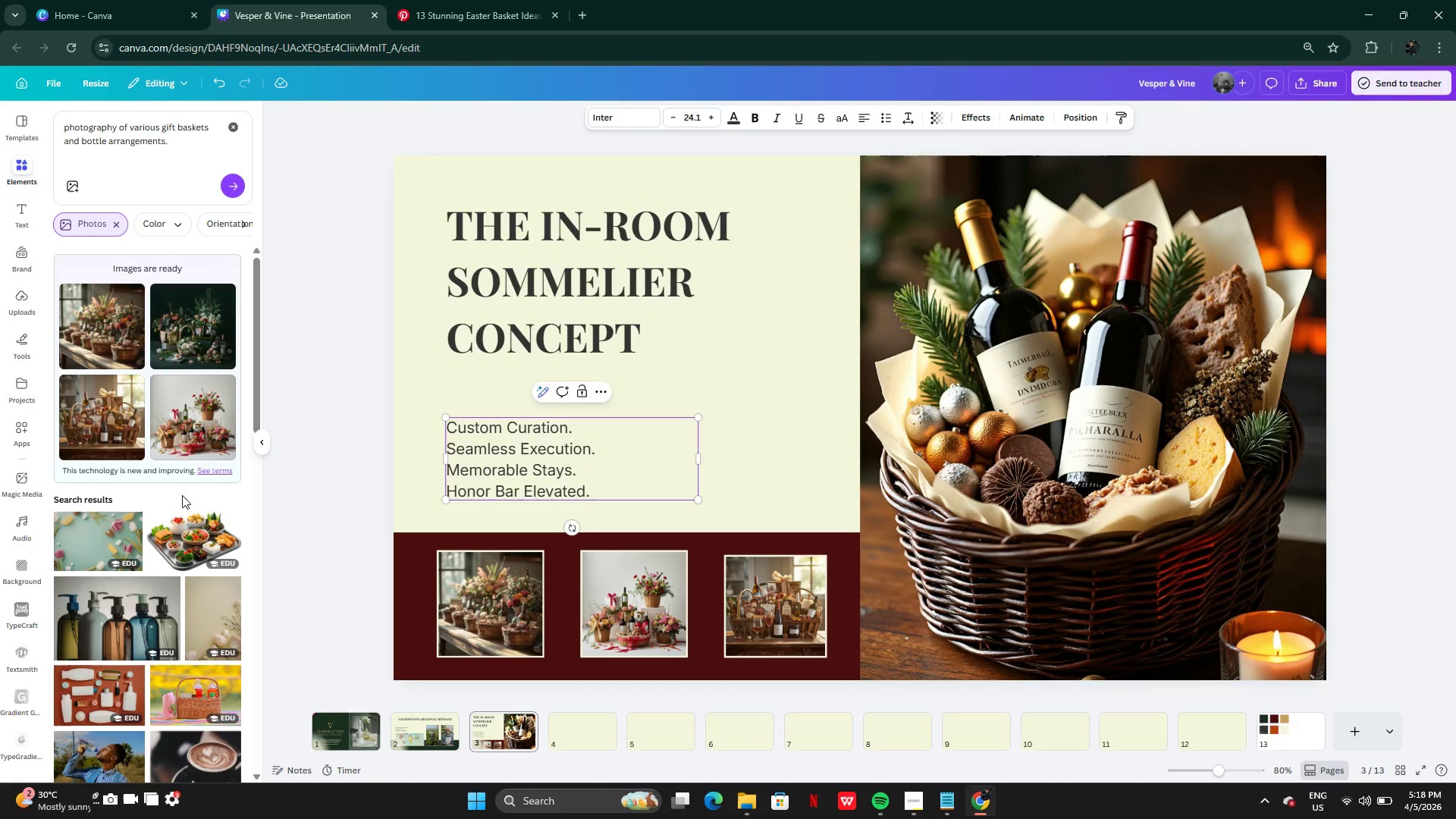 
left_click([300, 489])
 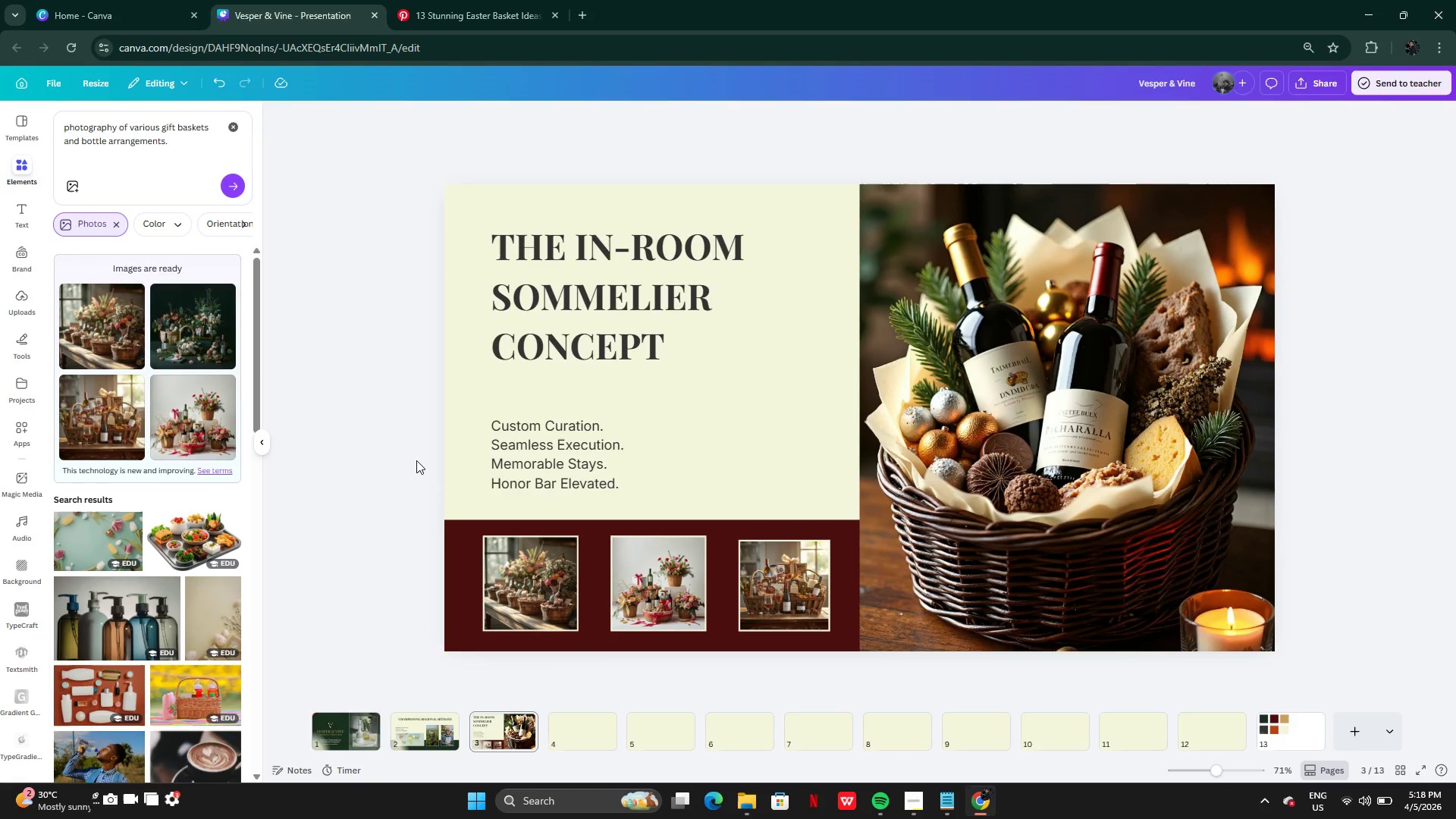 
left_click([582, 711])
 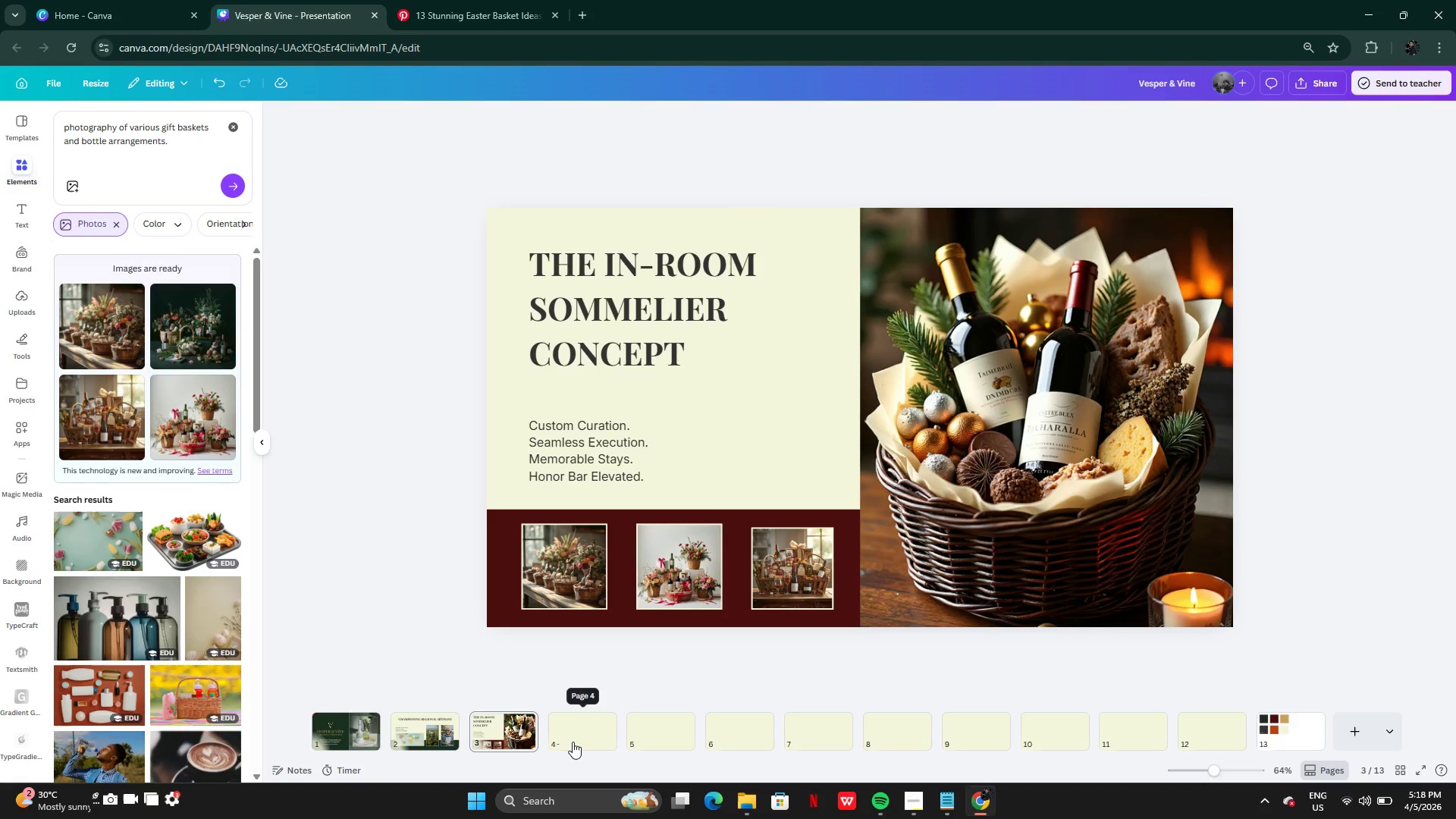 
left_click([574, 743])
 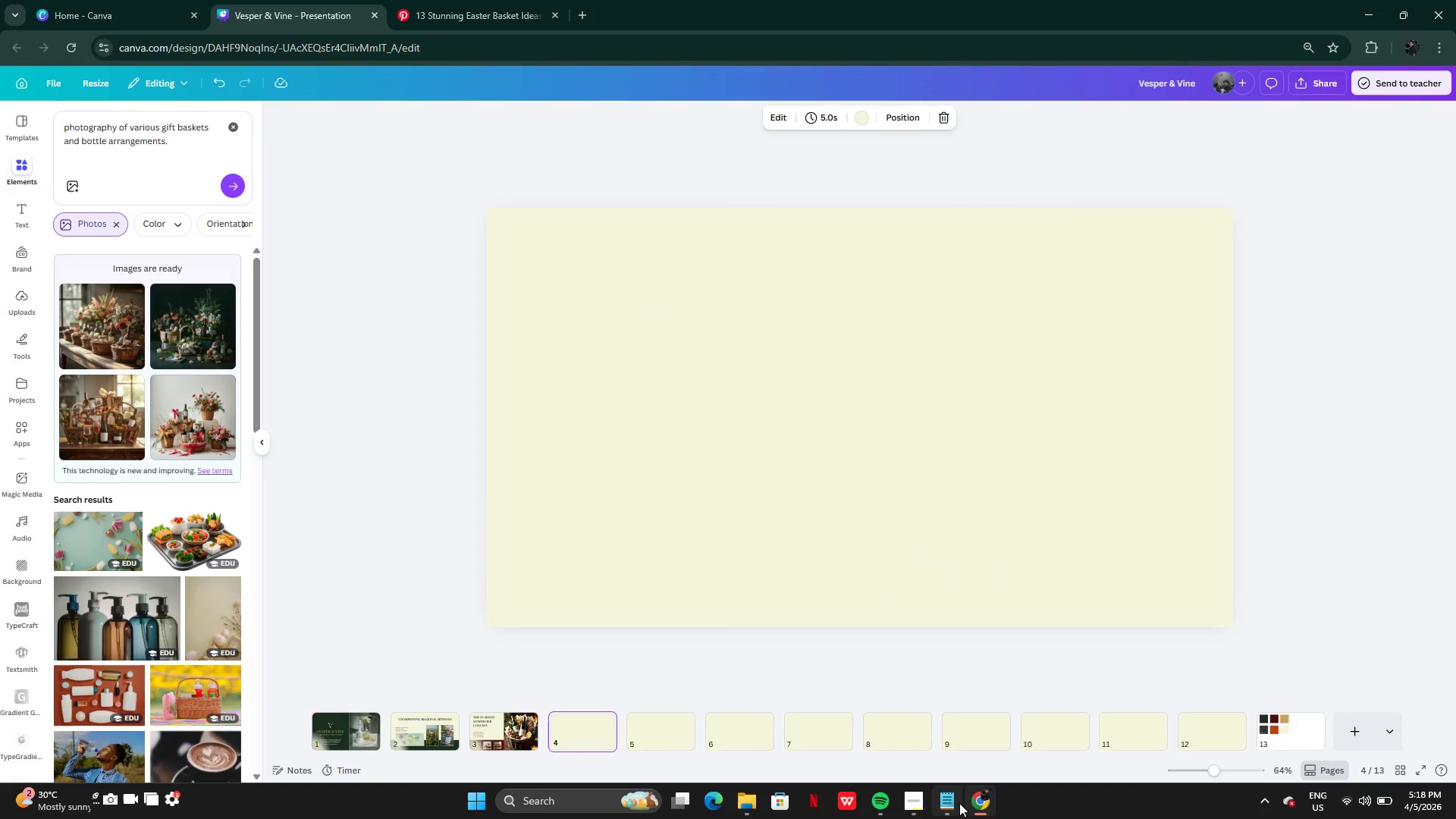 
left_click([947, 808])
 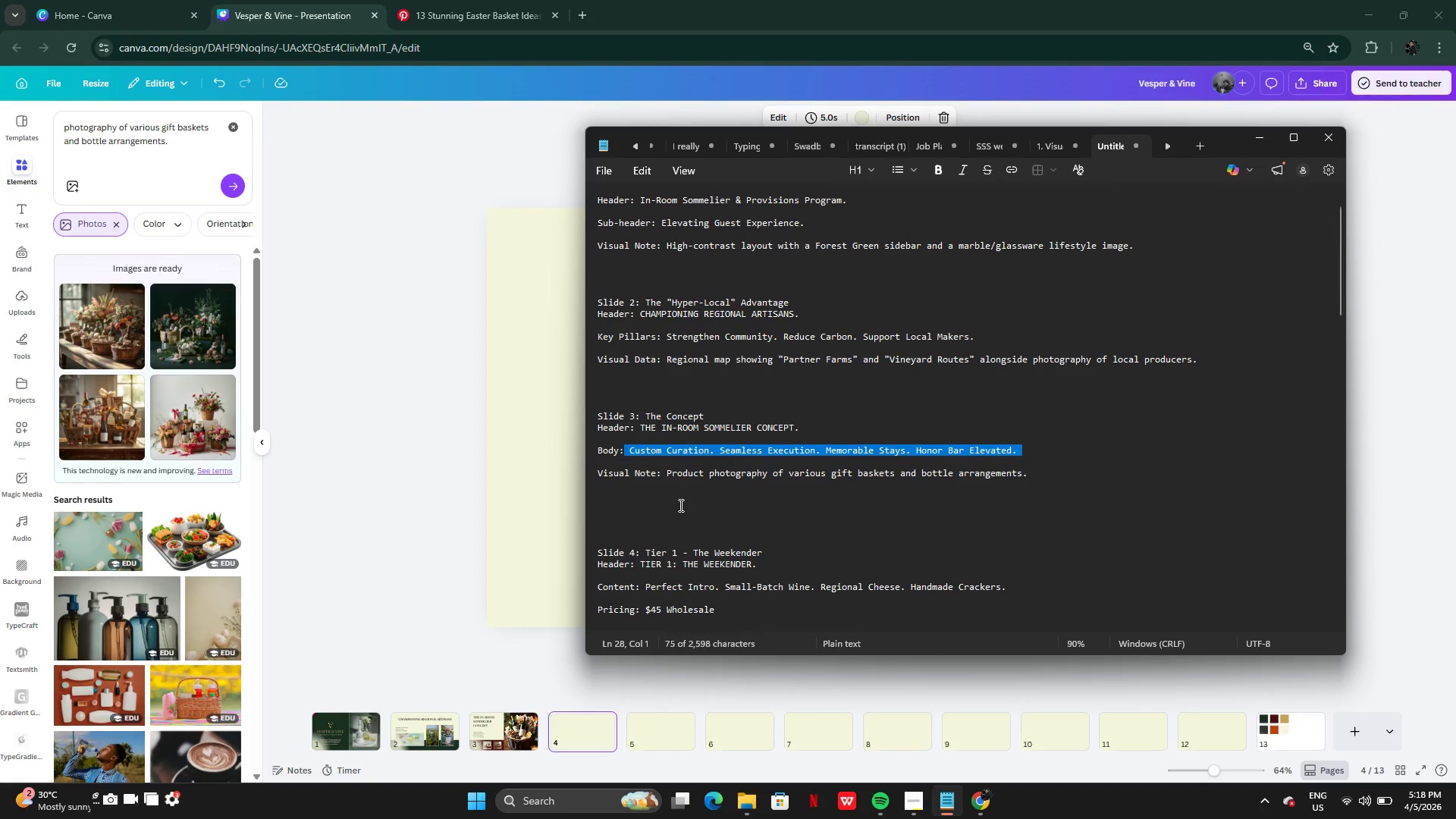 
scroll: coordinate [655, 486], scroll_direction: down, amount: 4.0
 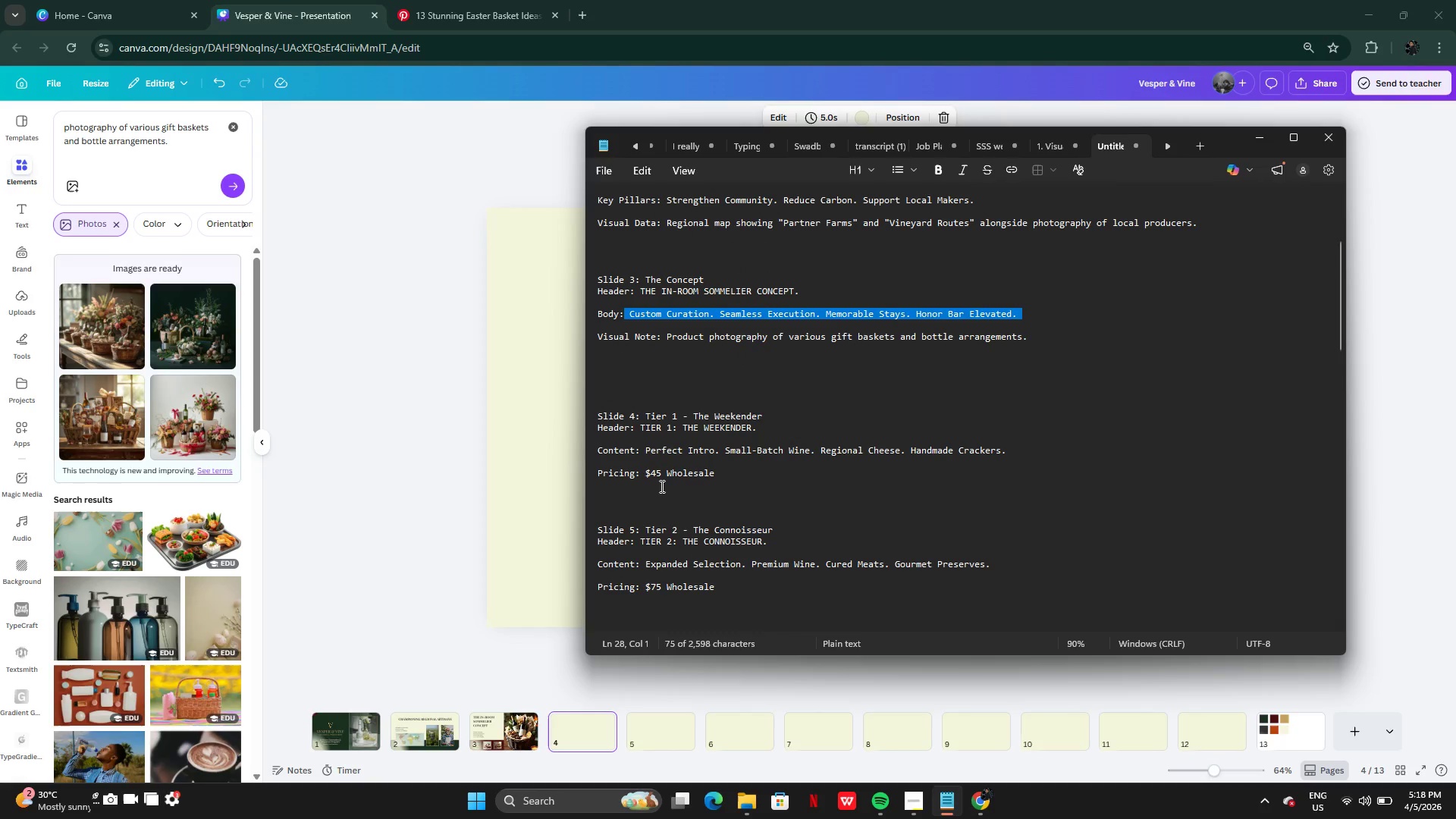 
wait(6.29)
 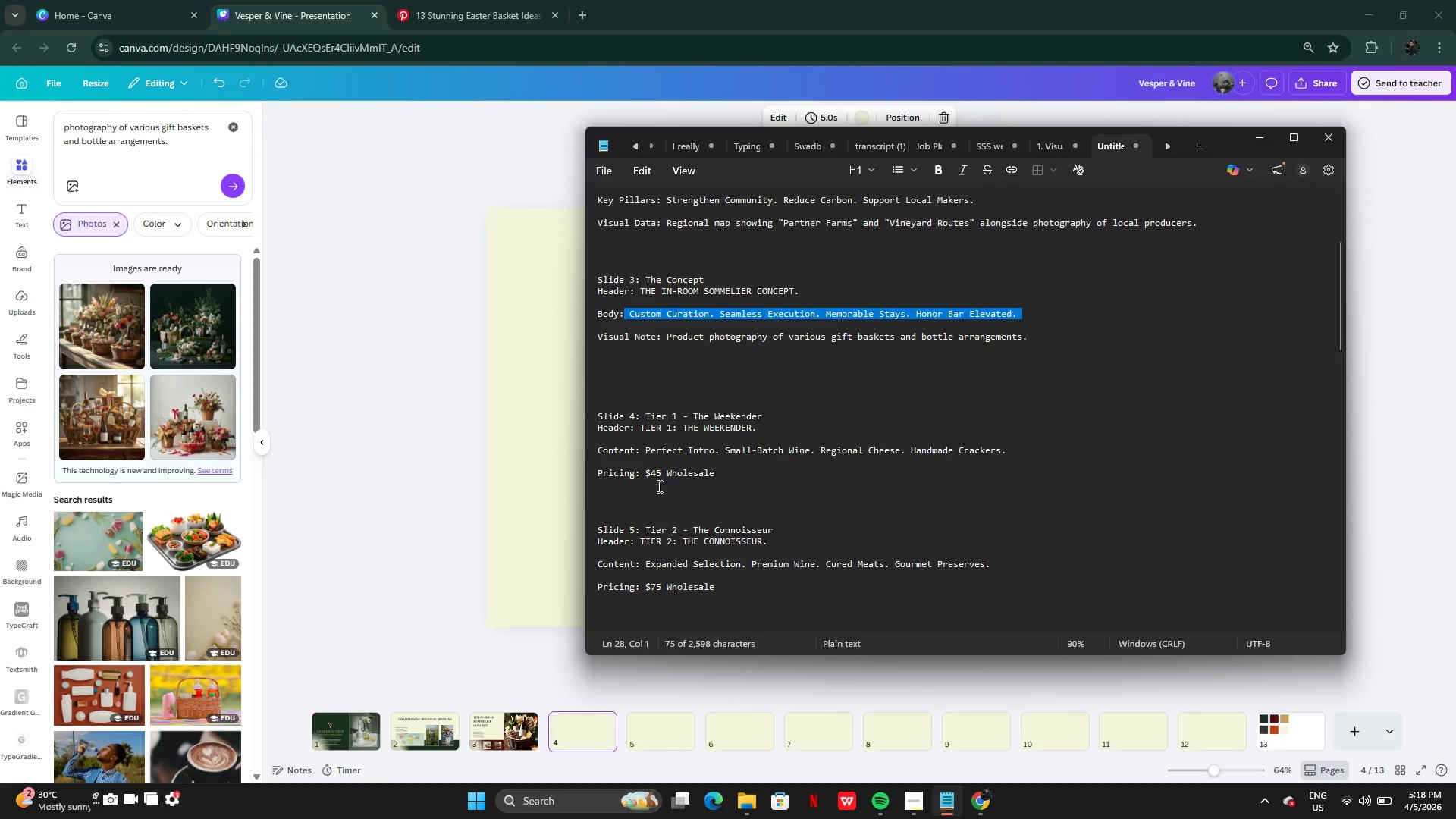 
left_click([661, 469])
 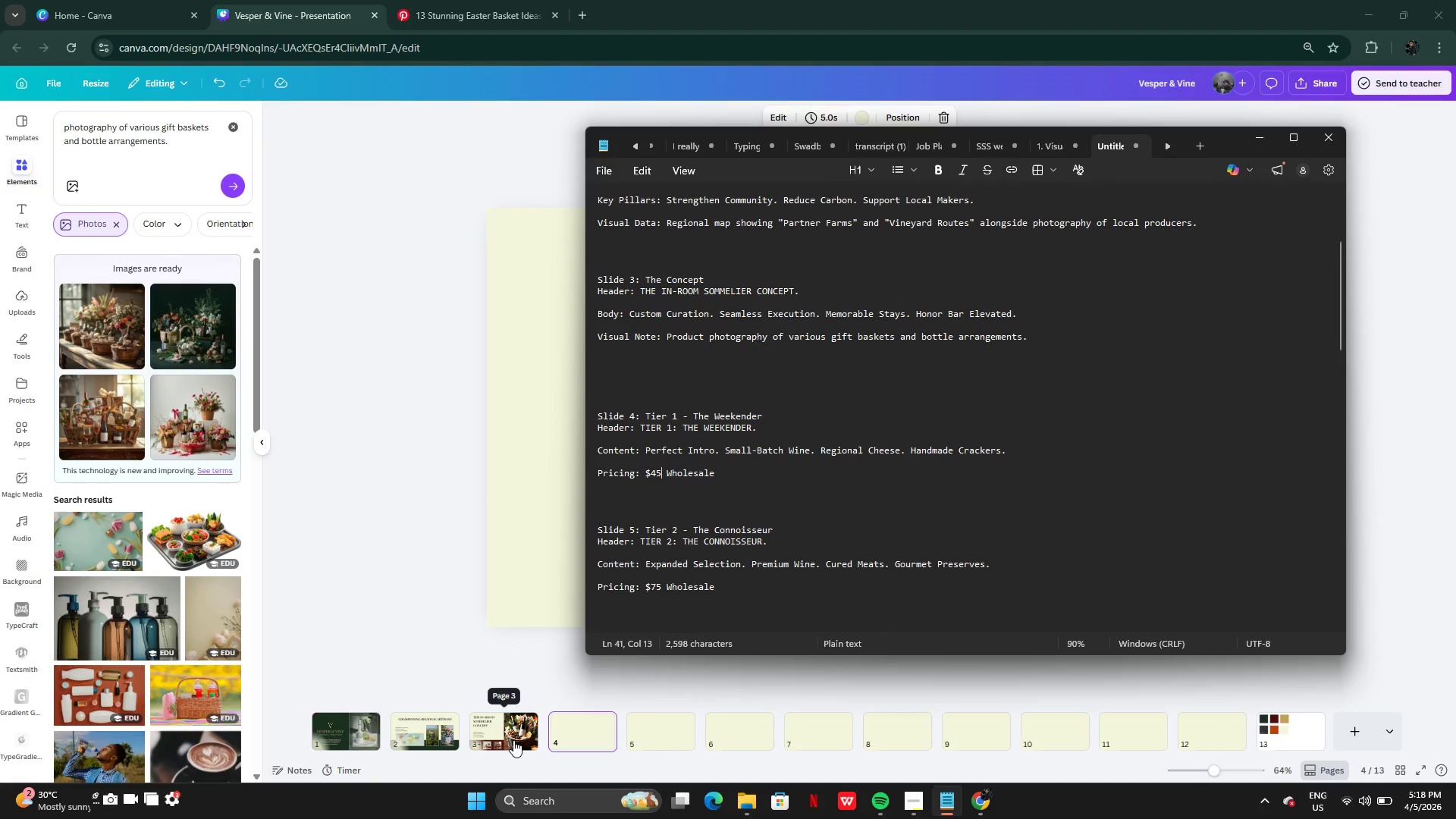 
left_click([513, 740])
 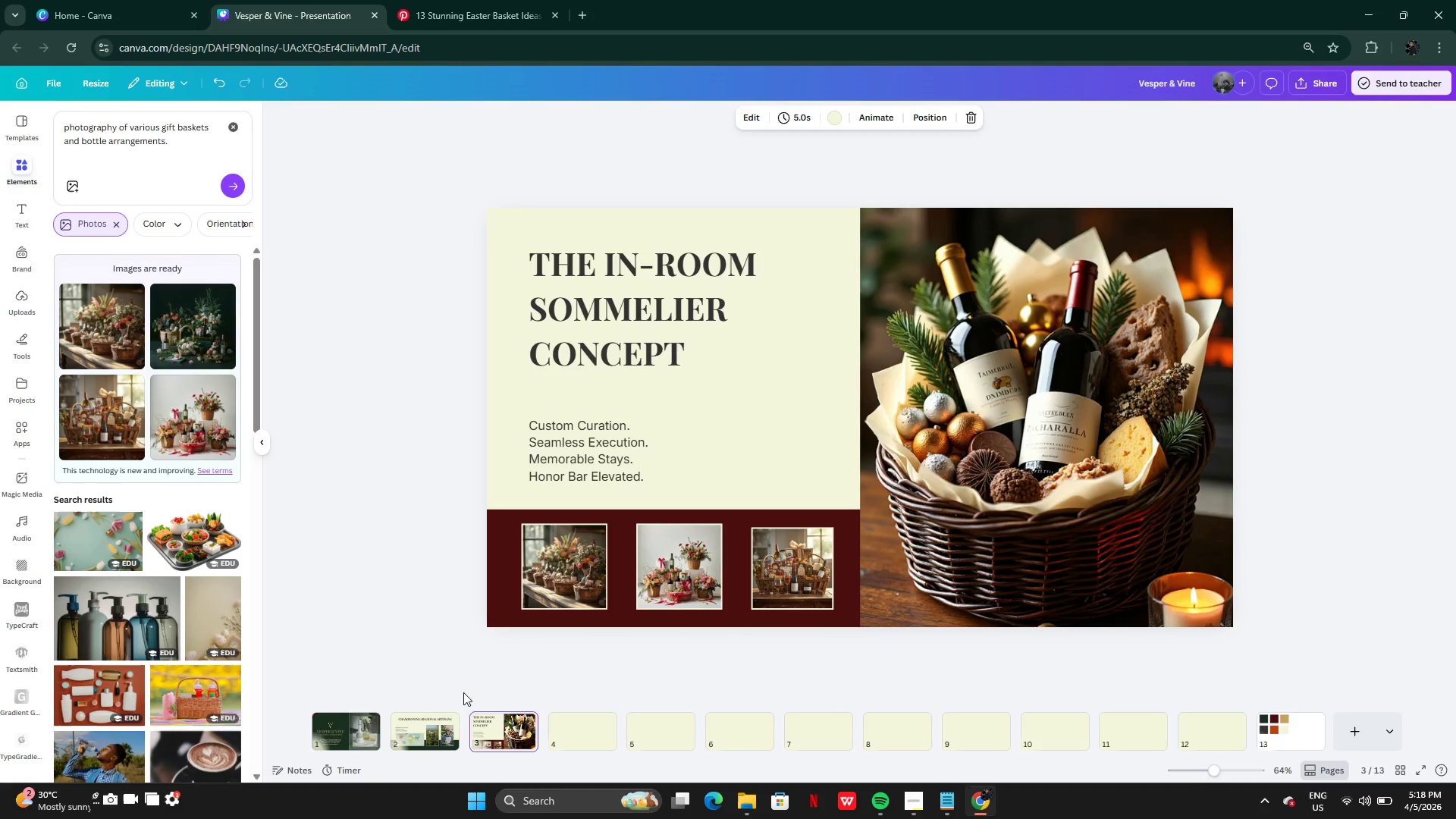 
left_click([435, 737])
 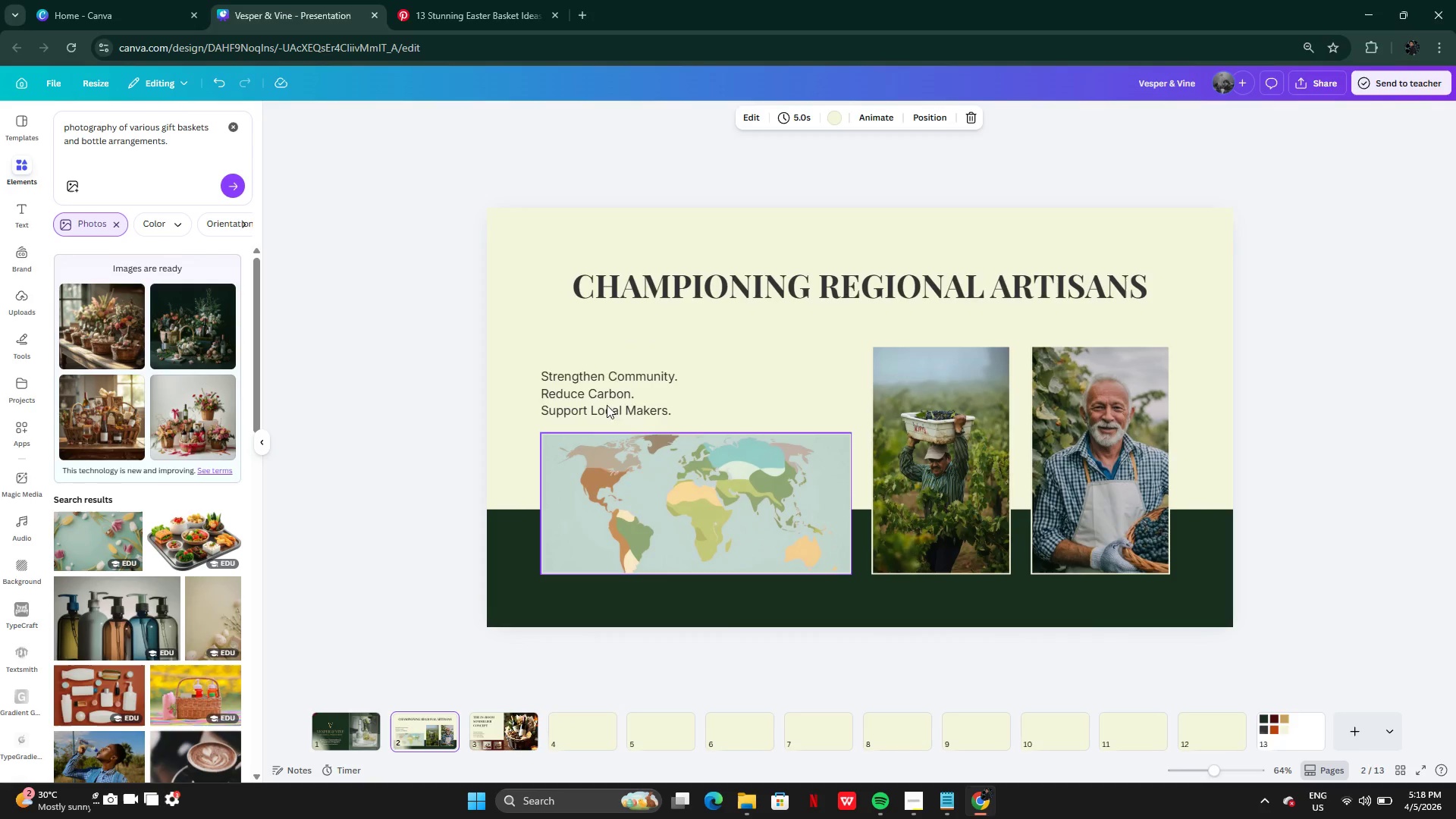 
left_click([613, 378])
 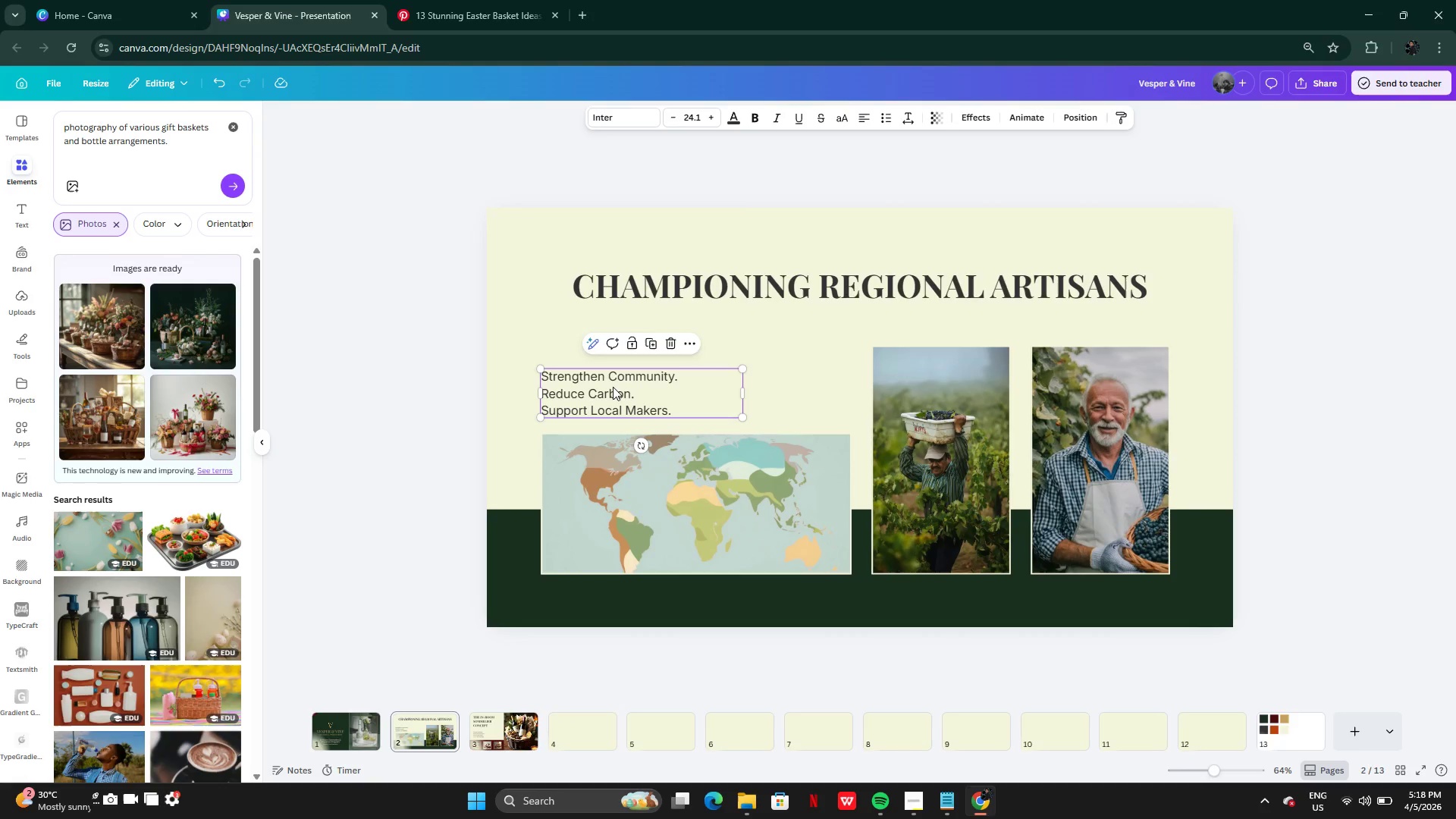 
left_click_drag(start_coordinate=[613, 387], to_coordinate=[617, 386])
 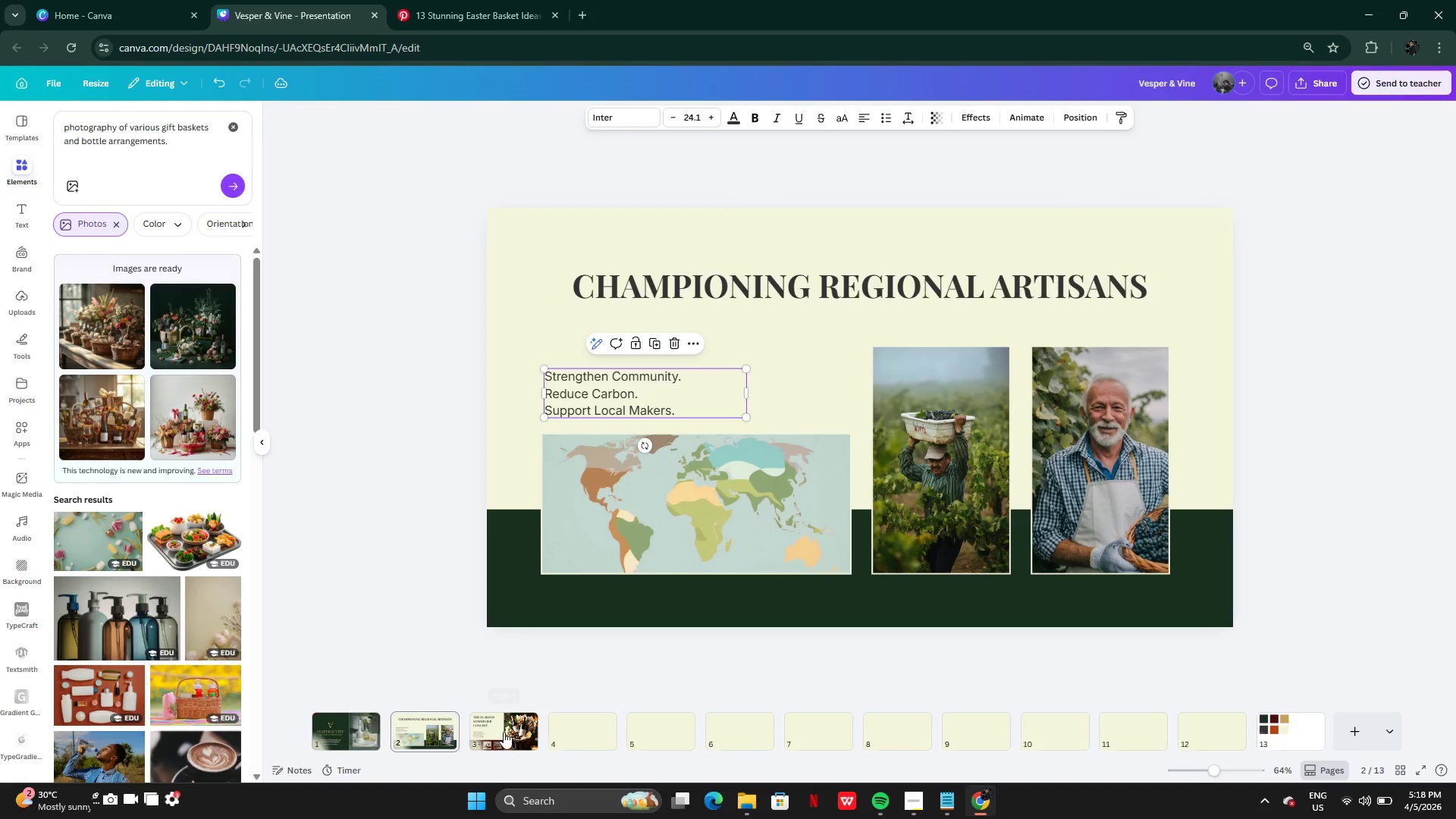 
left_click([505, 734])
 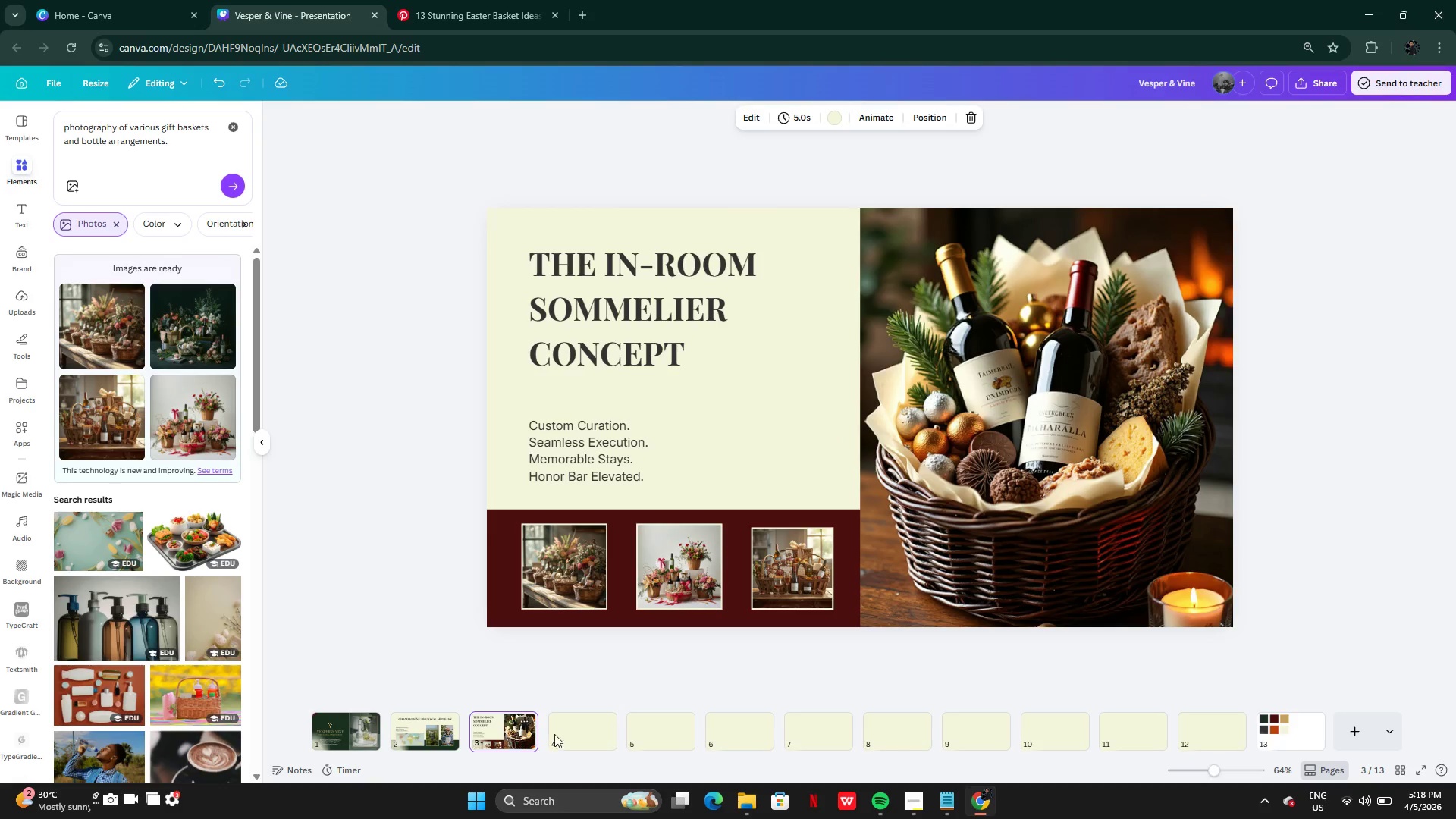 
mouse_move([603, 711])
 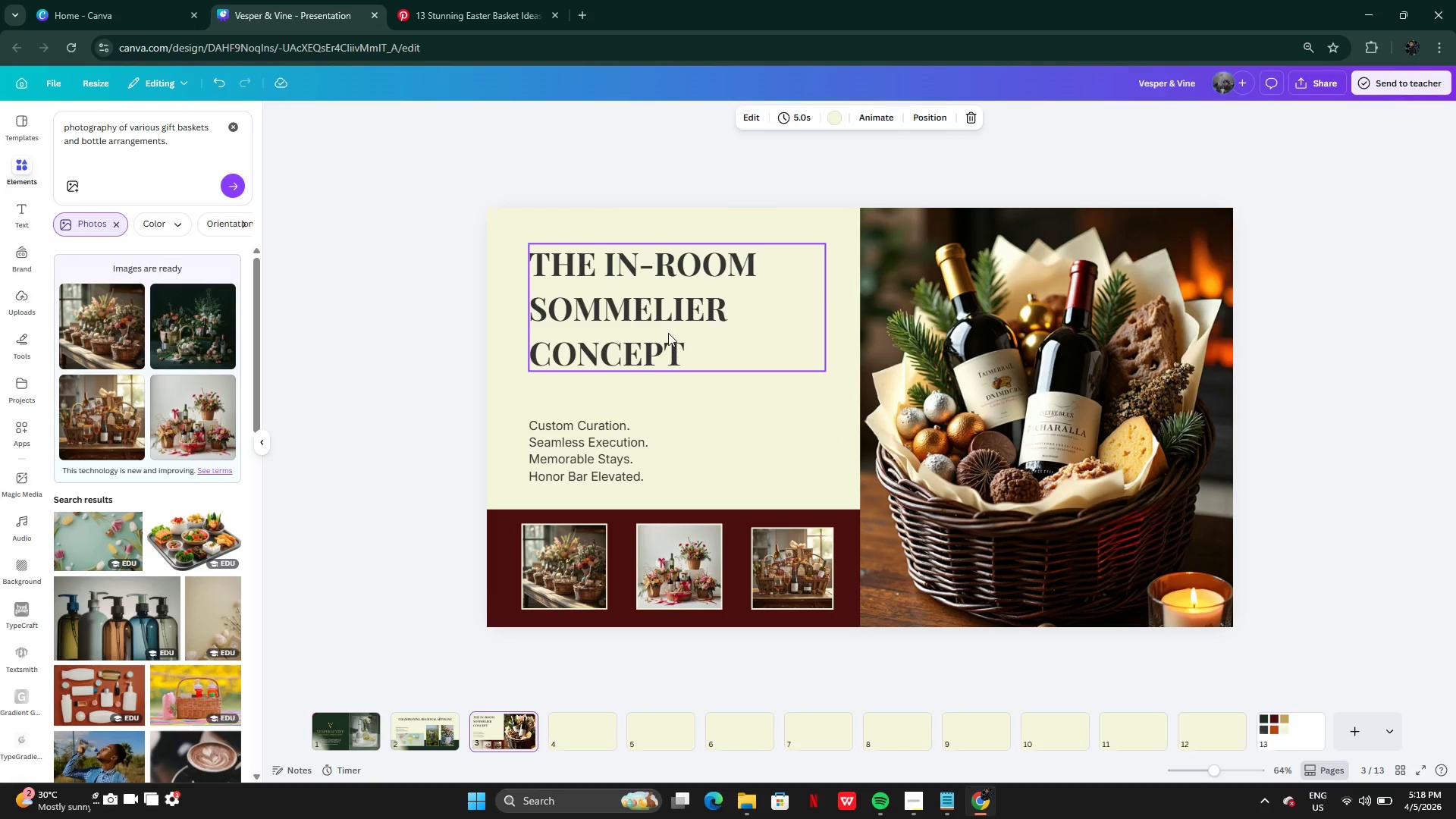 
left_click([668, 333])
 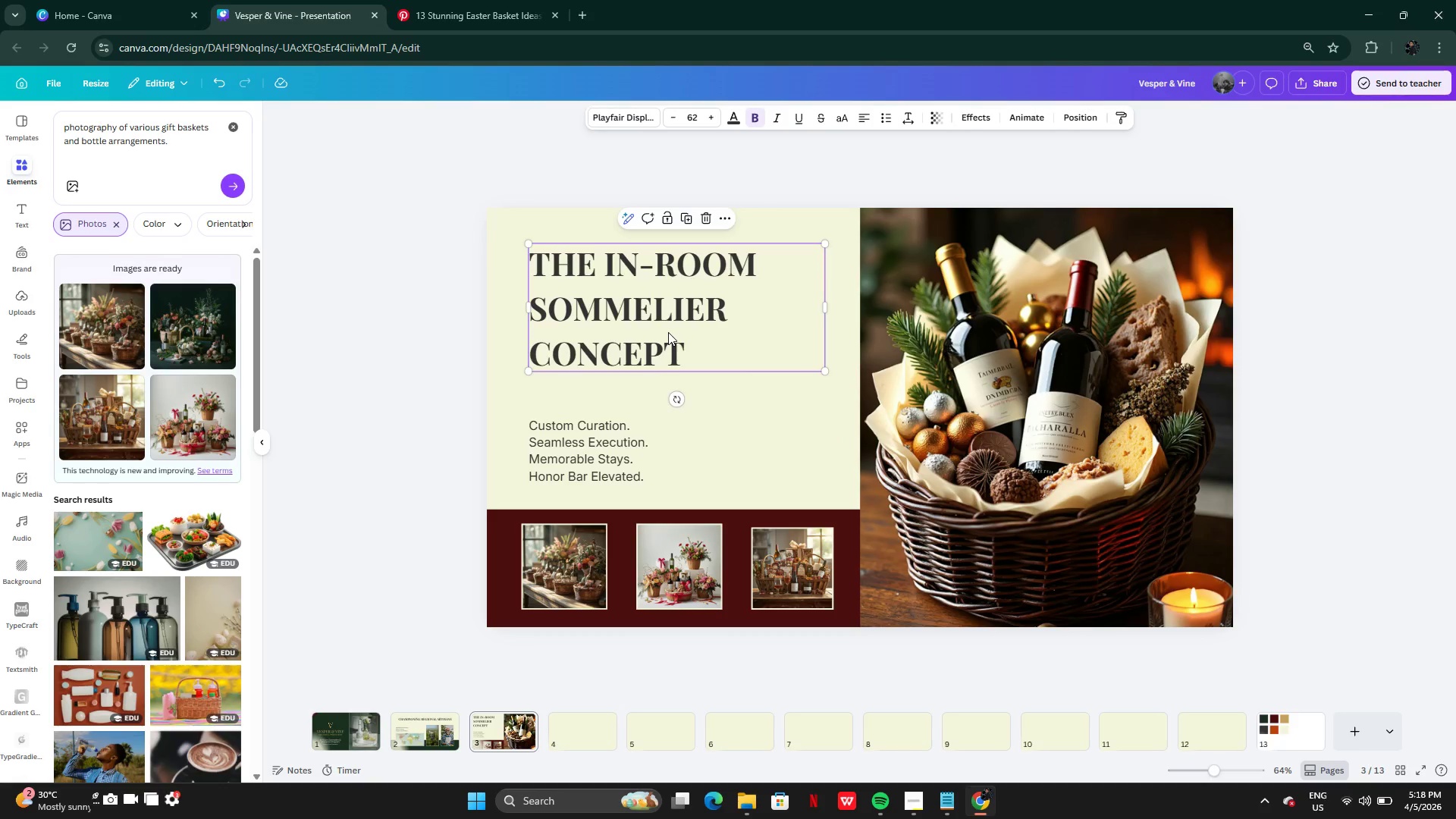 
key(Control+C)
 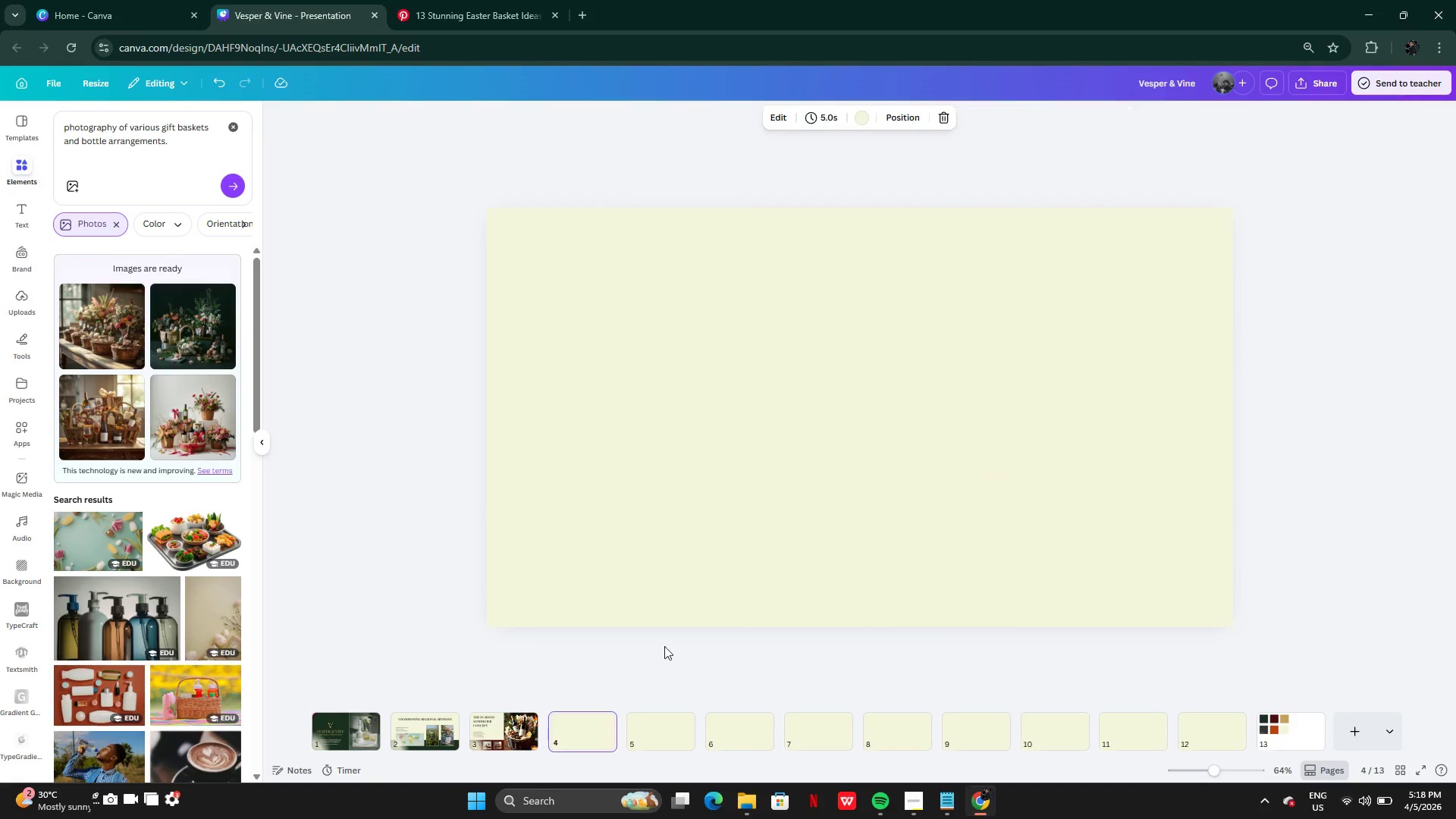 
key(Control+V)
 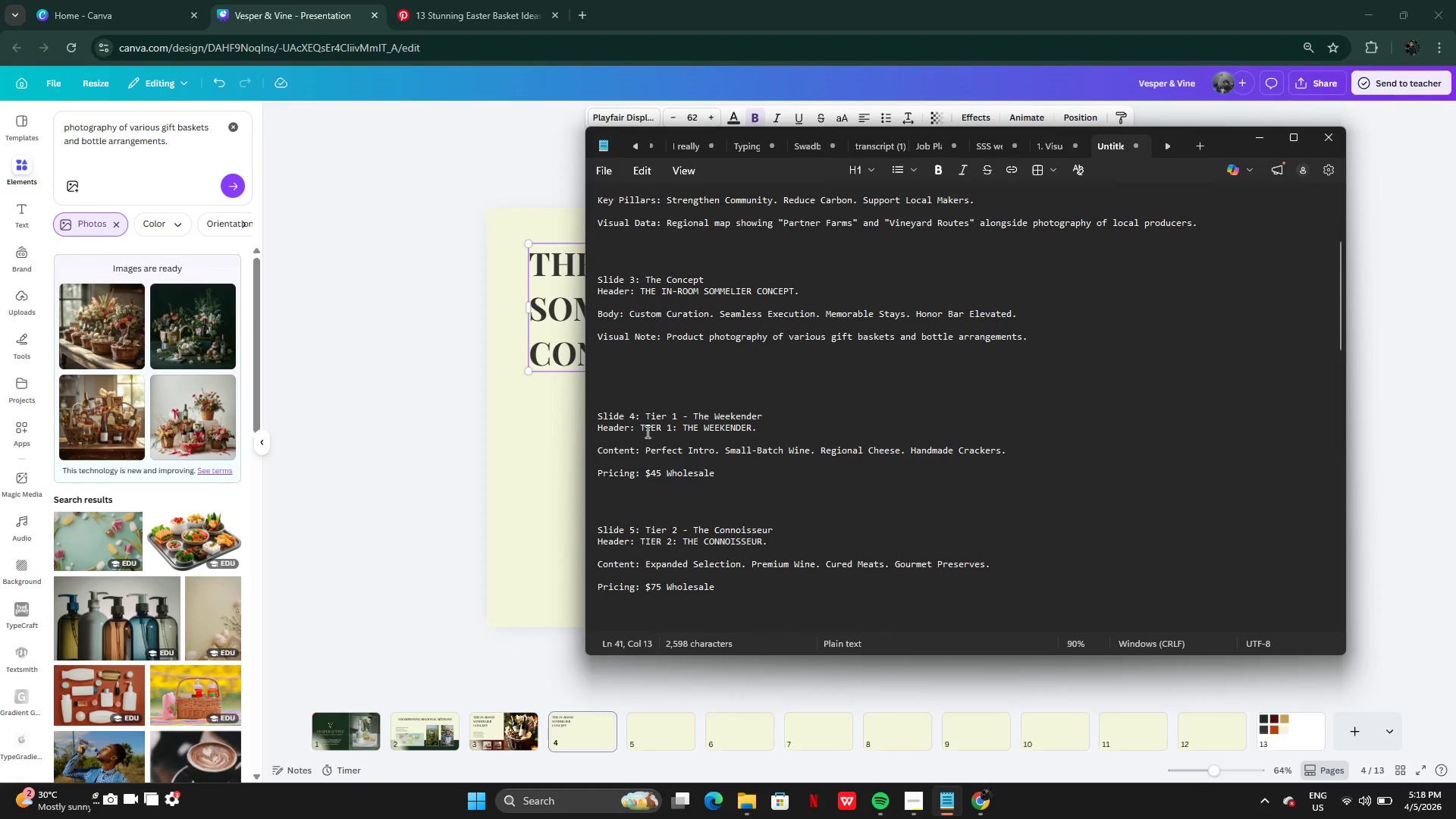 
wait(6.86)
 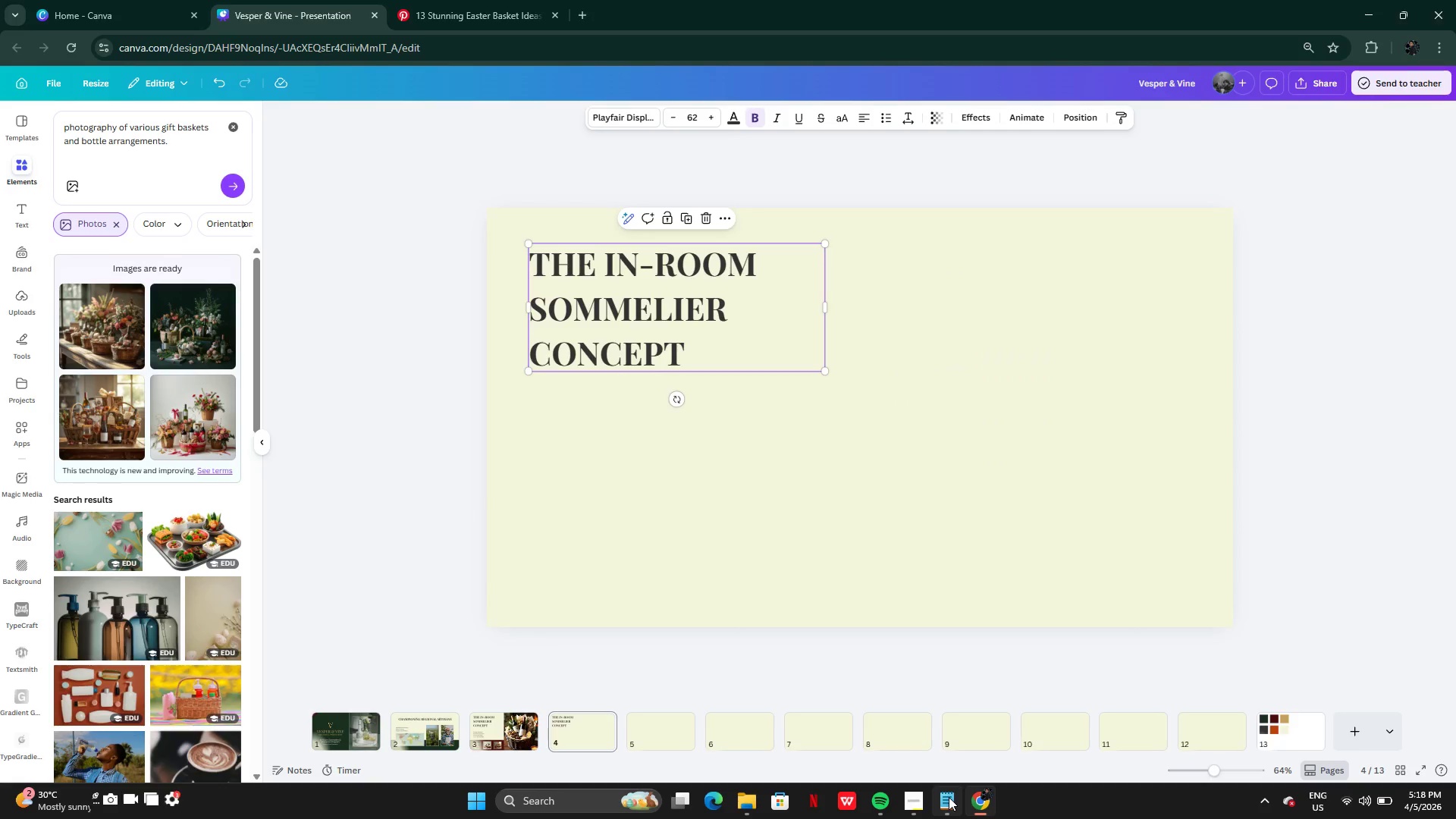 
left_click_drag(start_coordinate=[642, 428], to_coordinate=[763, 428])
 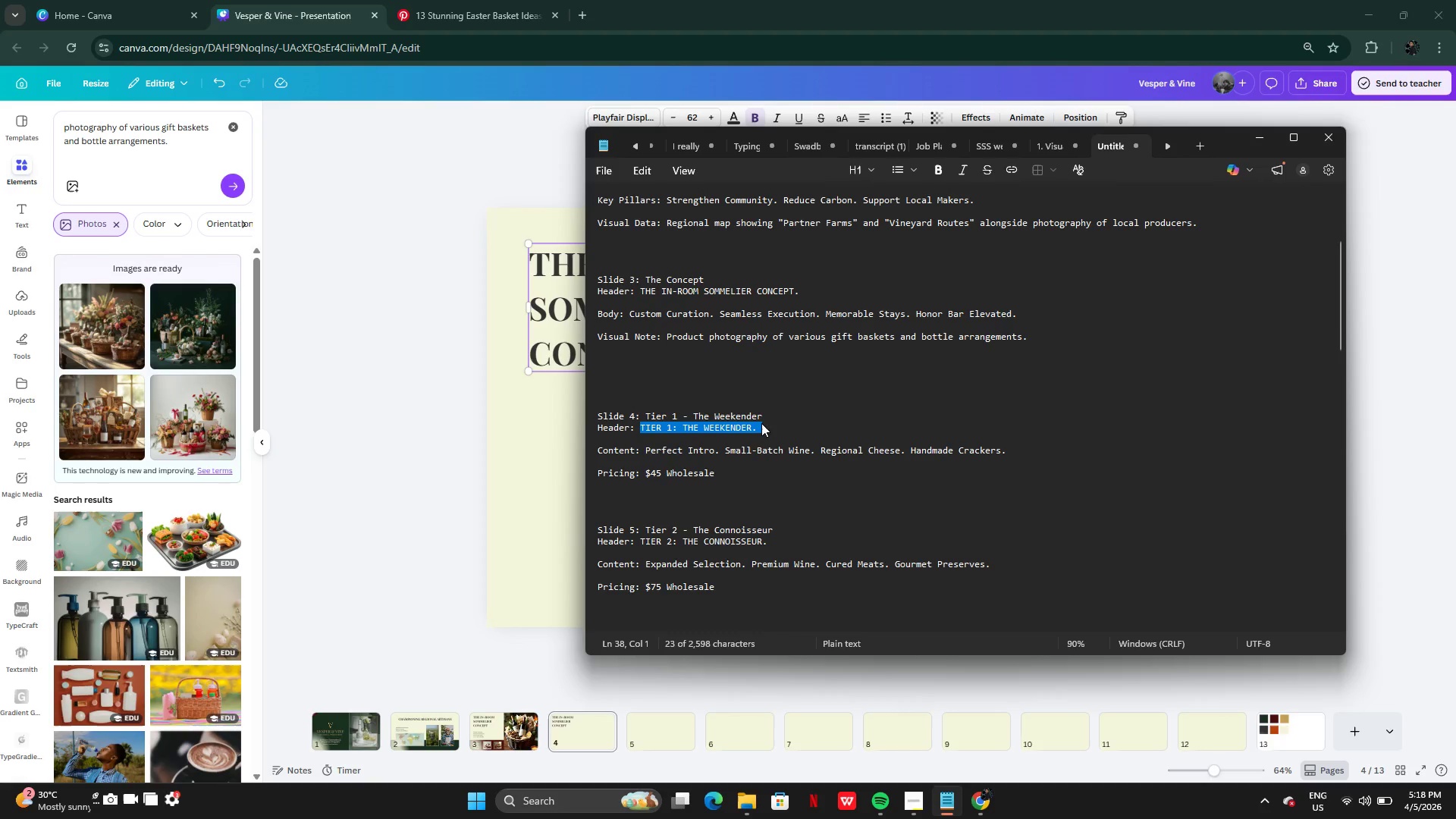 
key(Control+C)
 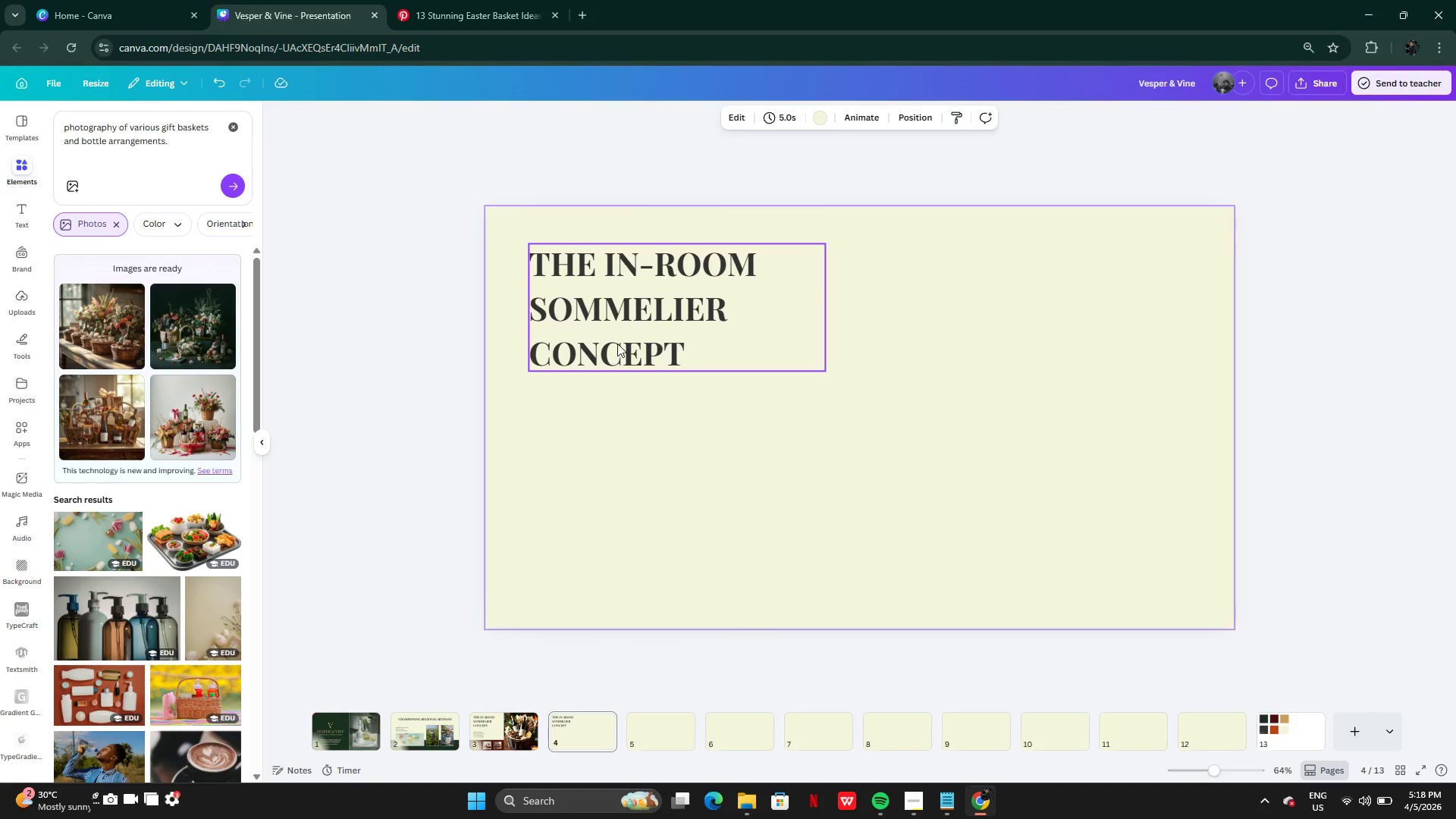 
triple_click([618, 343])
 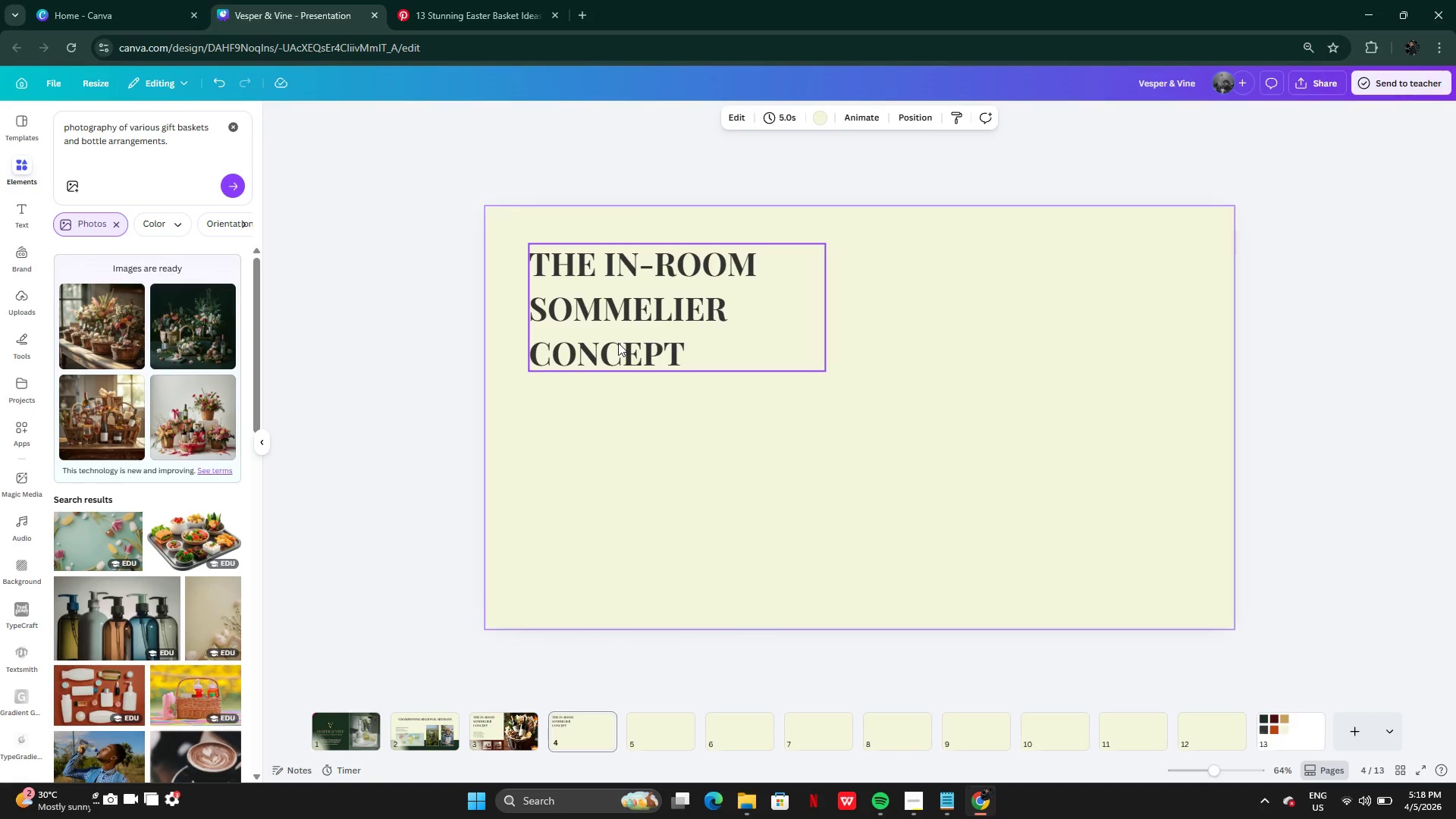 
key(Control+V)
 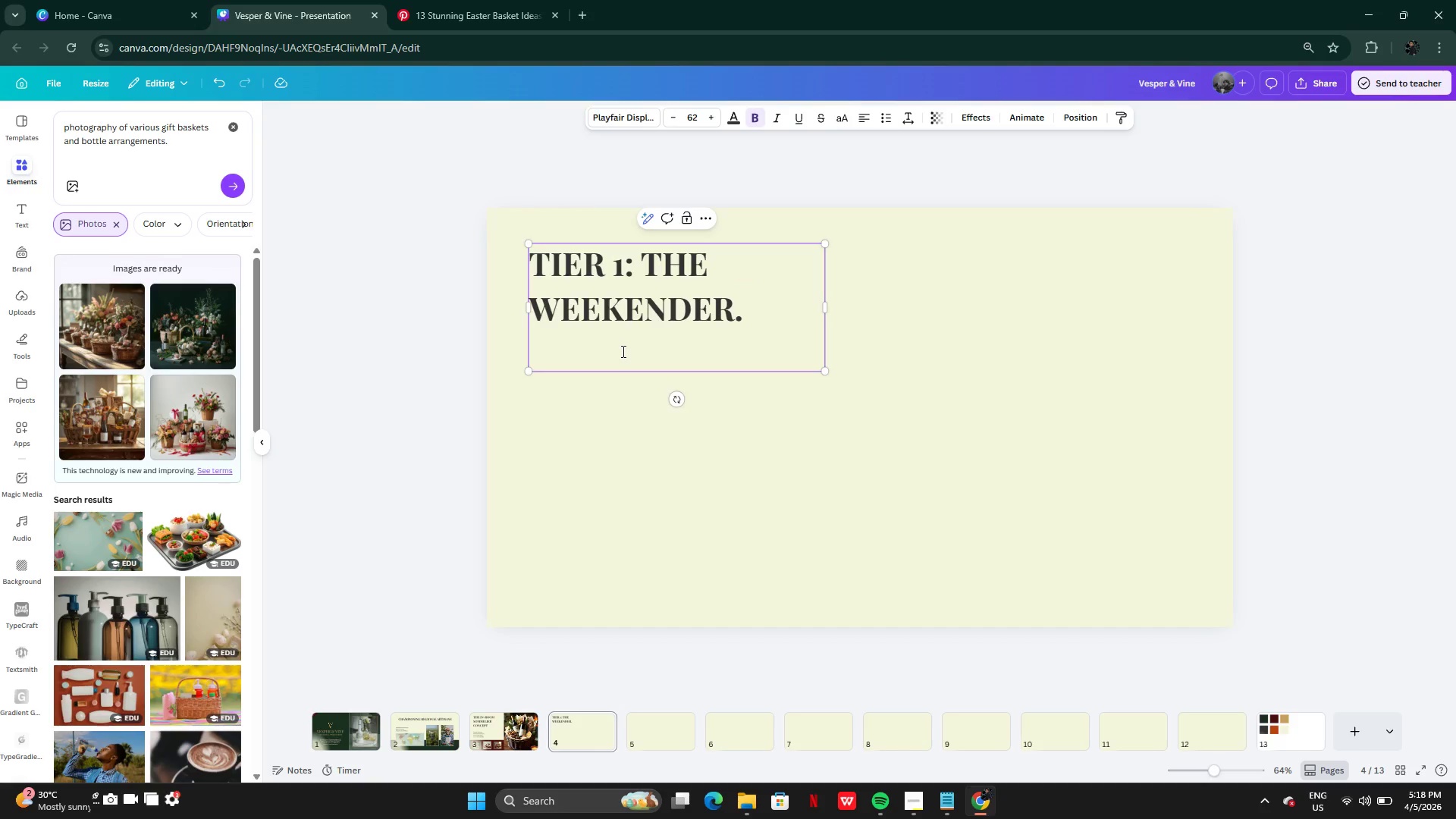 
left_click([623, 353])
 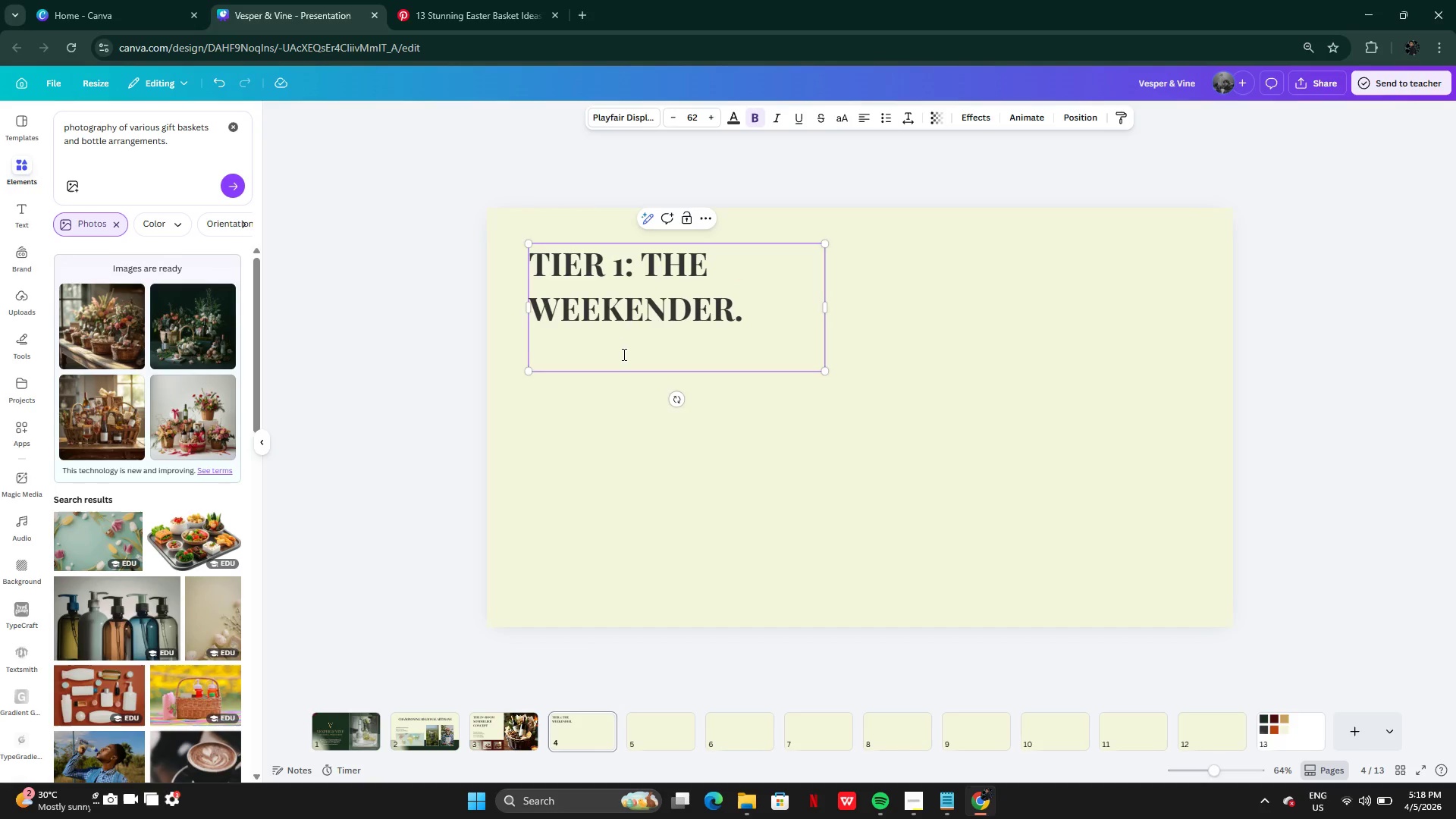 
key(Backslash)
 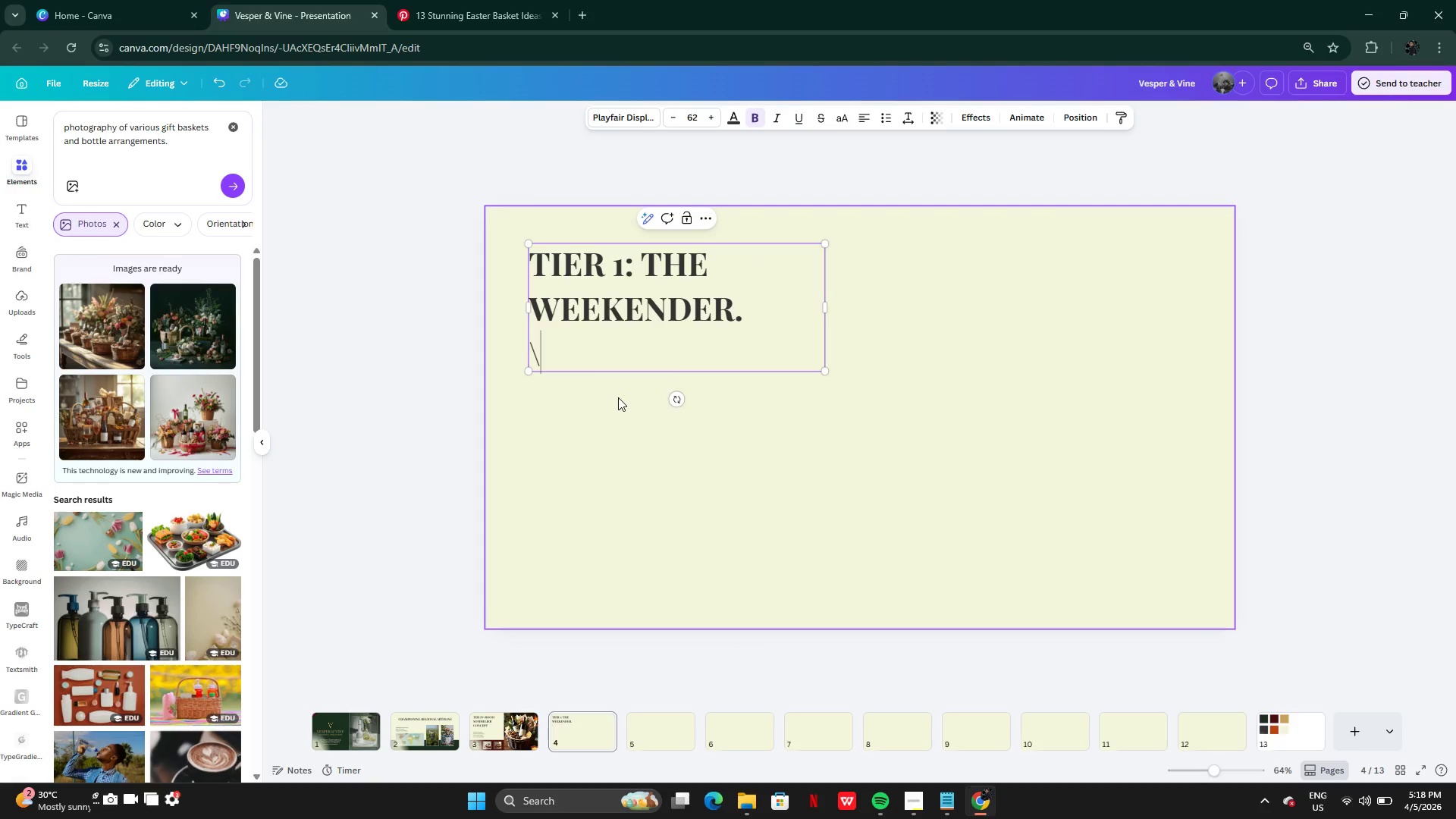 
key(Backspace)
 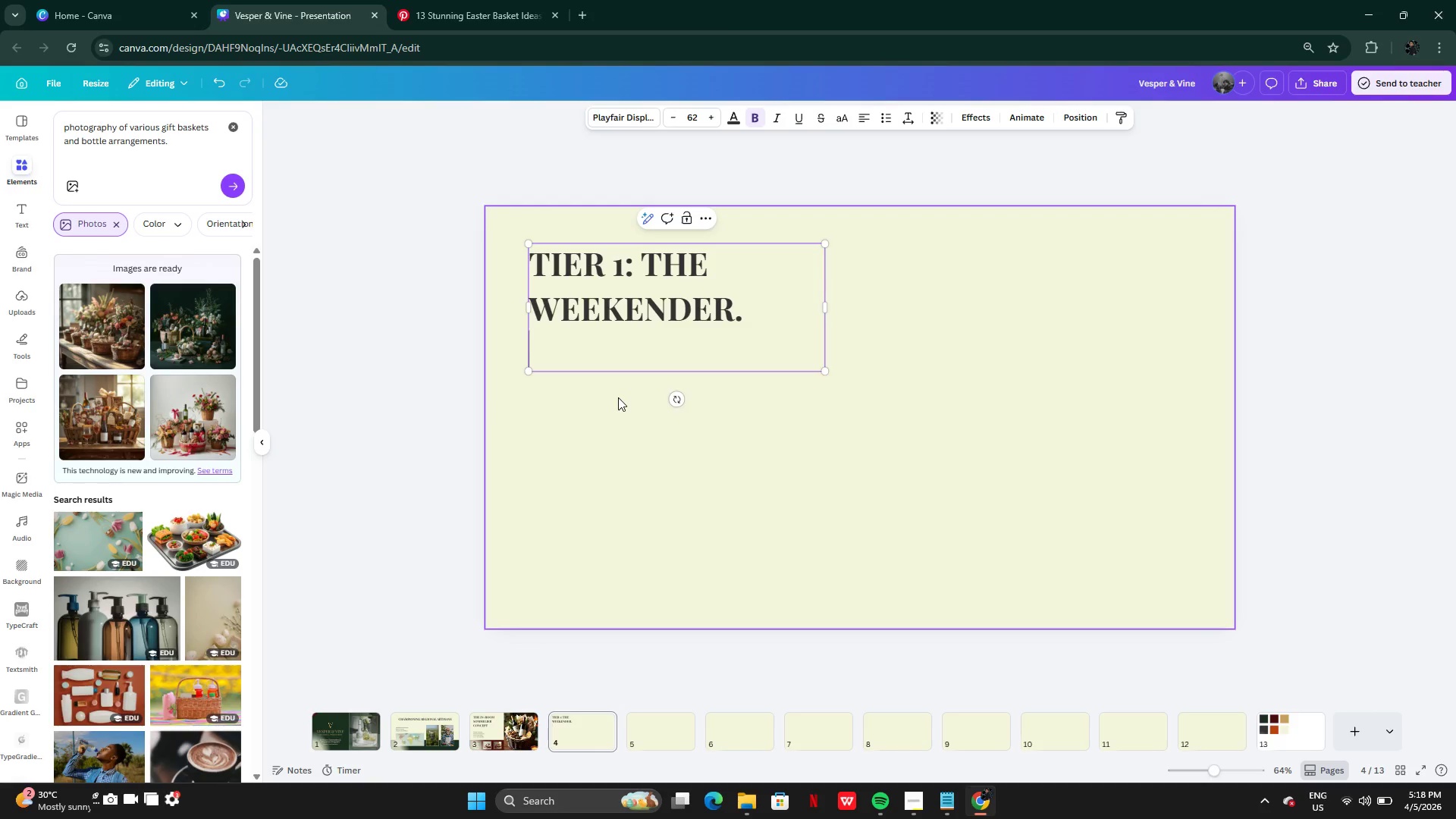 
key(Backspace)
 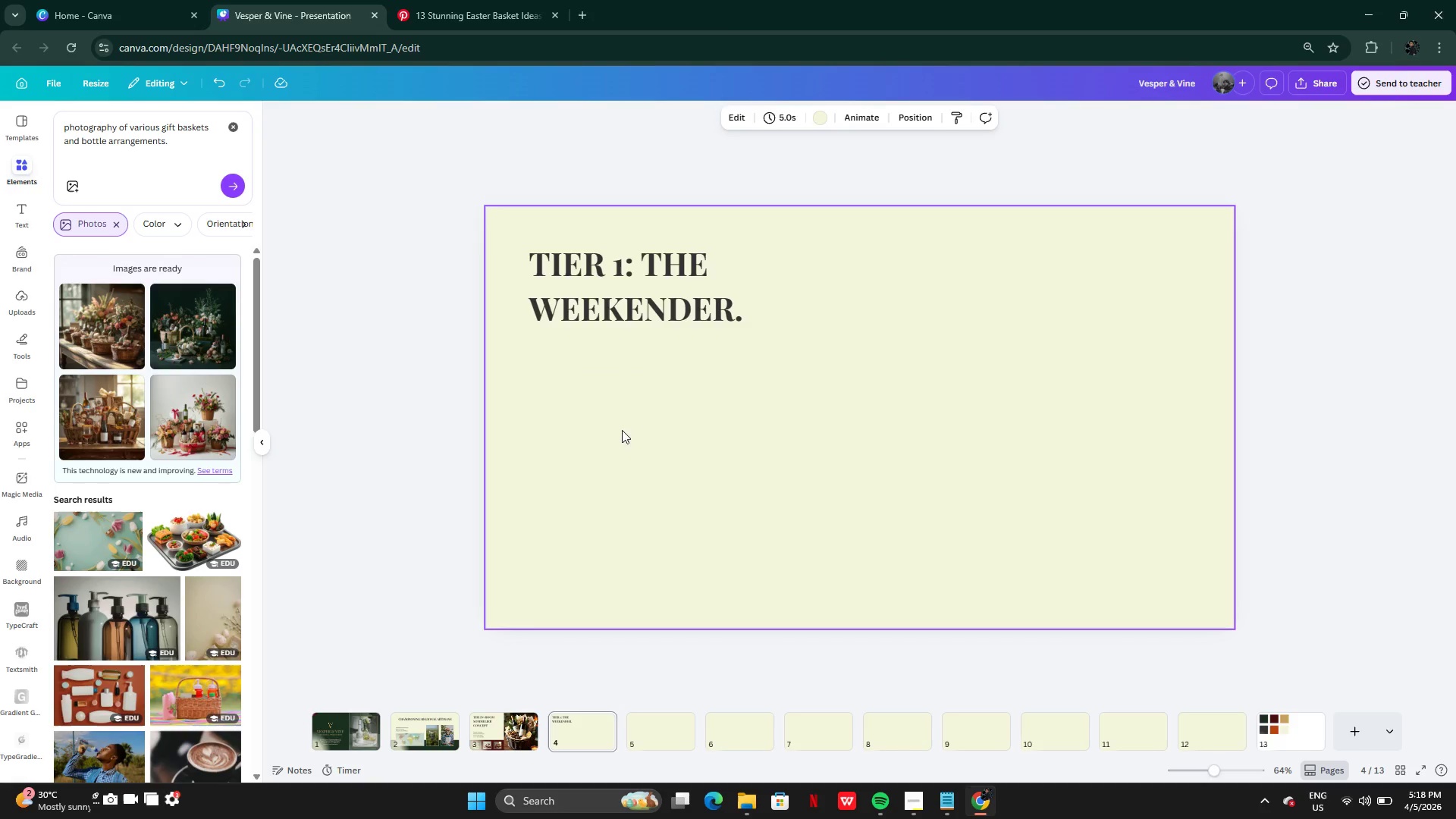 
left_click_drag(start_coordinate=[625, 306], to_coordinate=[627, 314])
 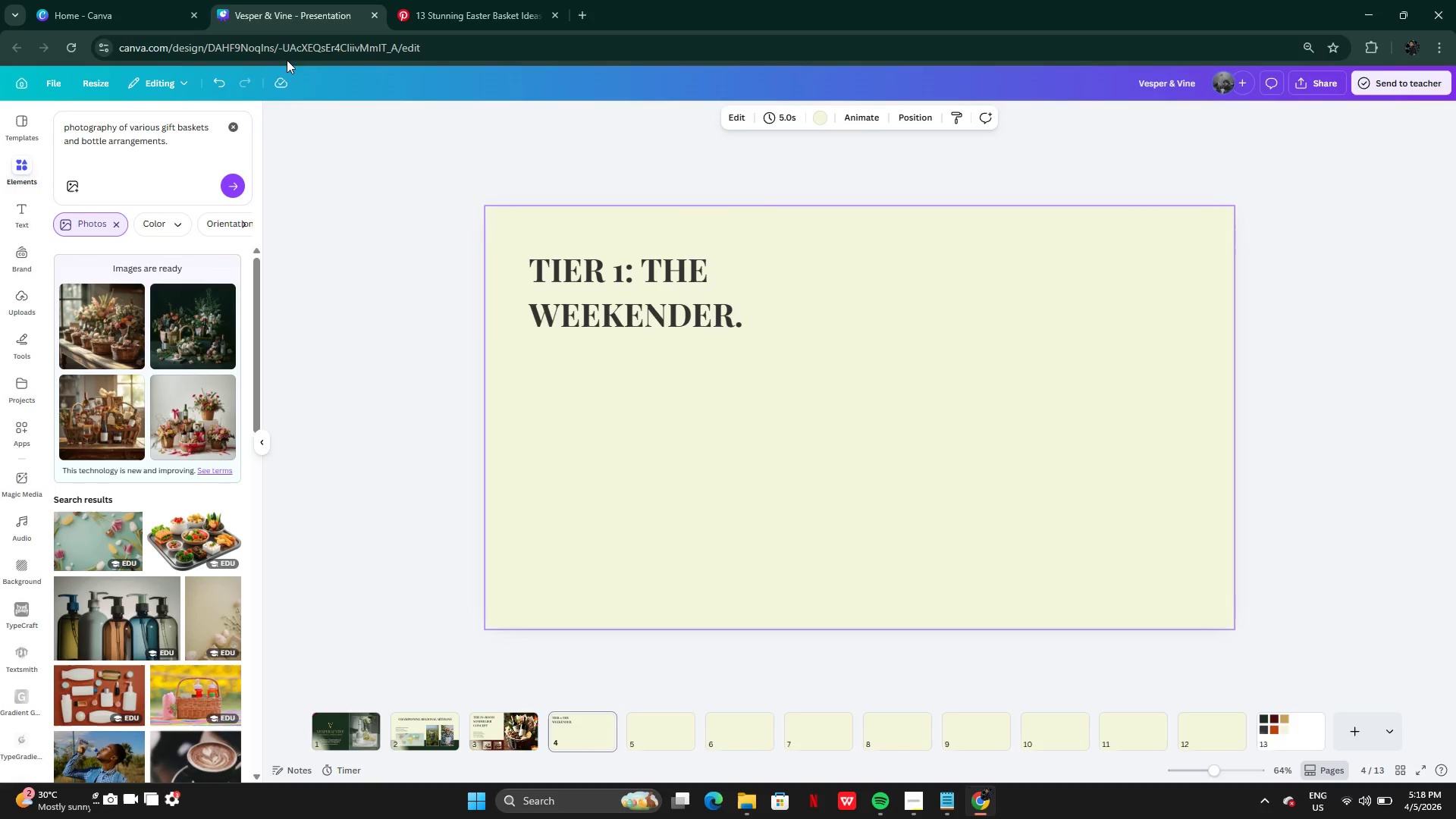 
left_click([431, 10])
 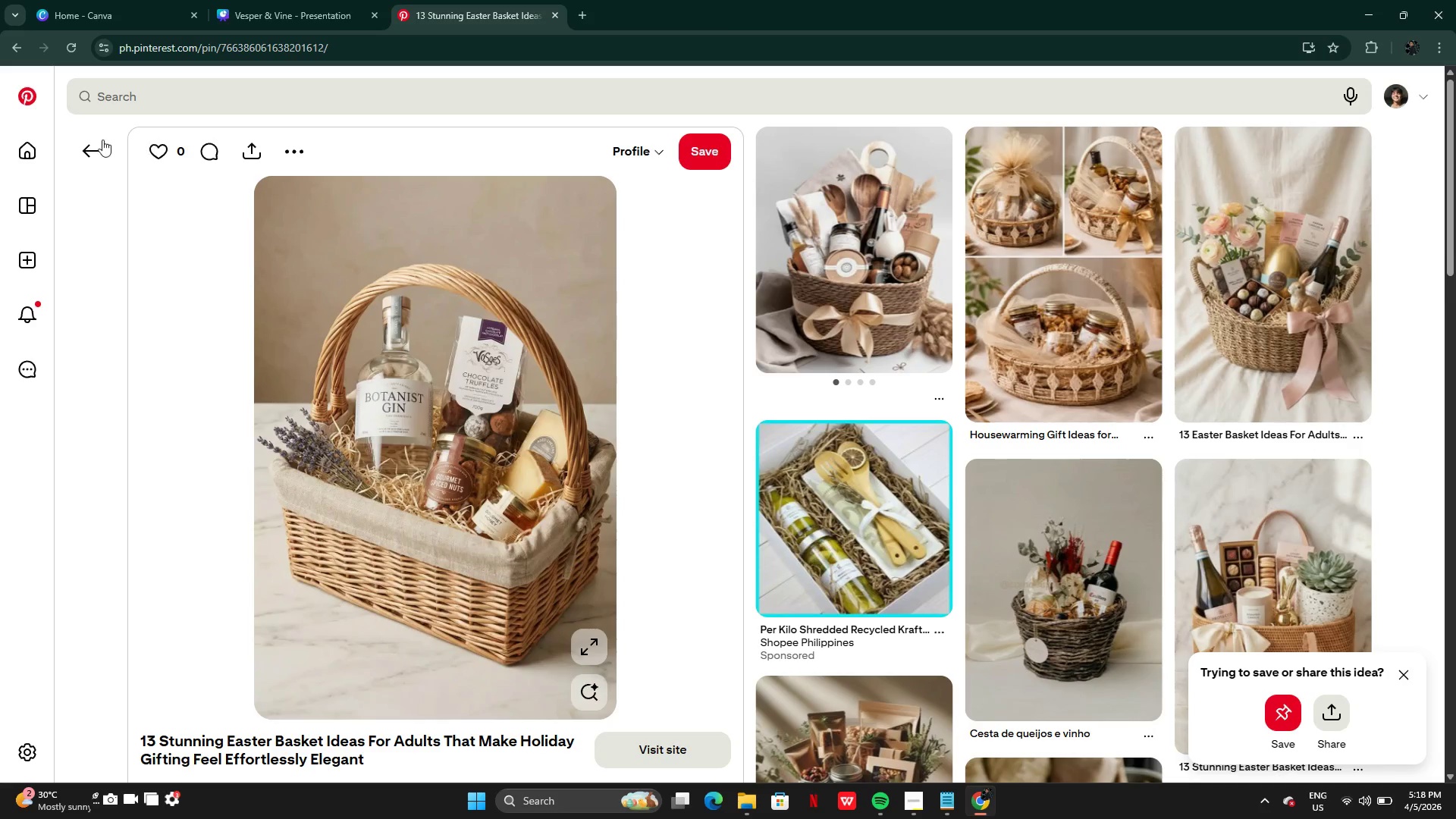 
left_click([89, 152])
 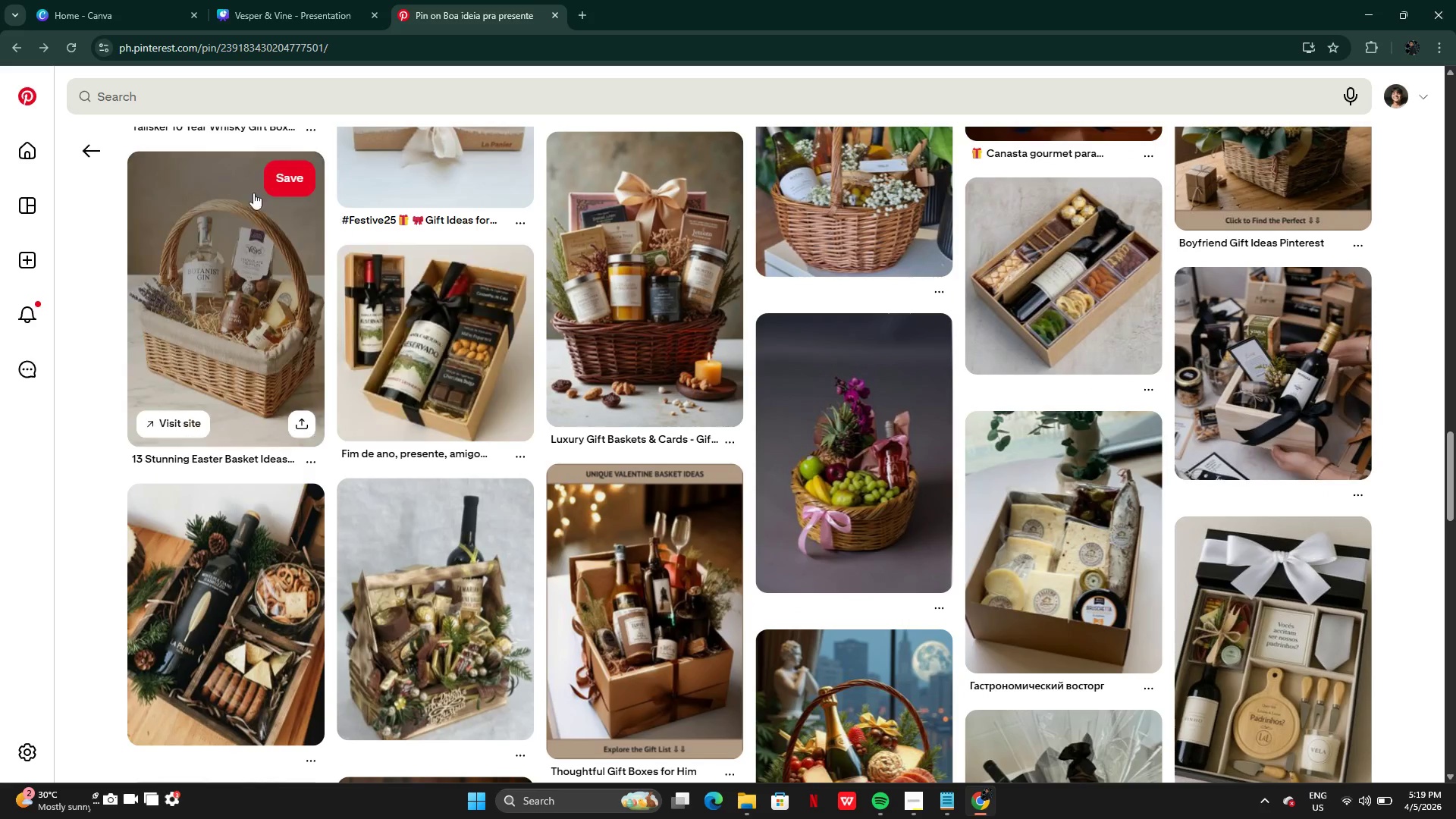 
left_click([94, 155])
 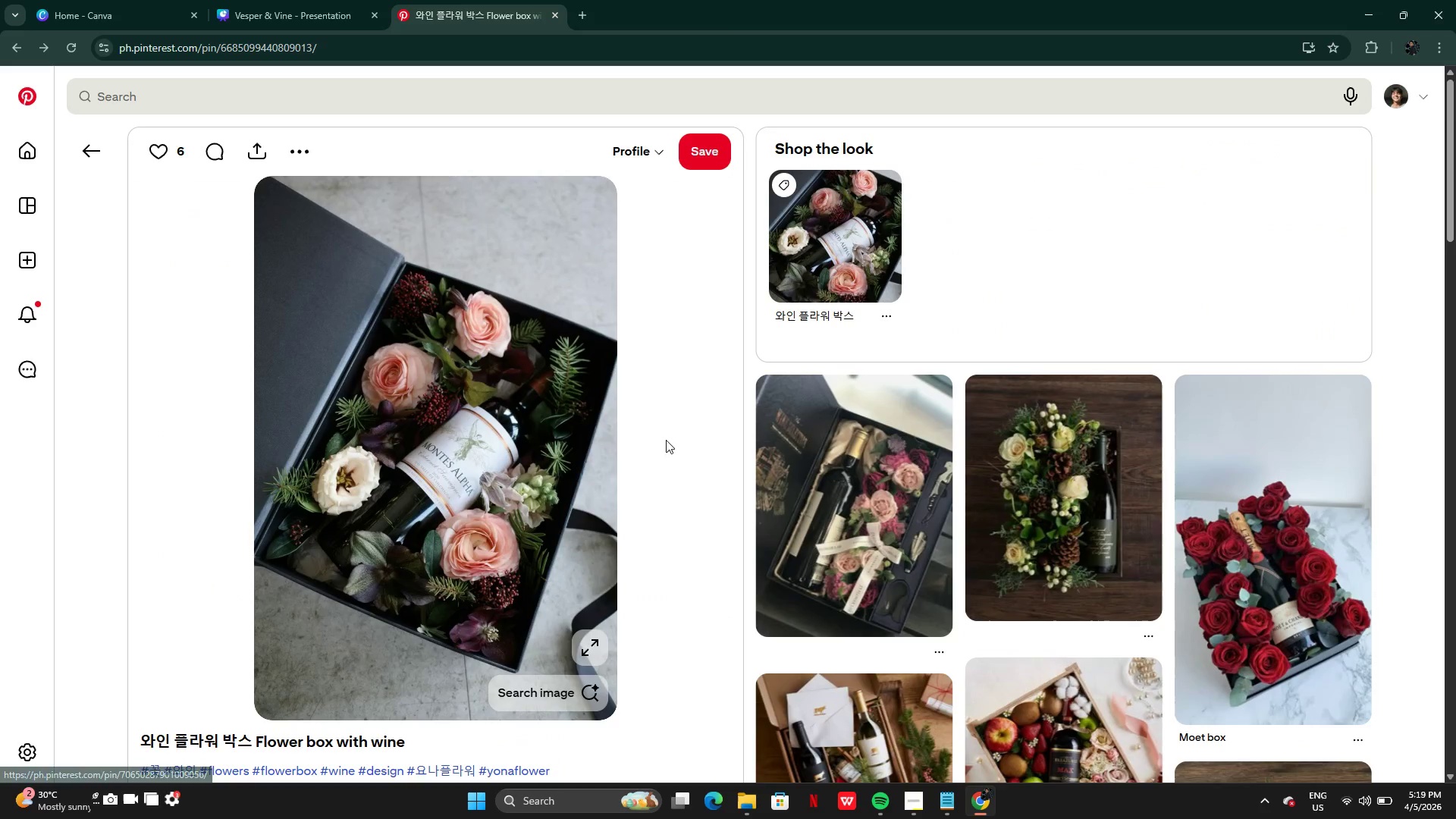 
left_click([86, 141])
 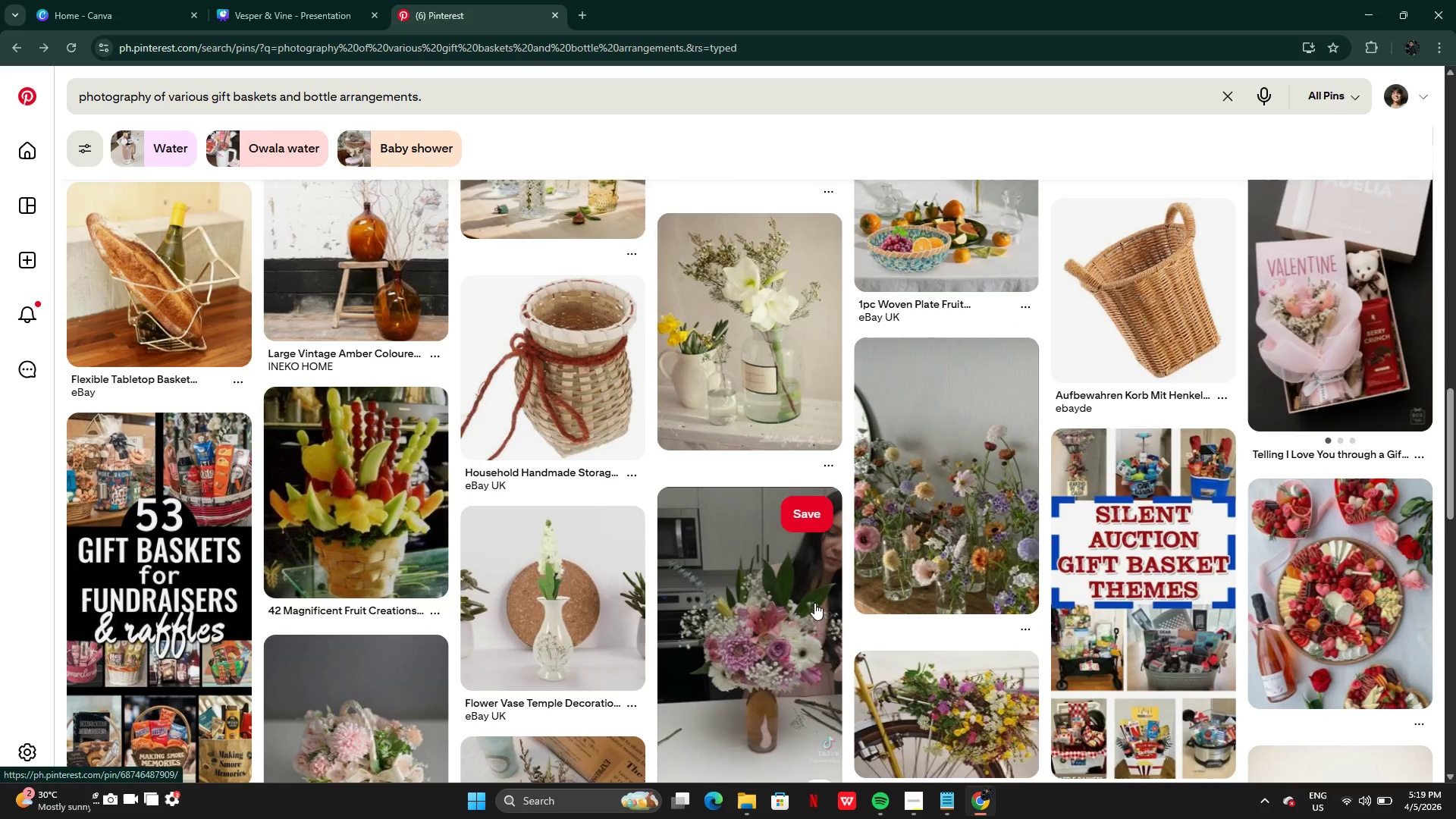 
wait(12.8)
 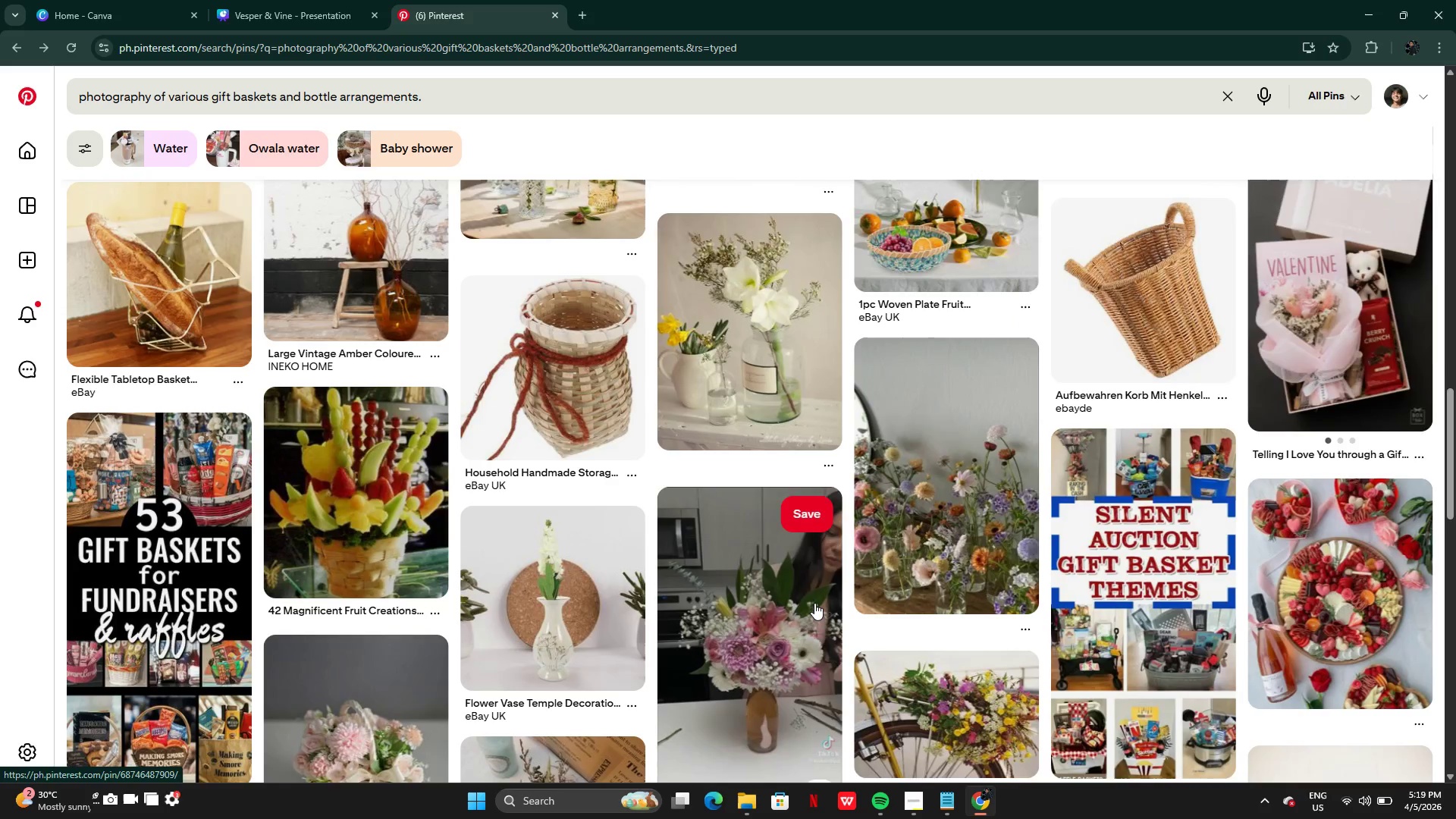 
mouse_move([970, 607])
 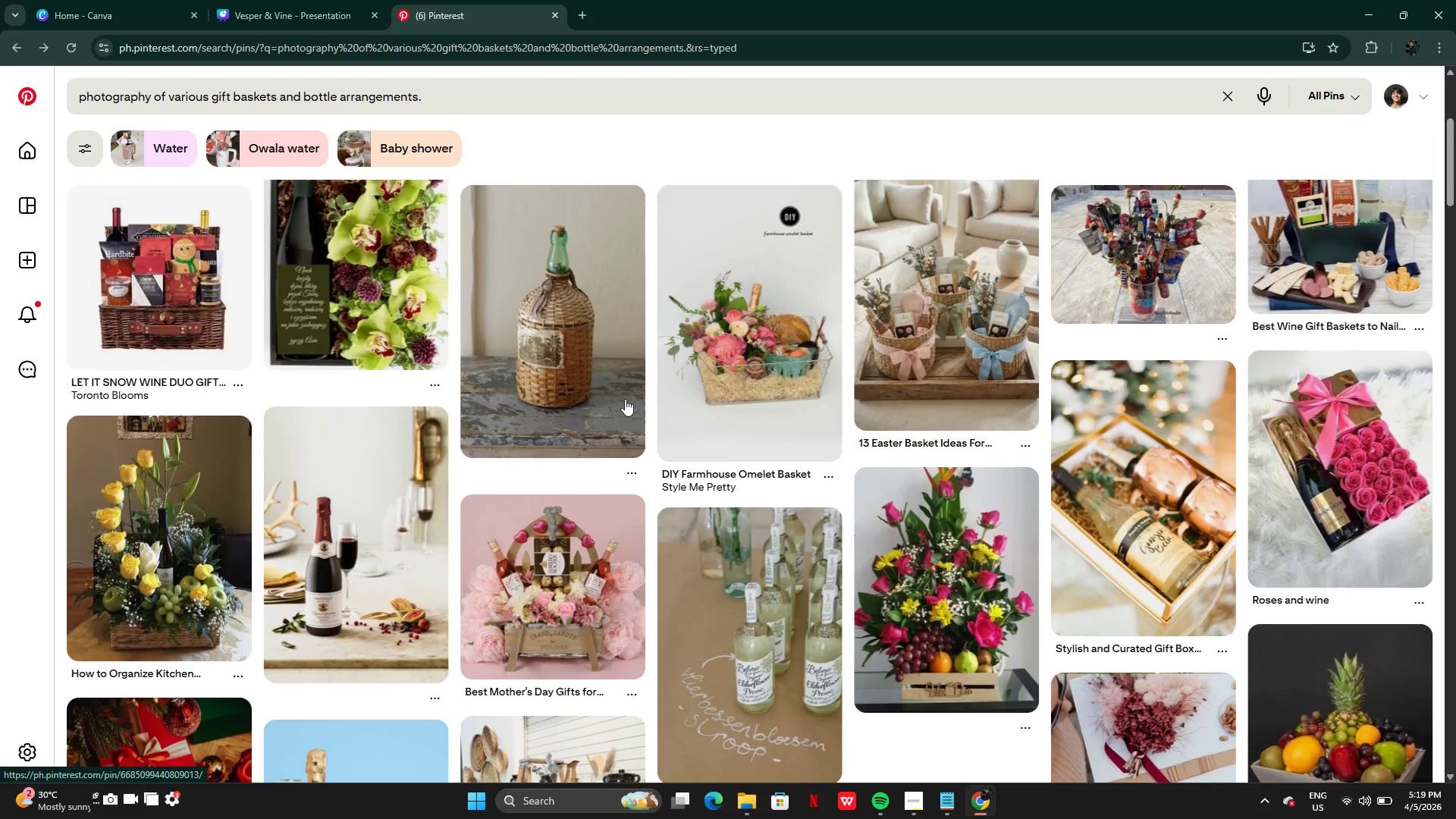 
left_click([378, 543])
 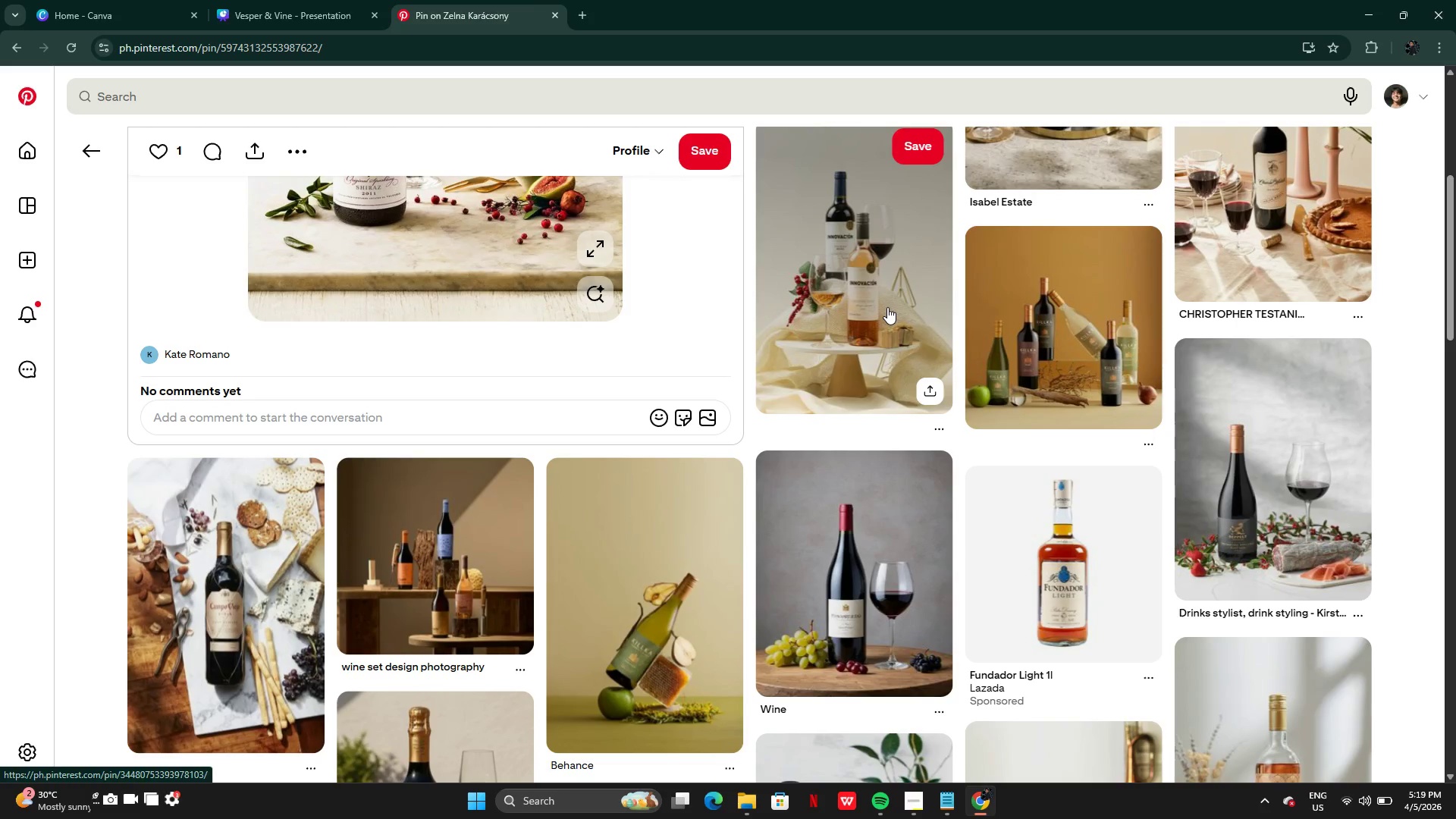 
wait(12.19)
 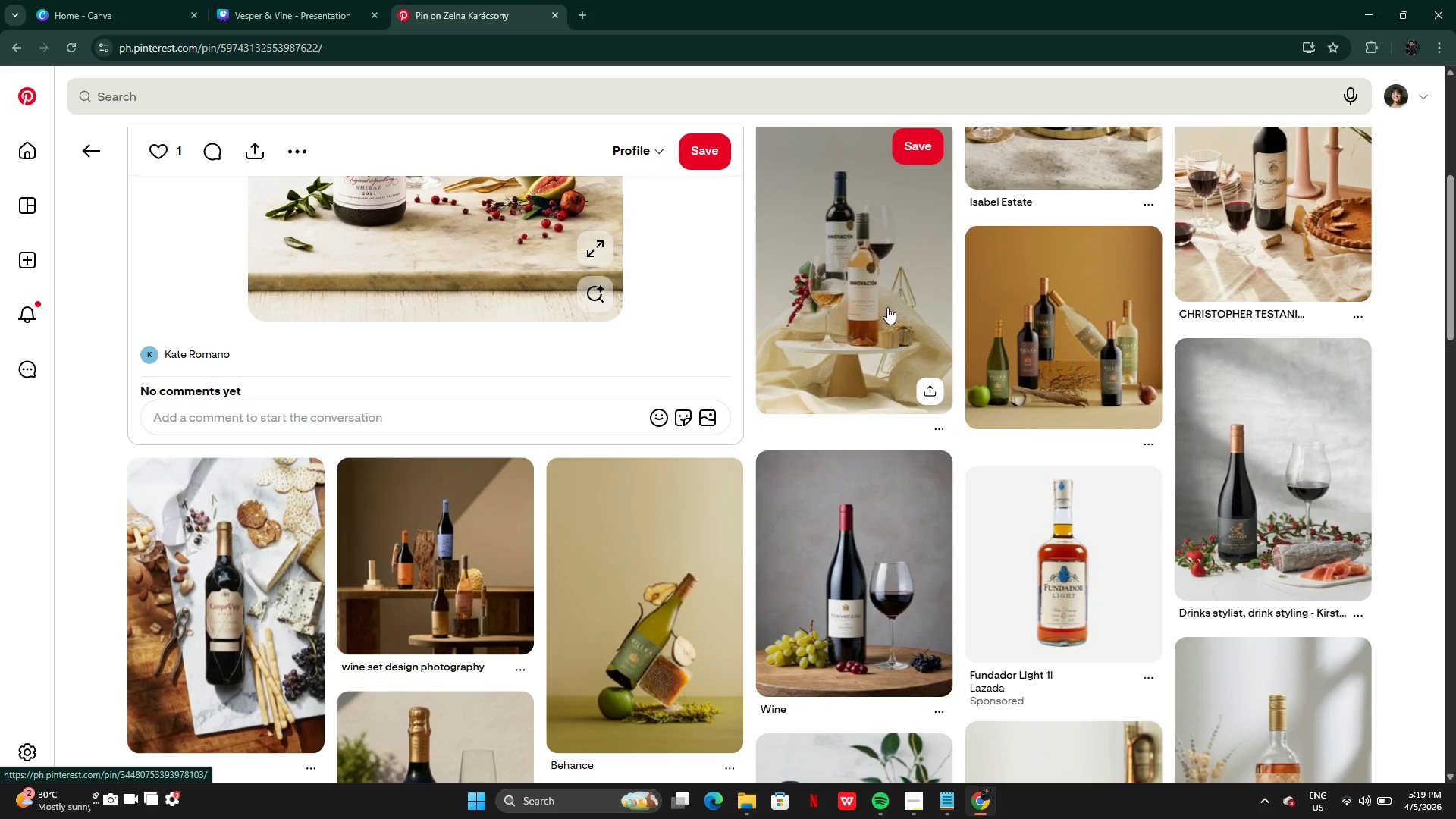 
right_click([424, 459])
 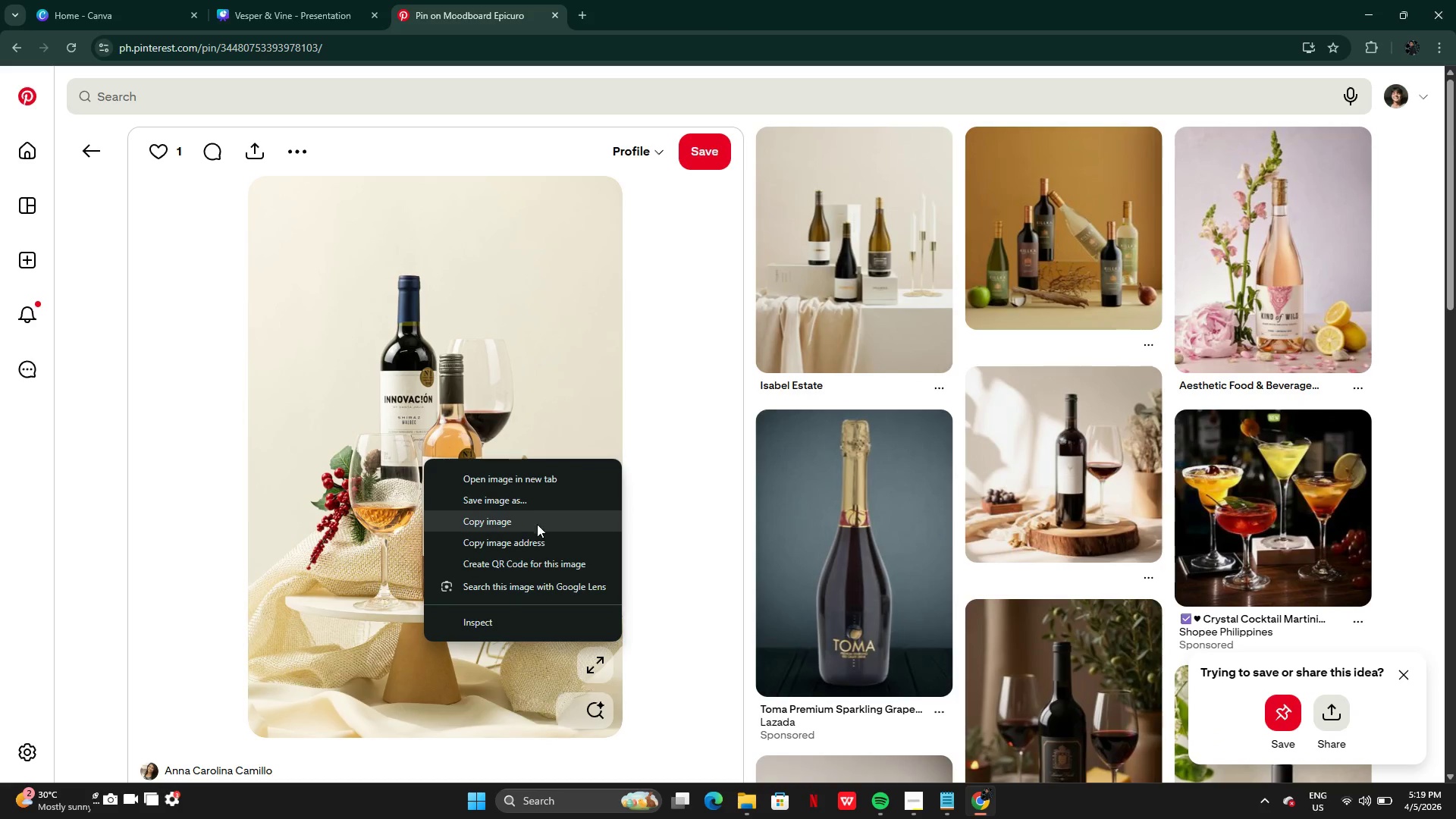 
left_click_drag(start_coordinate=[532, 527], to_coordinate=[522, 510])
 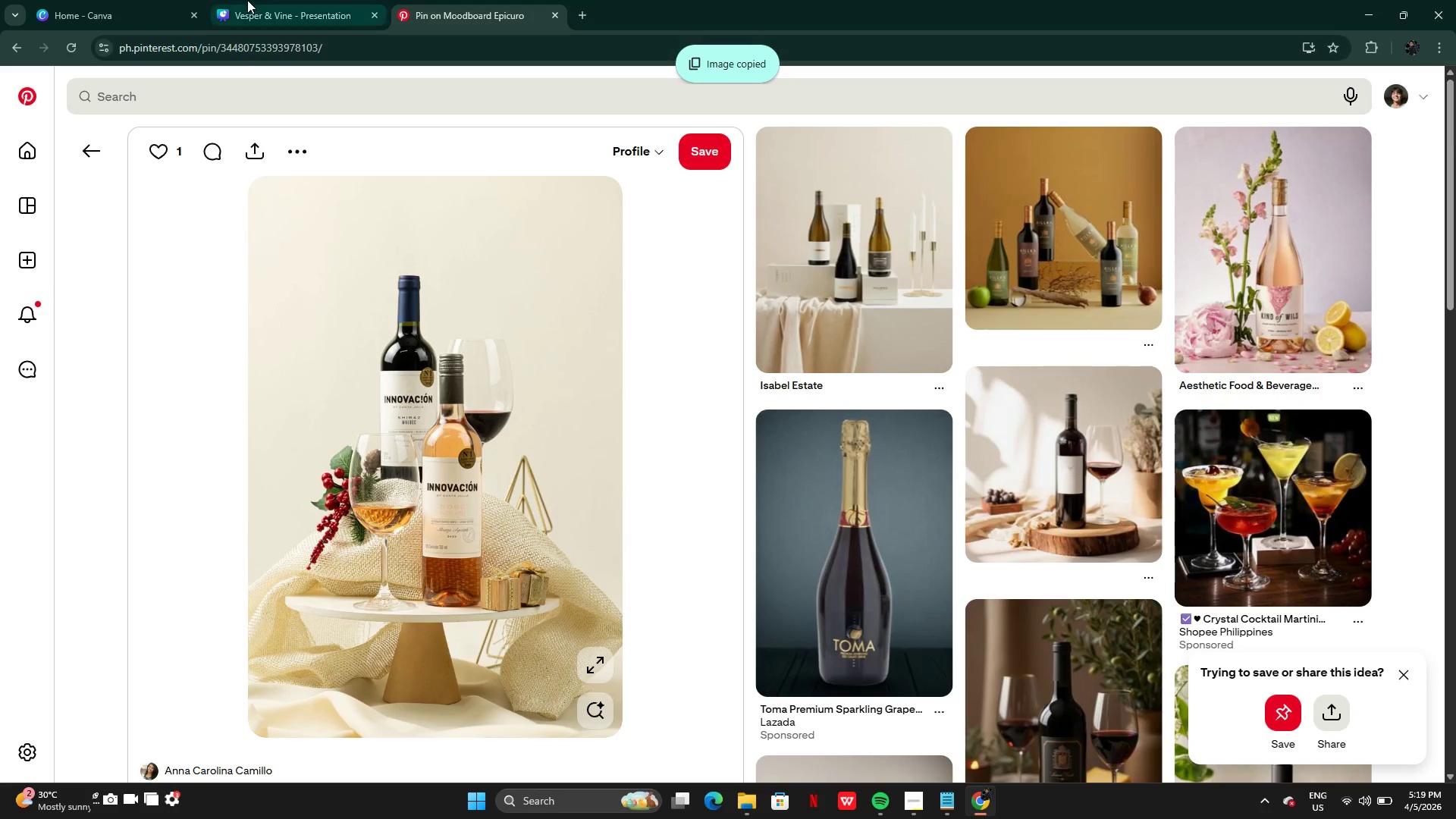 
left_click([247, 0])
 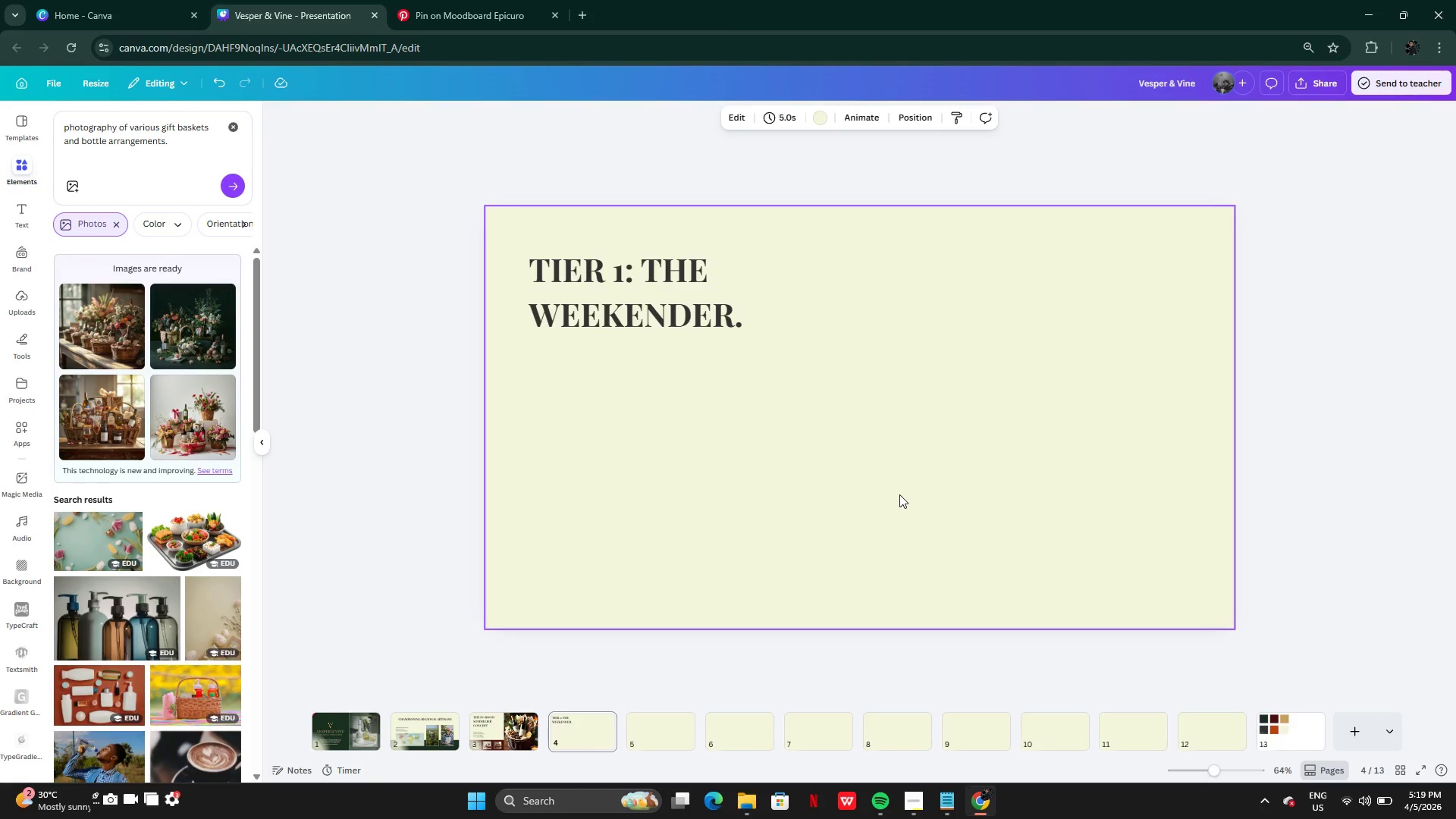 
key(Control+V)
 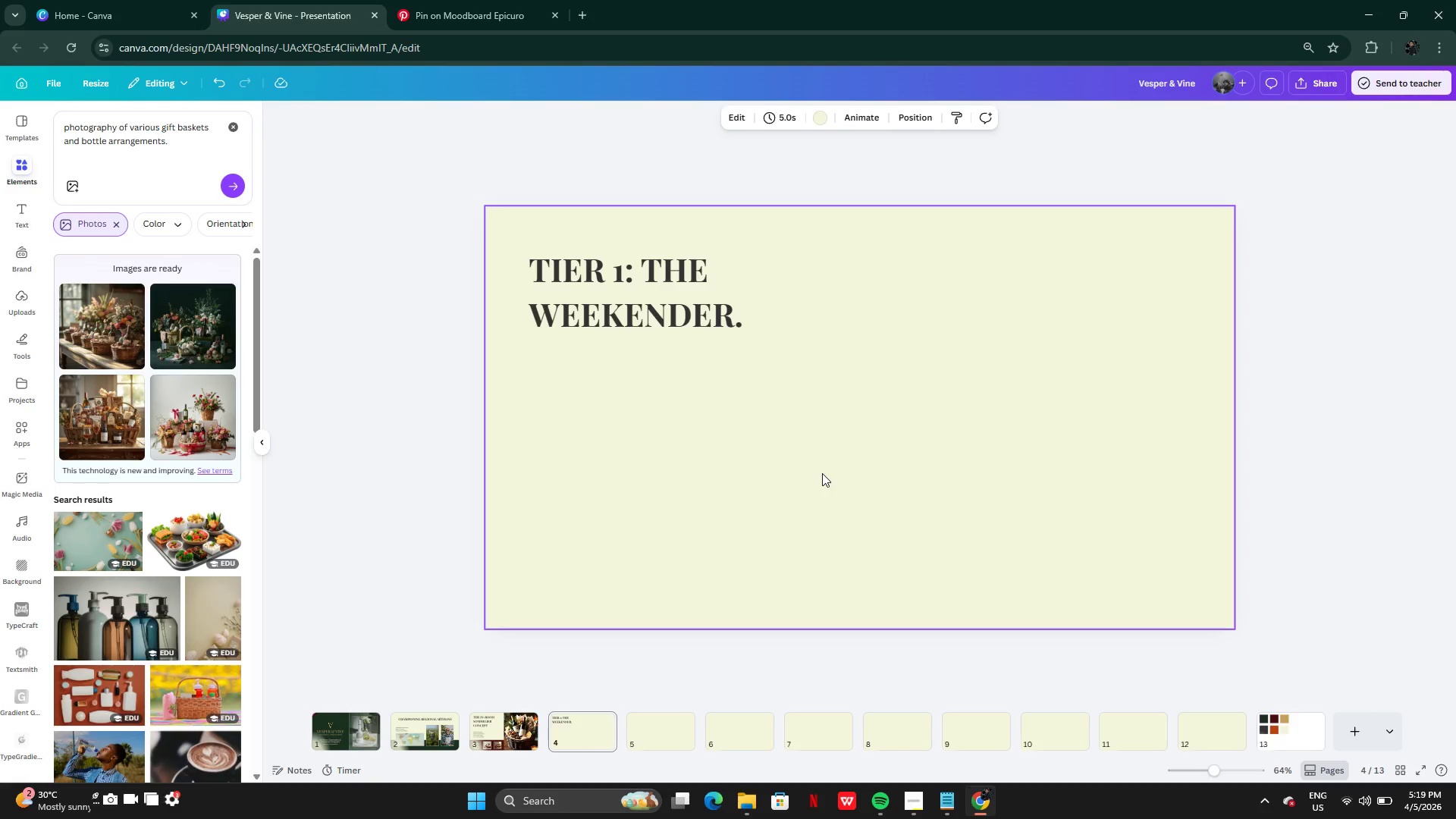 
wait(6.28)
 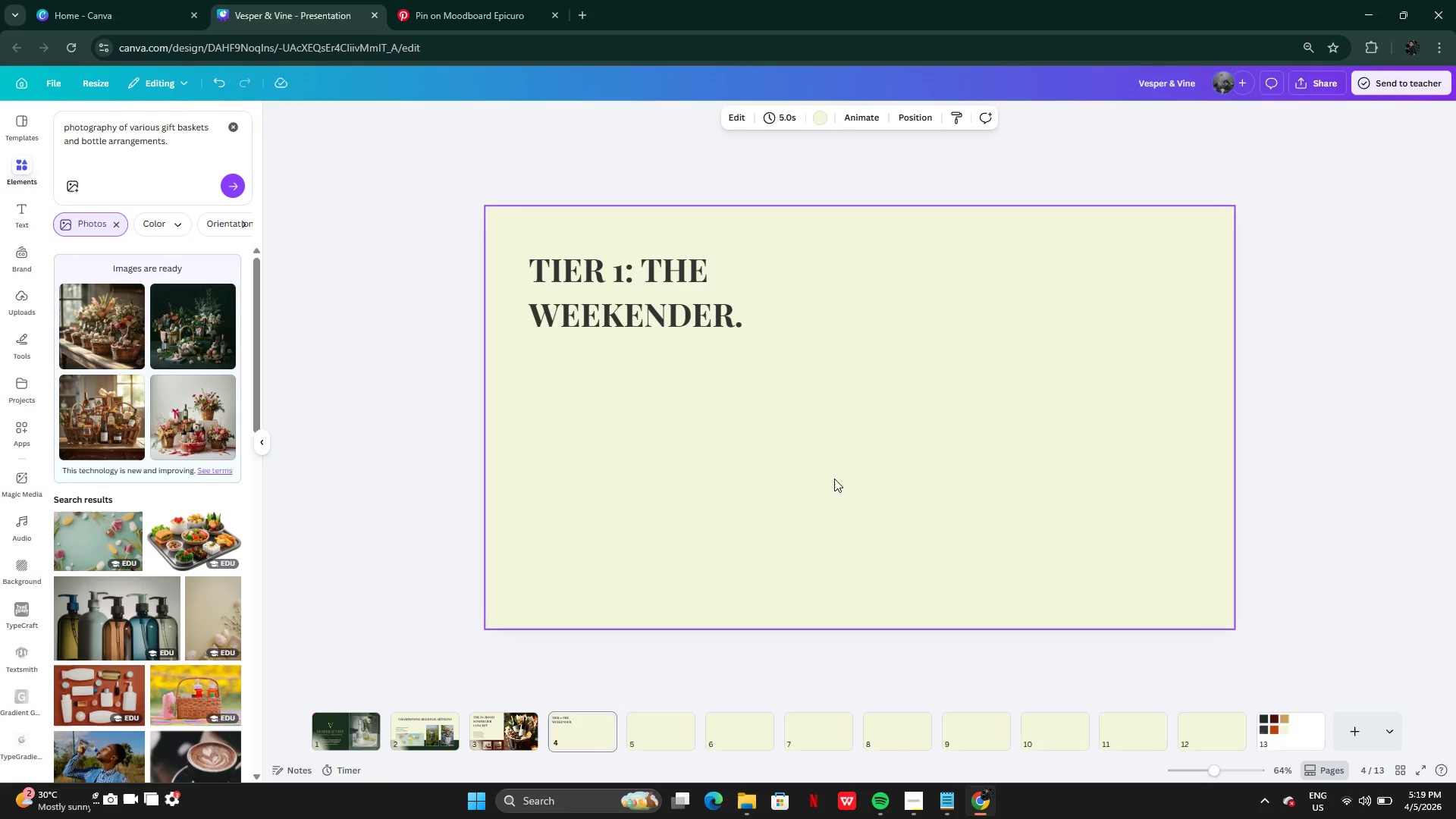 
left_click([412, 735])
 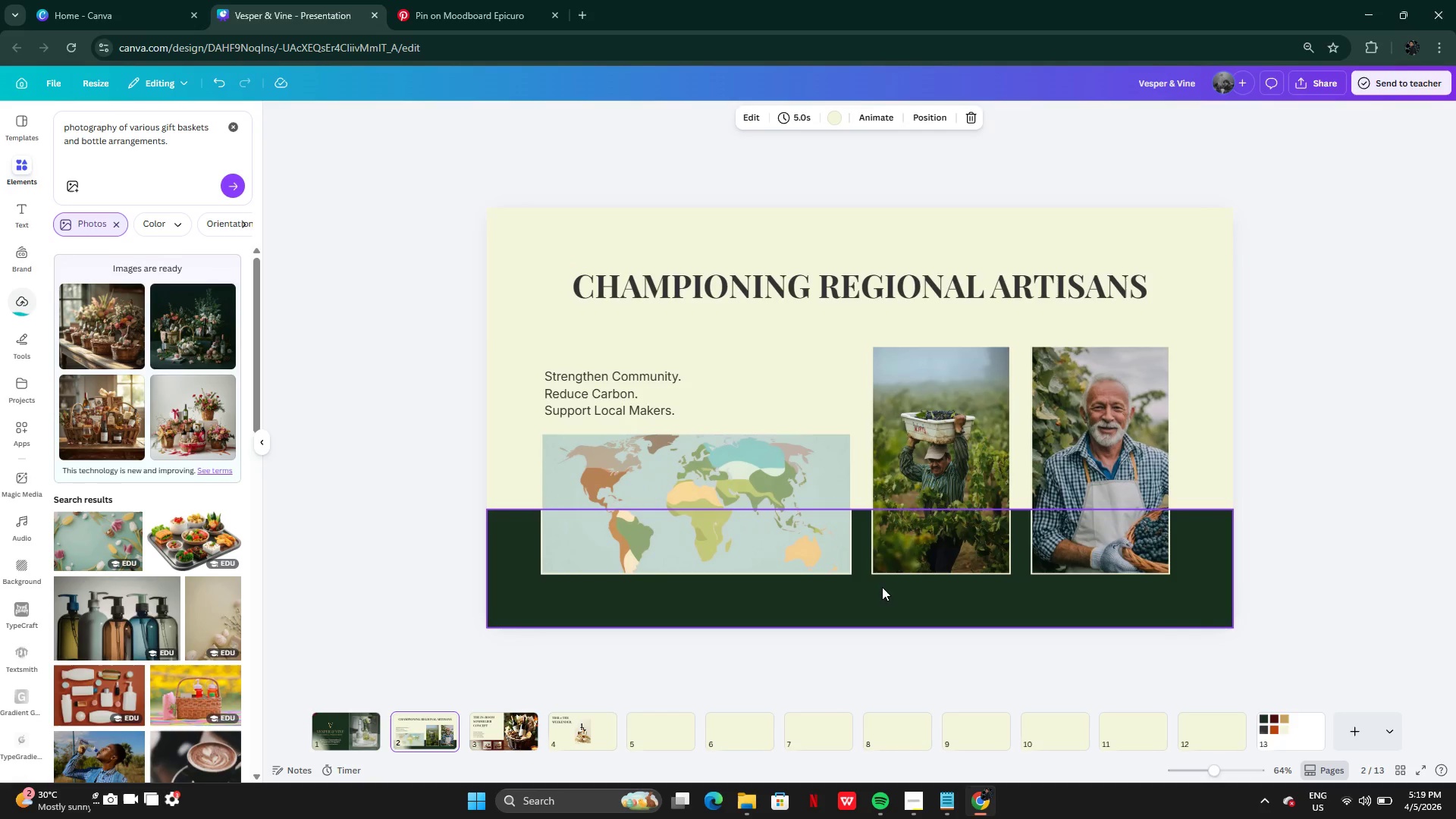 
left_click([882, 589])
 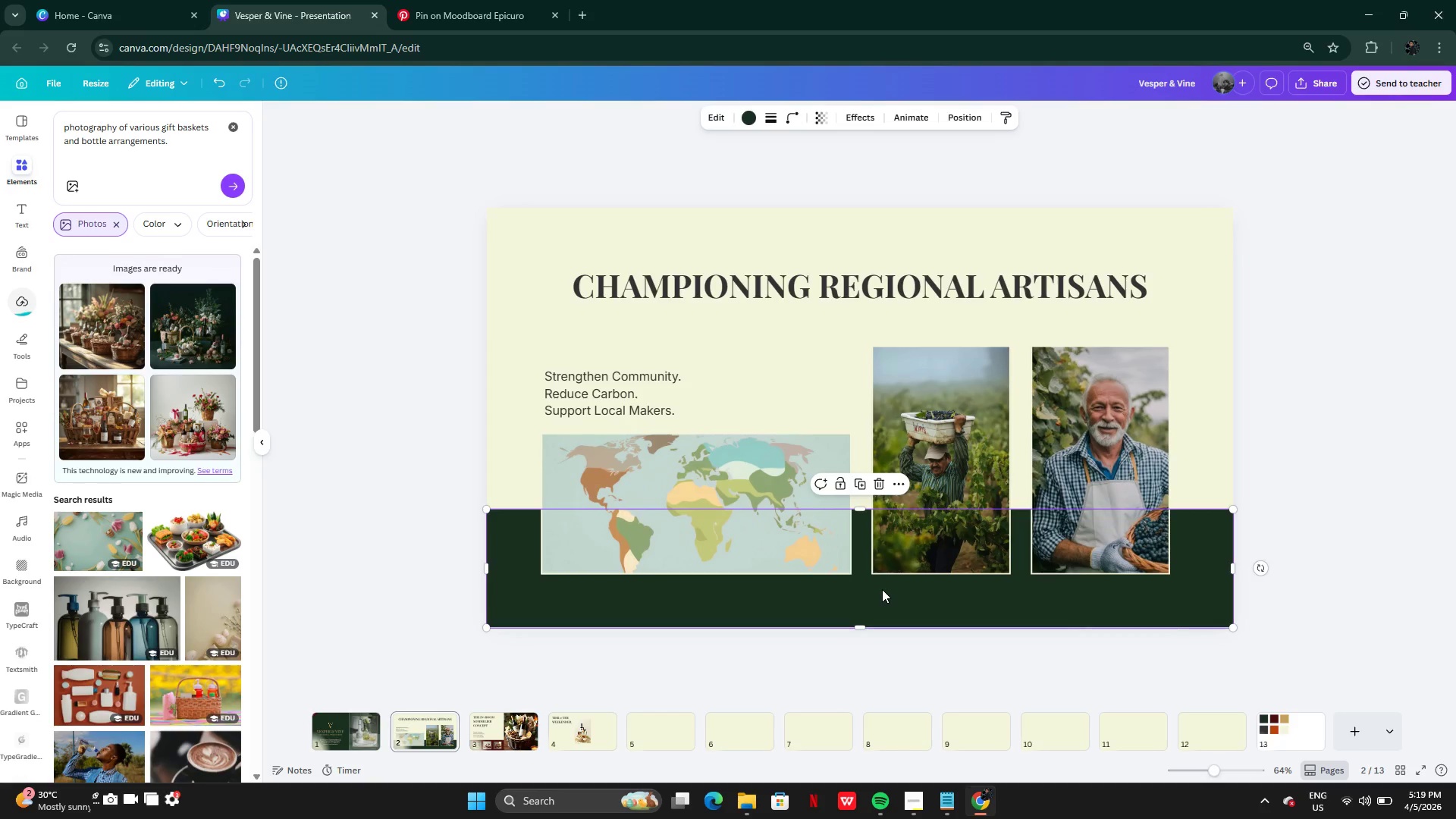 
key(Control+C)
 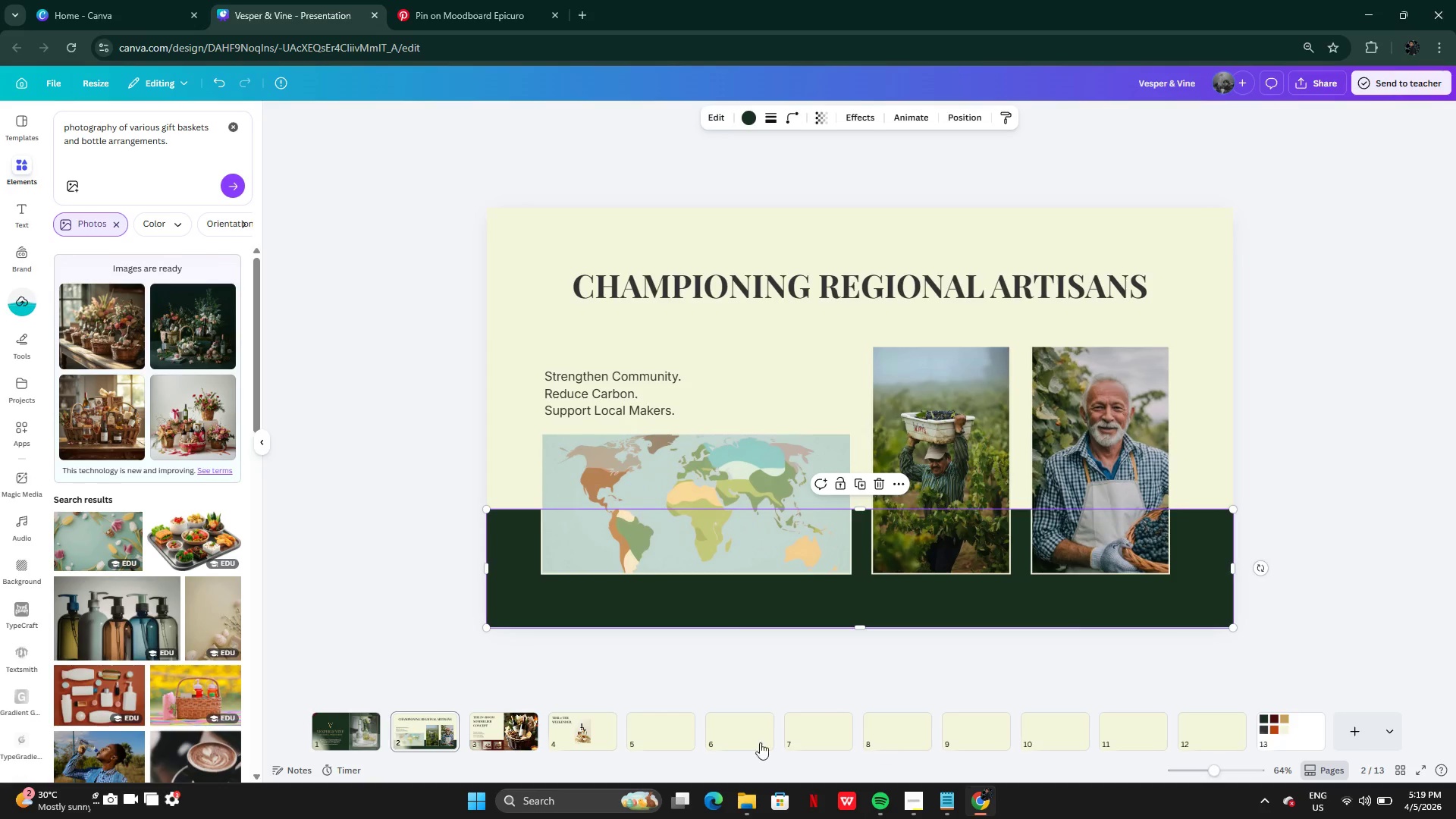 
left_click([600, 733])
 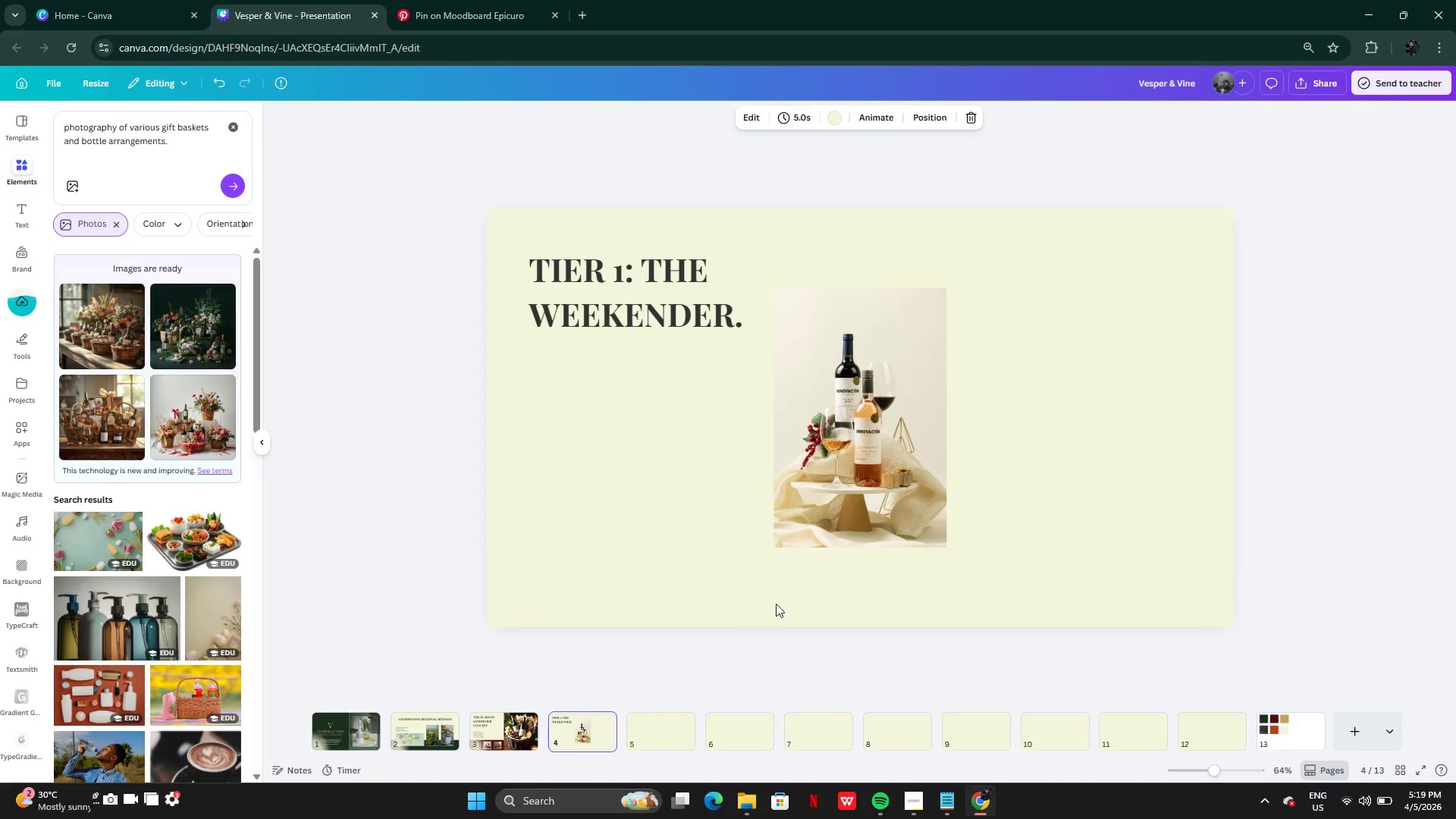 
key(Control+V)
 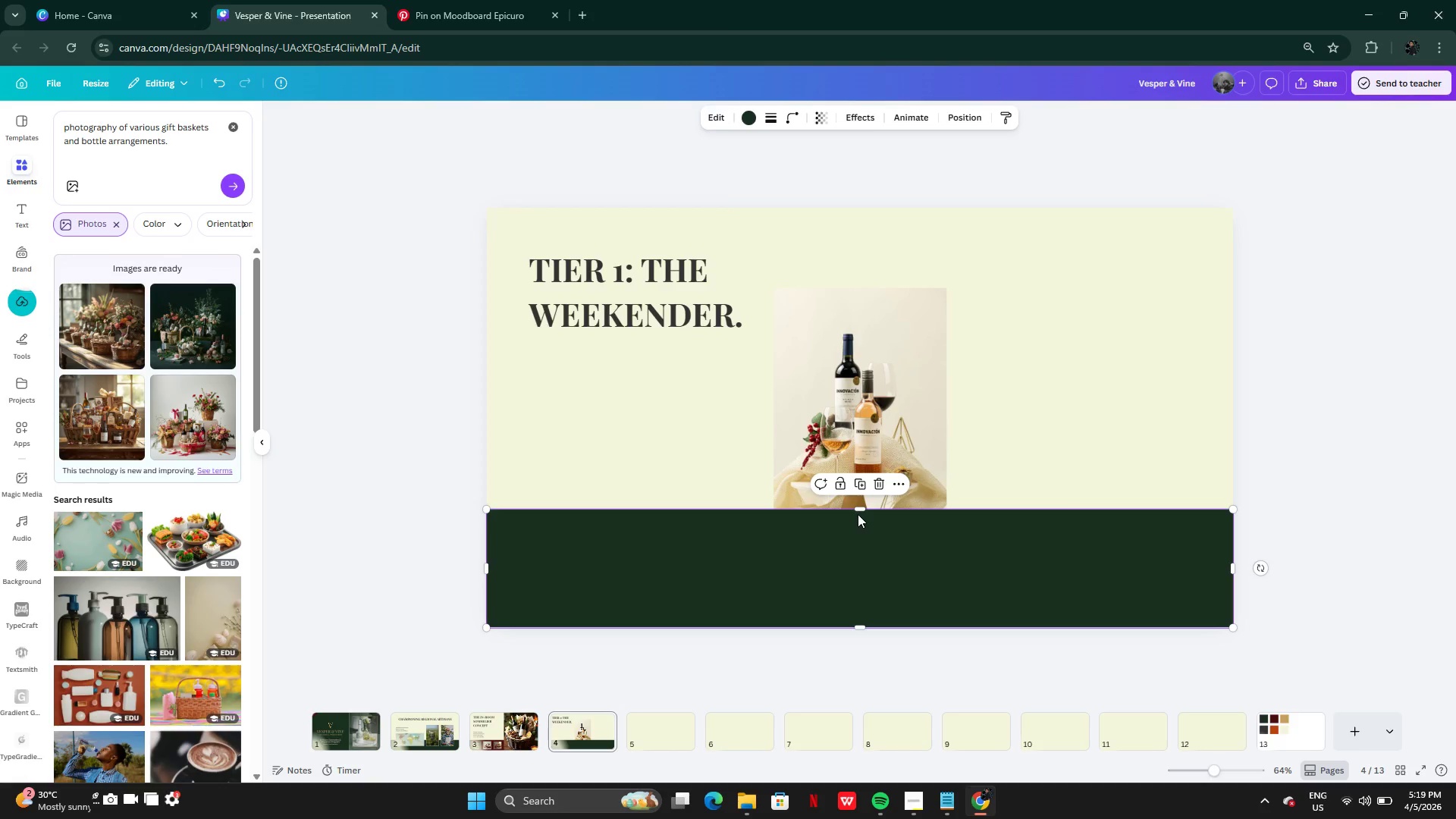 
right_click([858, 540])
 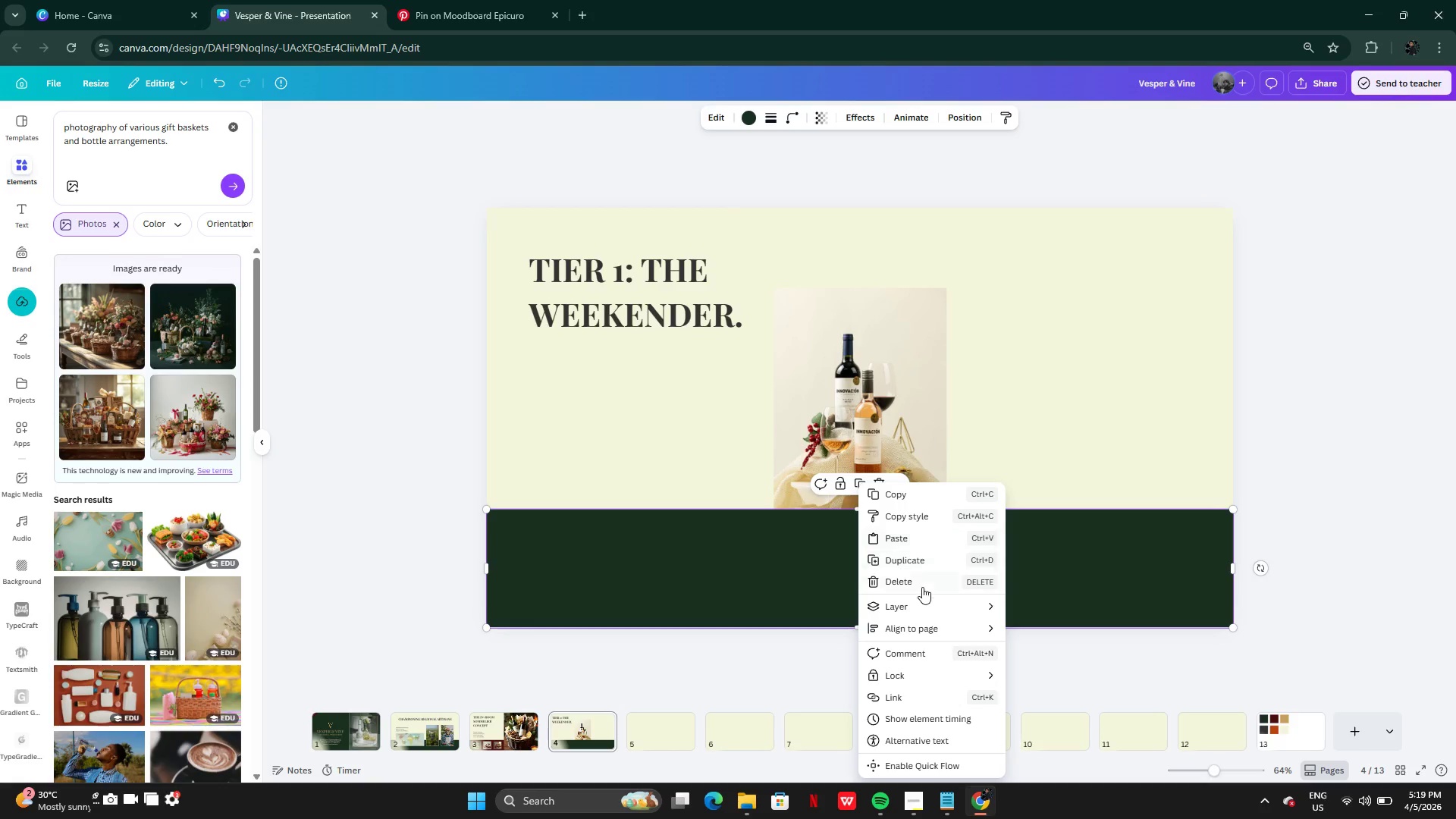 
left_click([918, 604])
 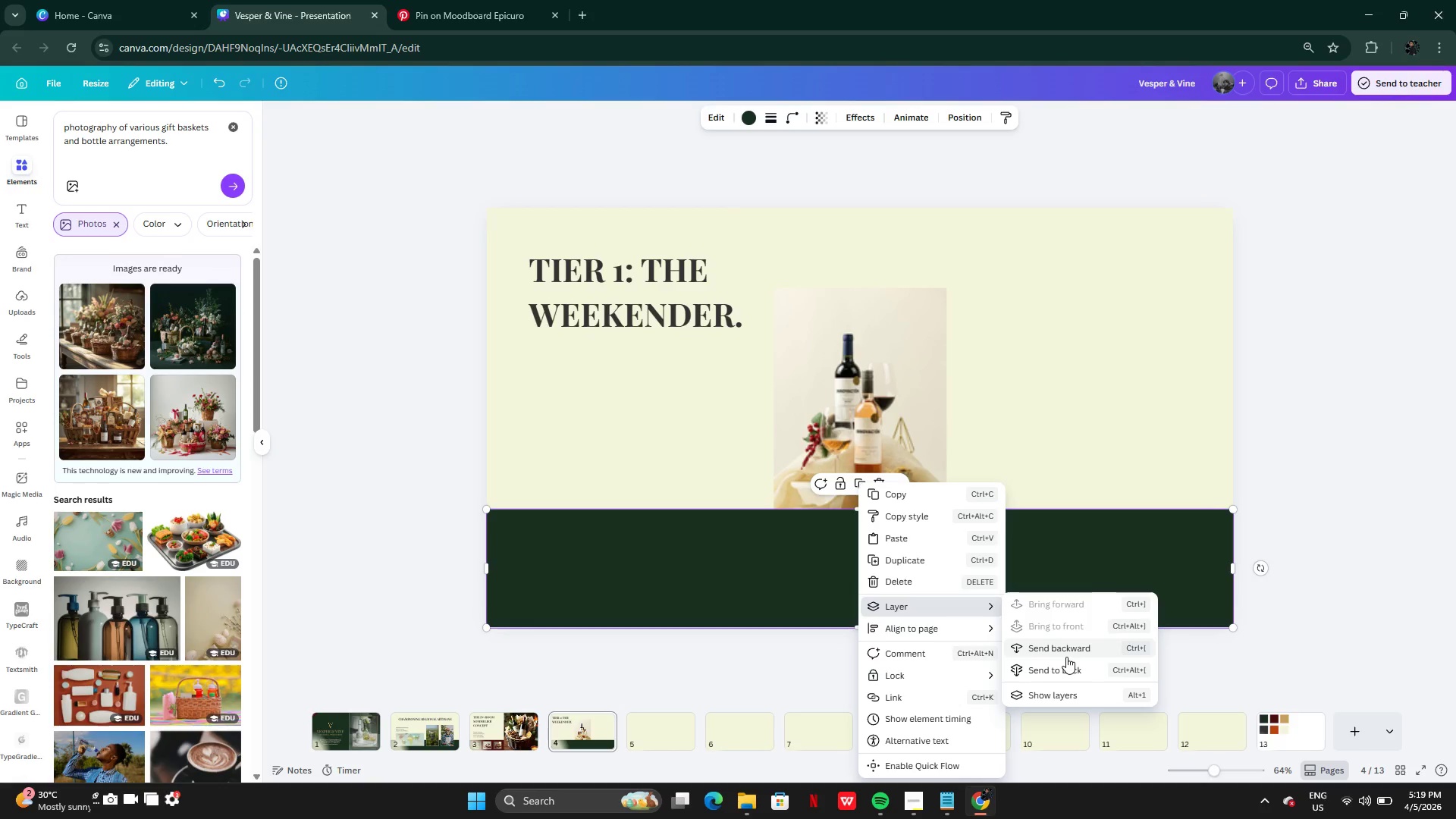 
left_click([1063, 656])
 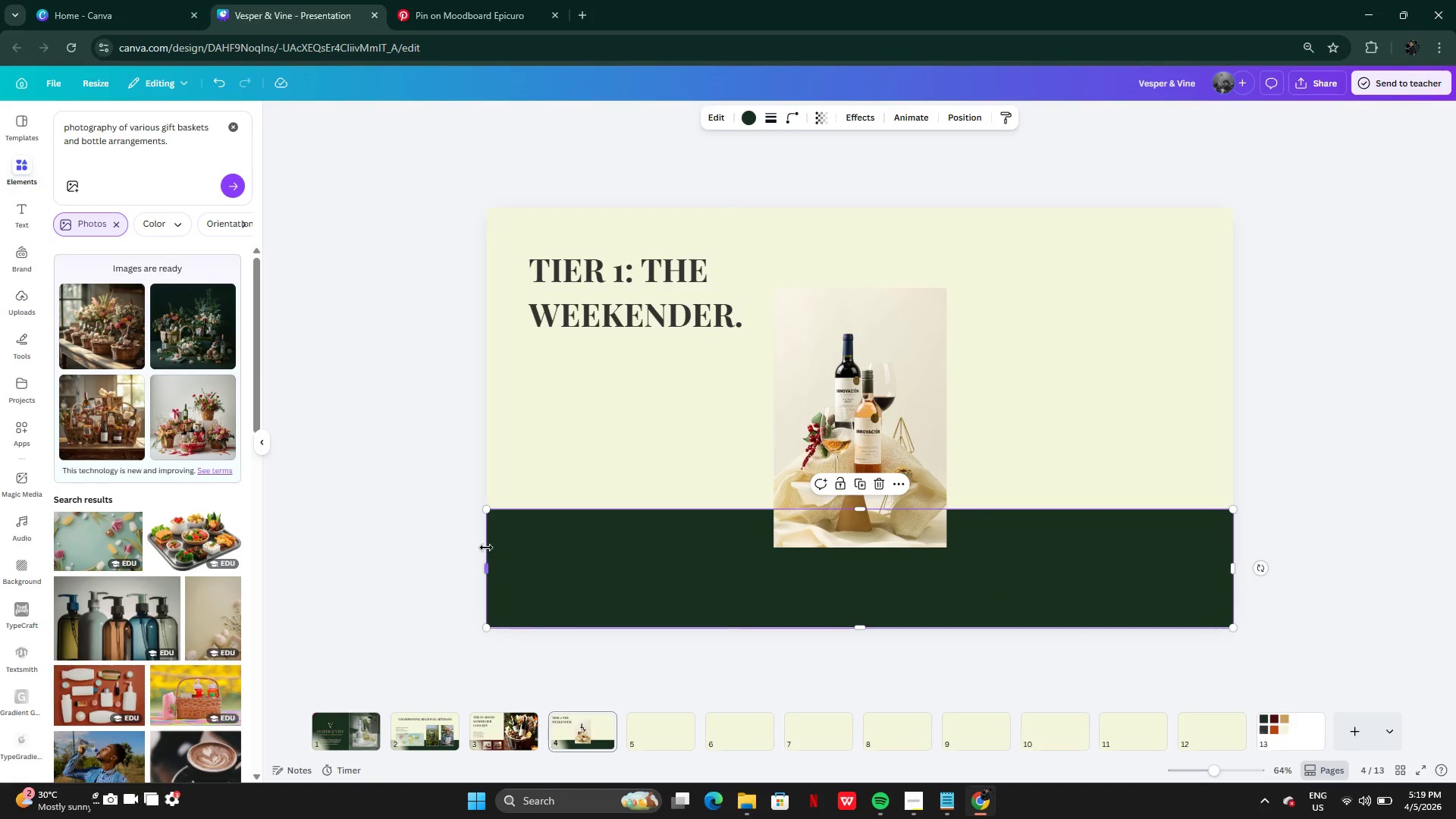 
left_click_drag(start_coordinate=[487, 552], to_coordinate=[825, 551])
 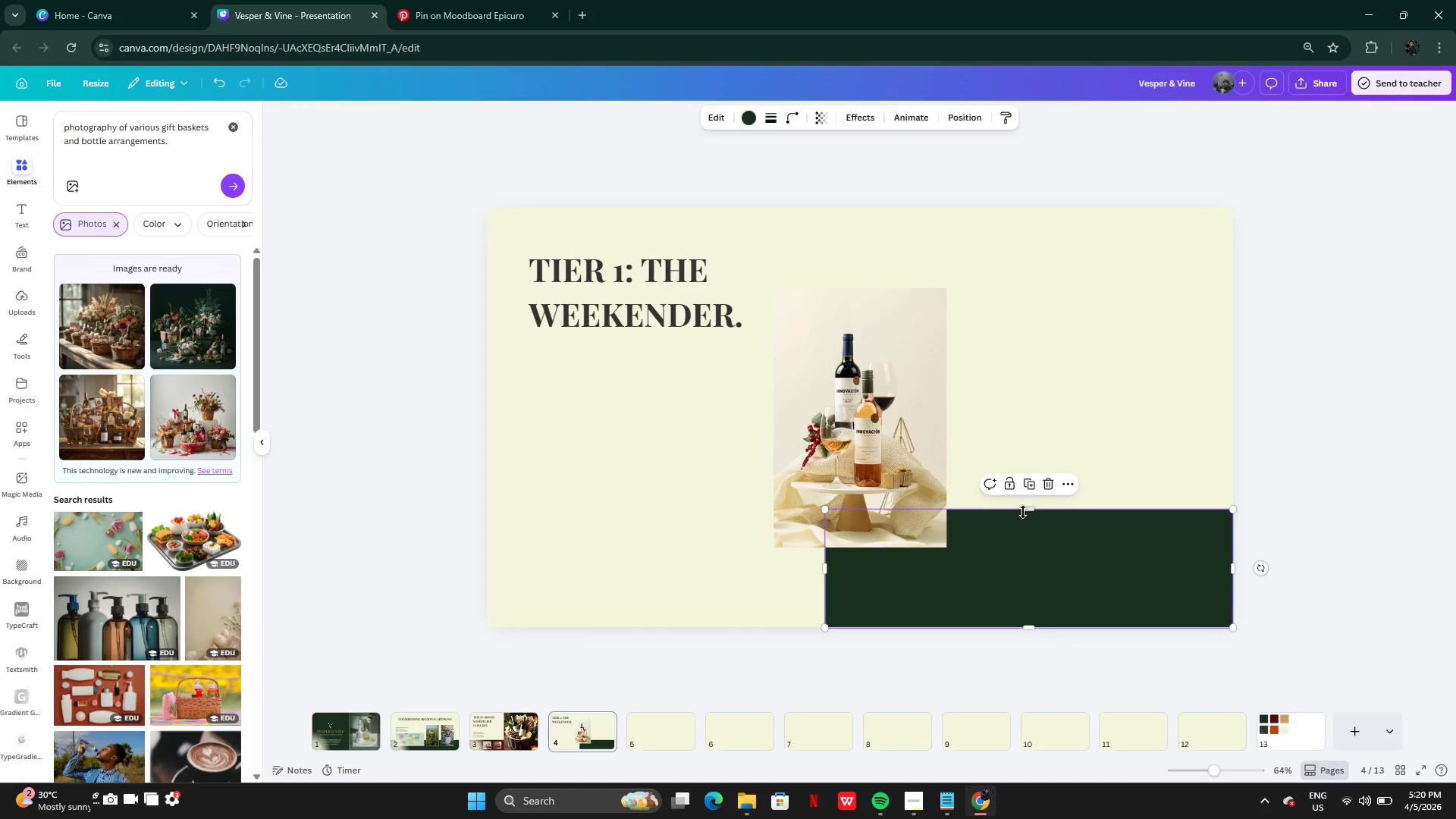 
left_click_drag(start_coordinate=[1026, 509], to_coordinate=[1020, 168])
 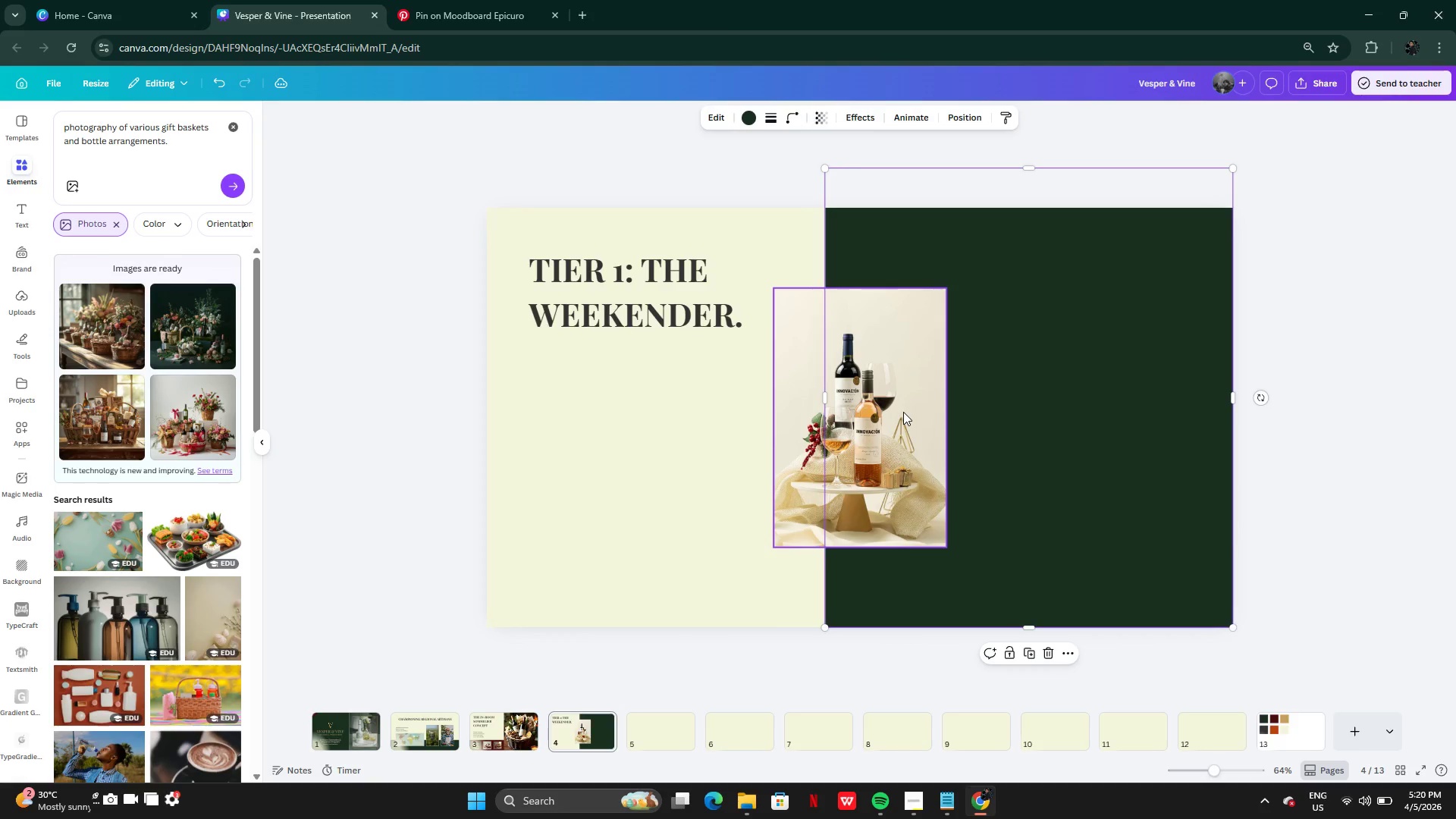 
left_click([903, 412])
 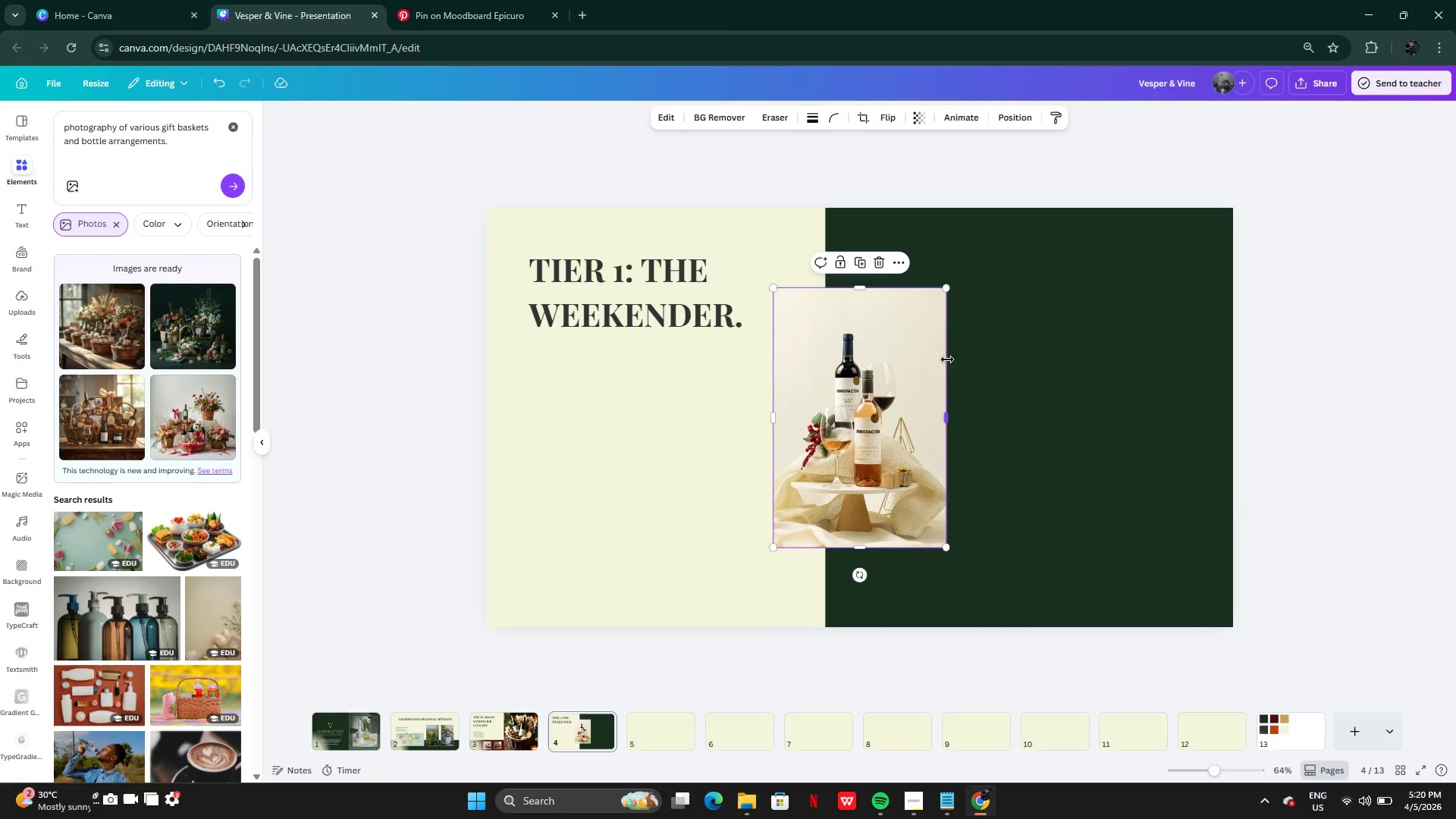 
left_click([945, 297])
 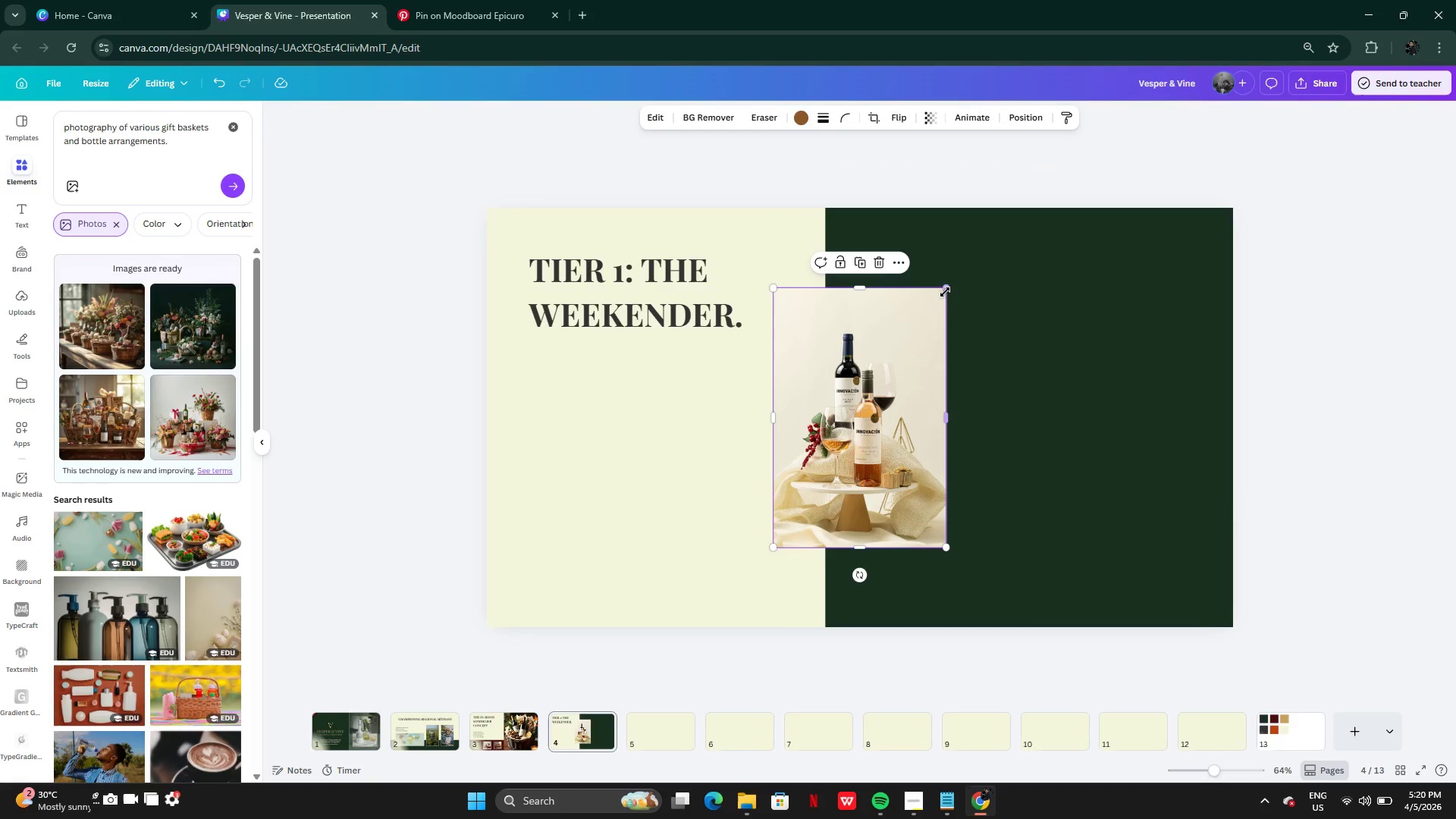 
left_click_drag(start_coordinate=[946, 290], to_coordinate=[1116, 256])
 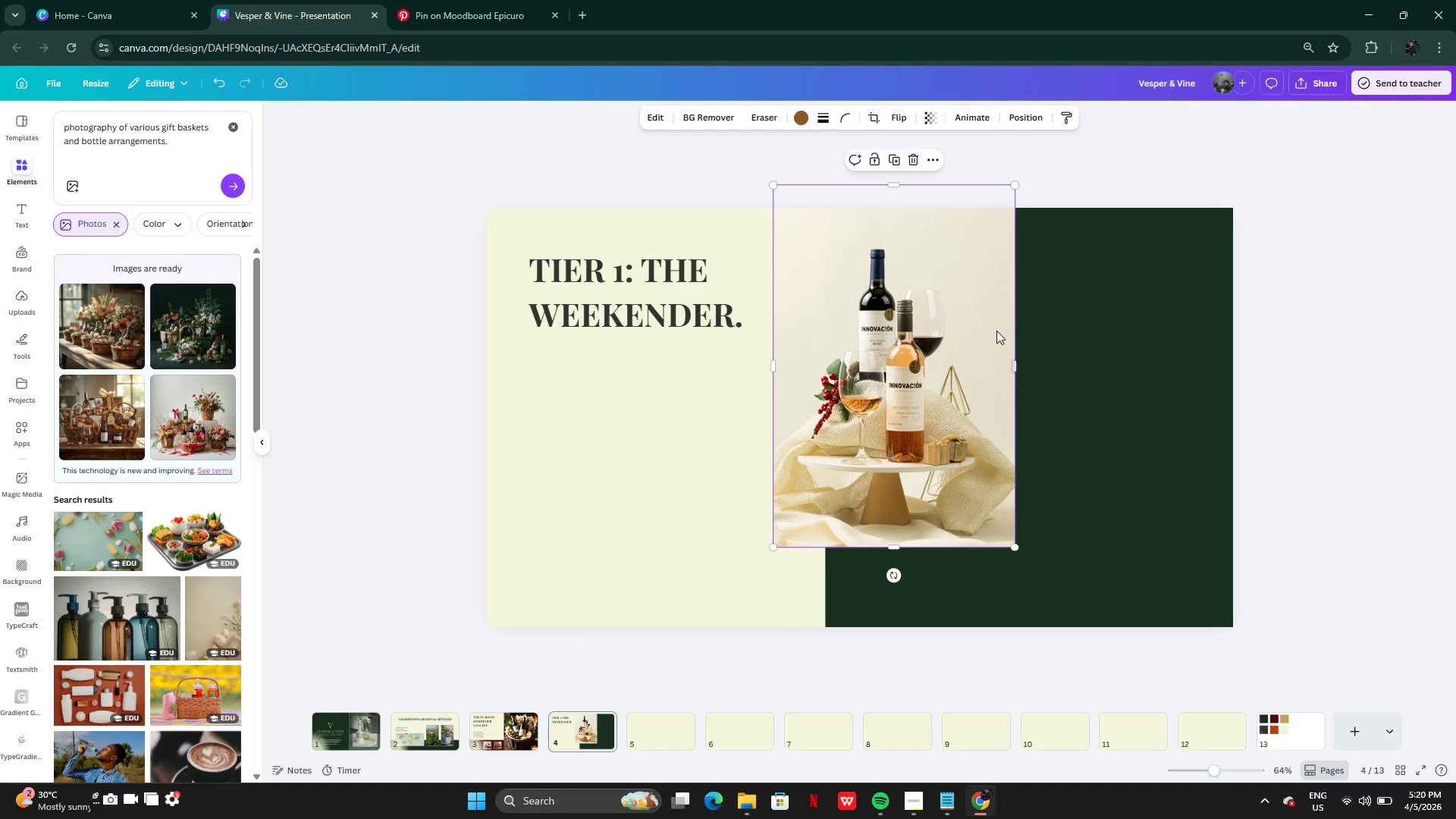 
left_click_drag(start_coordinate=[996, 331], to_coordinate=[1014, 385])
 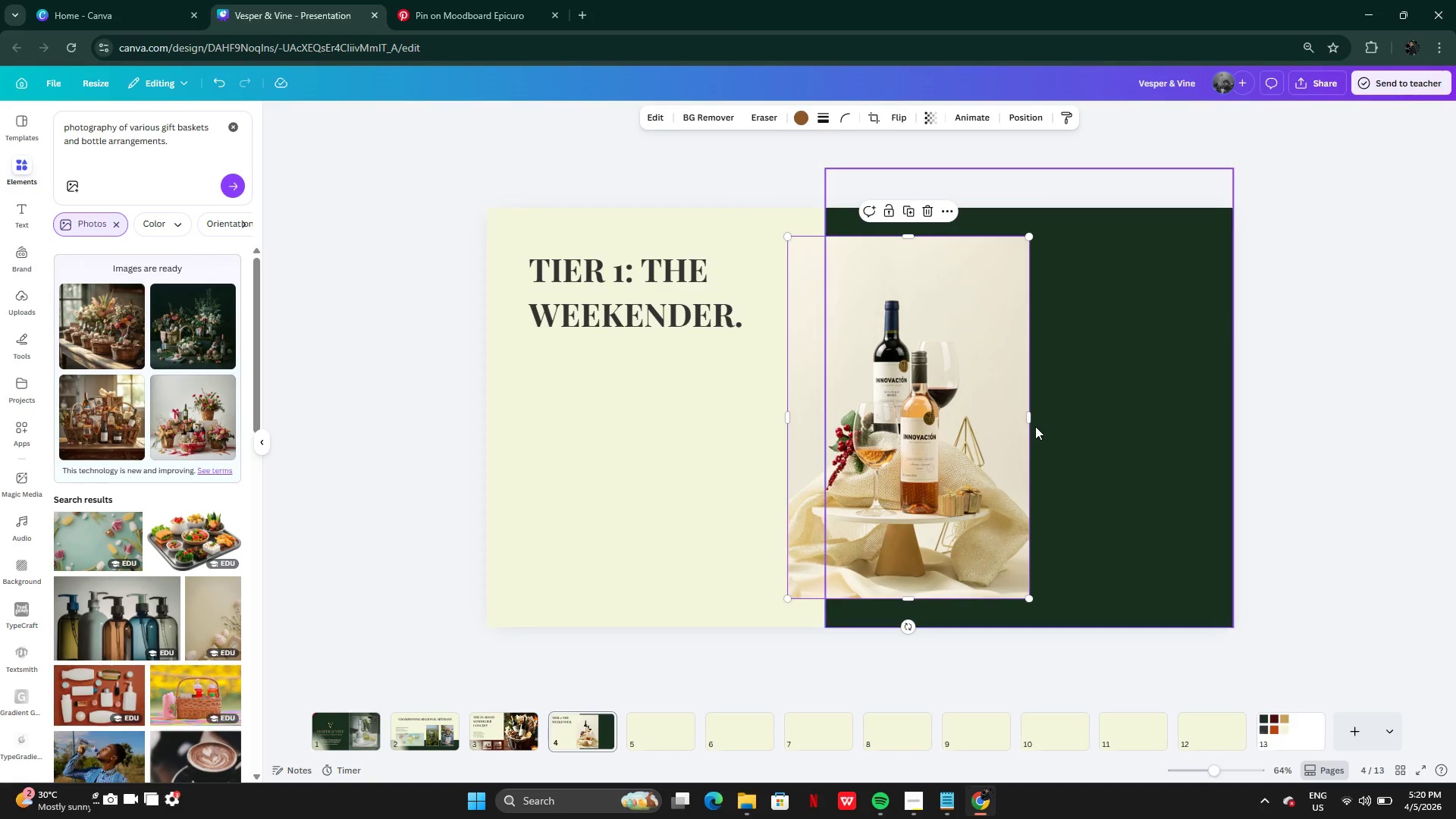 
left_click_drag(start_coordinate=[1031, 417], to_coordinate=[1145, 427])
 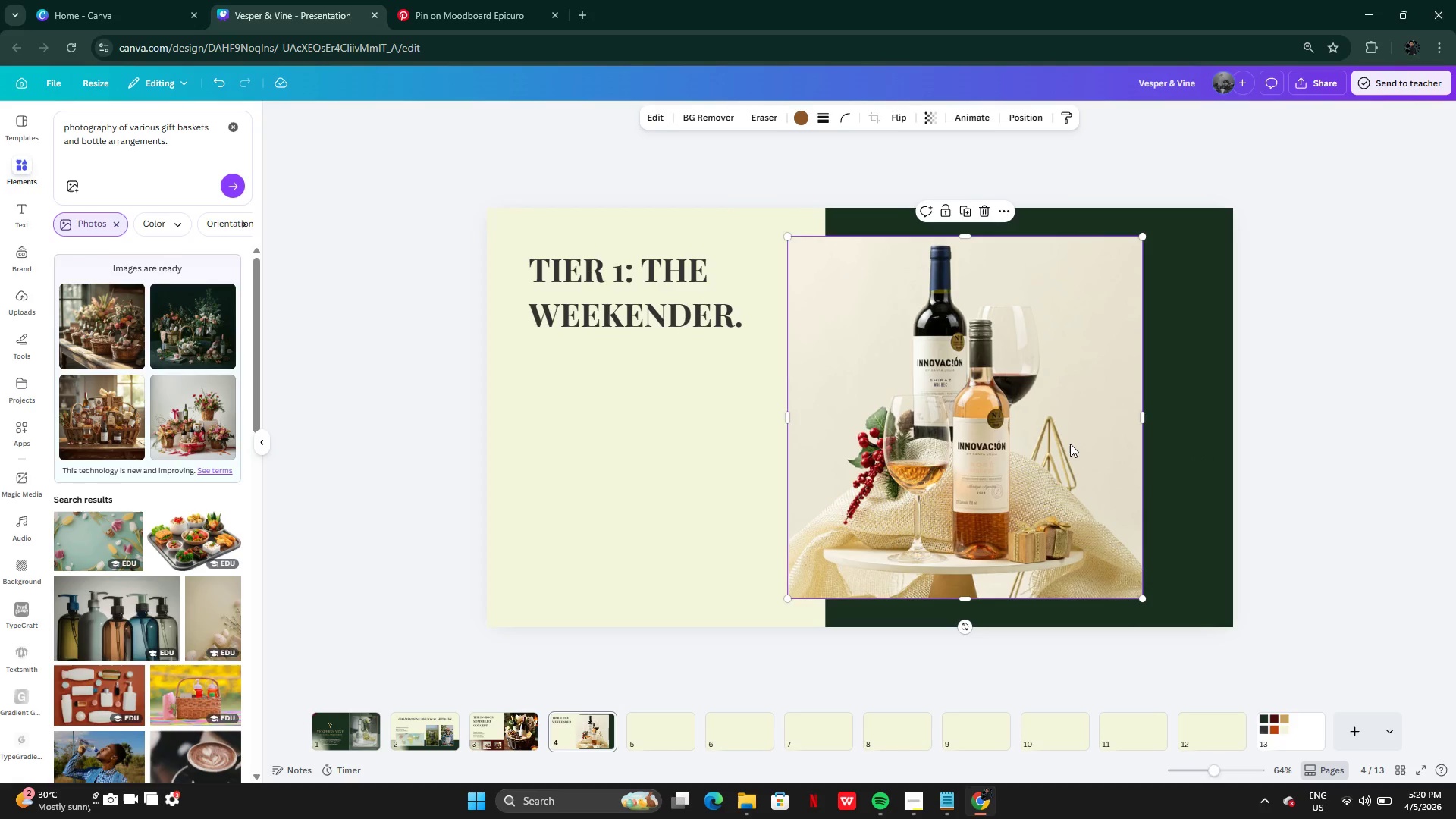 
double_click([1070, 444])
 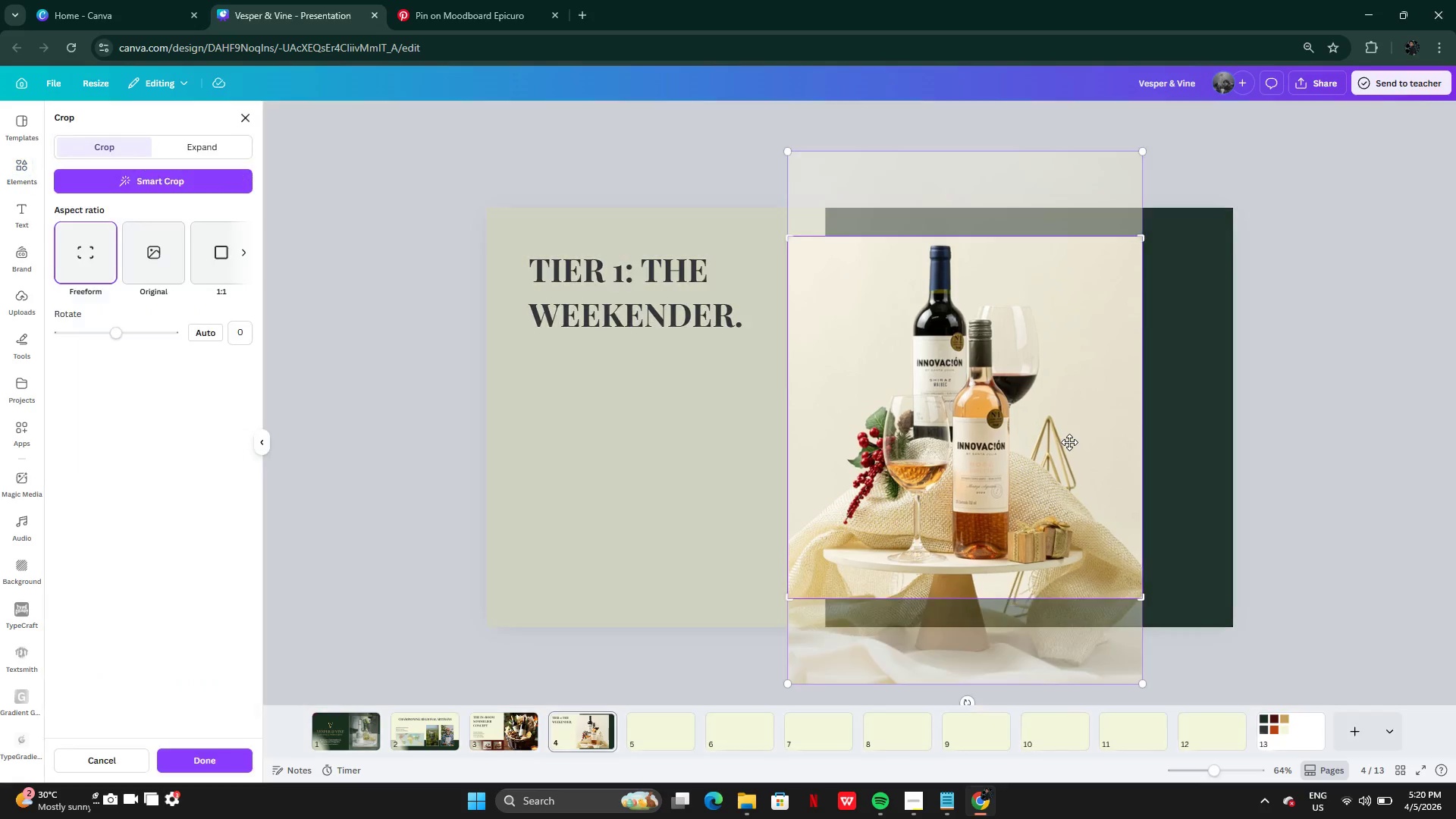 
left_click_drag(start_coordinate=[1069, 442], to_coordinate=[1066, 472])
 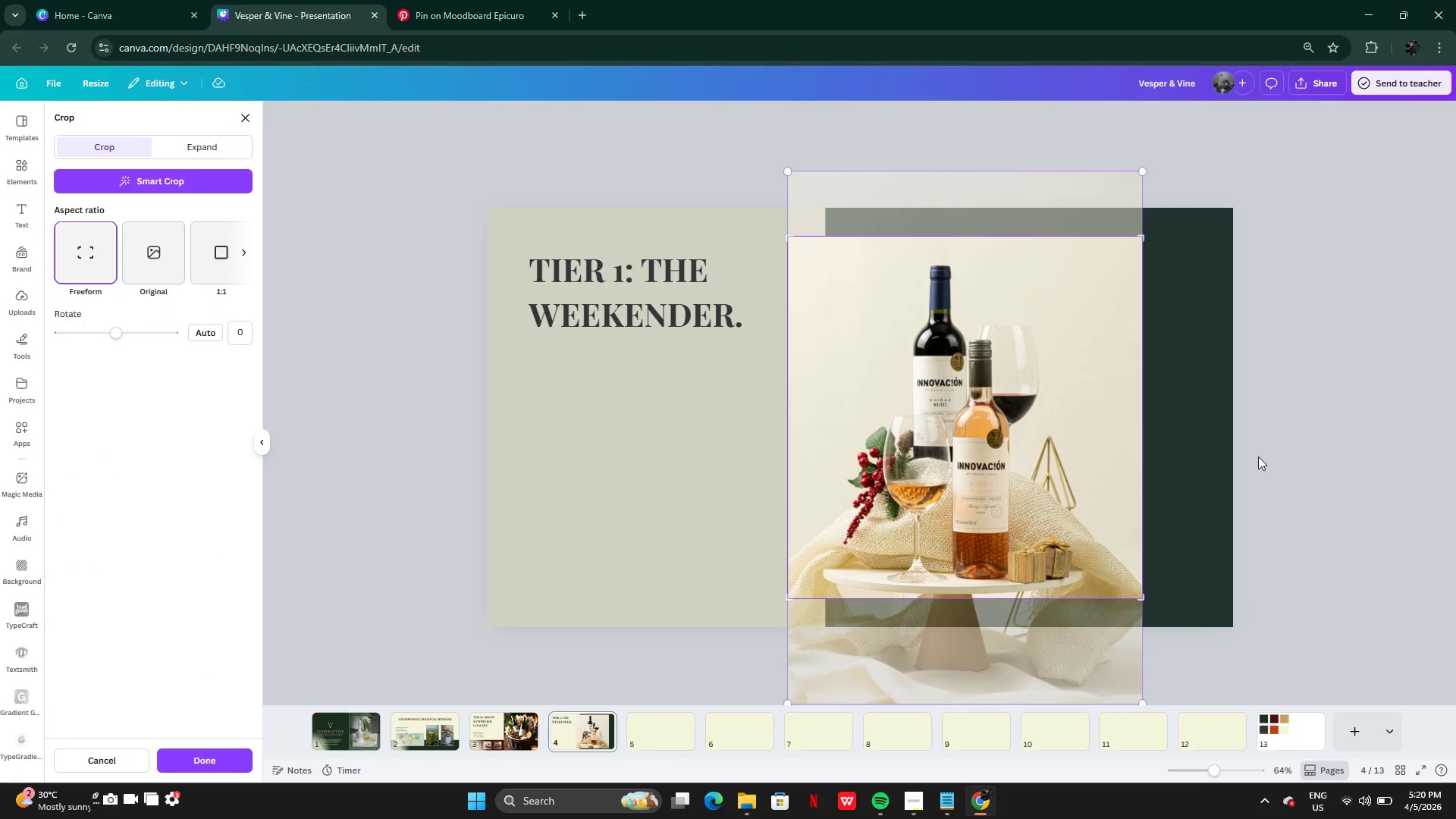 
left_click([1258, 457])
 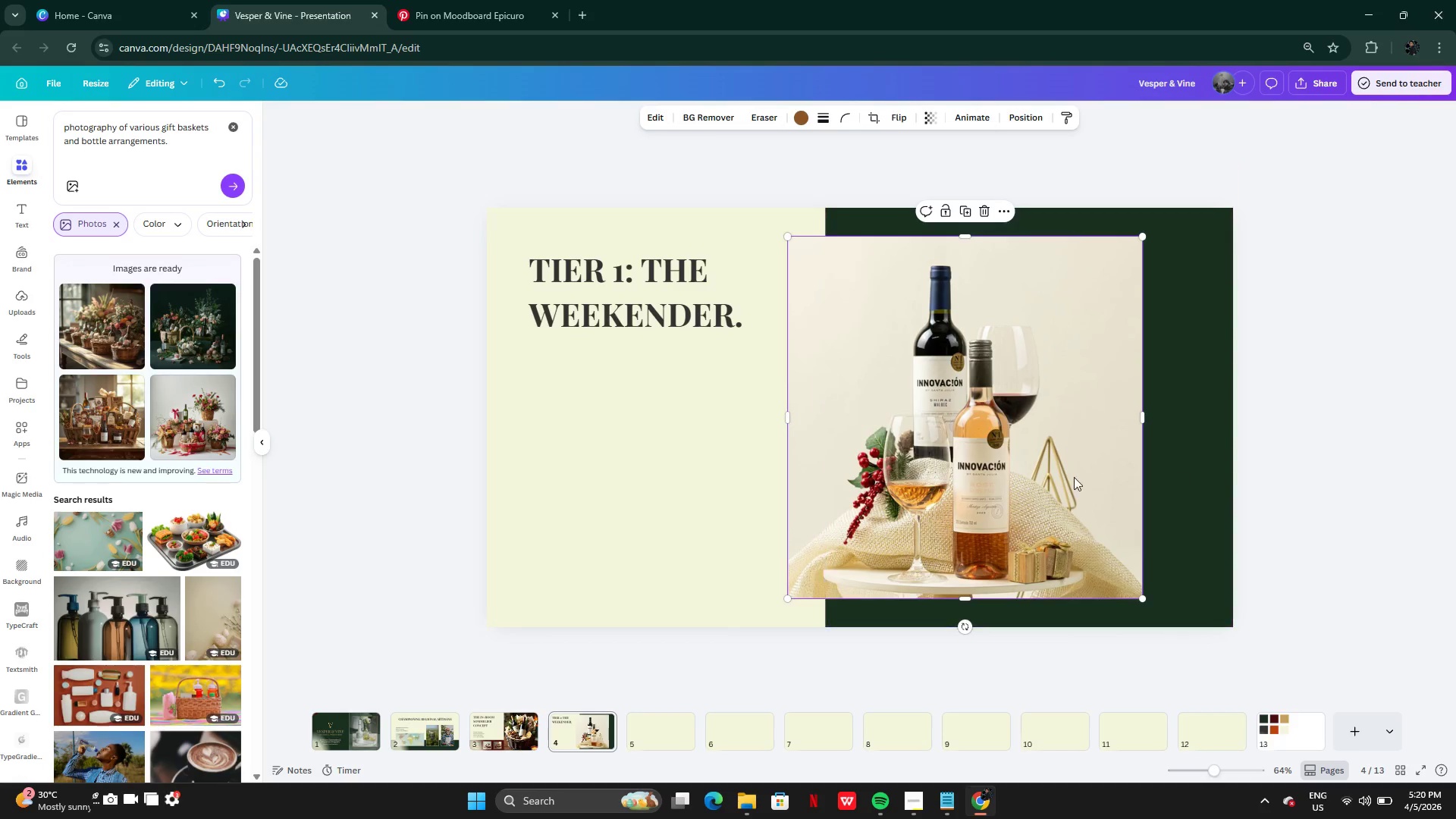 
left_click_drag(start_coordinate=[1046, 474], to_coordinate=[1044, 468])
 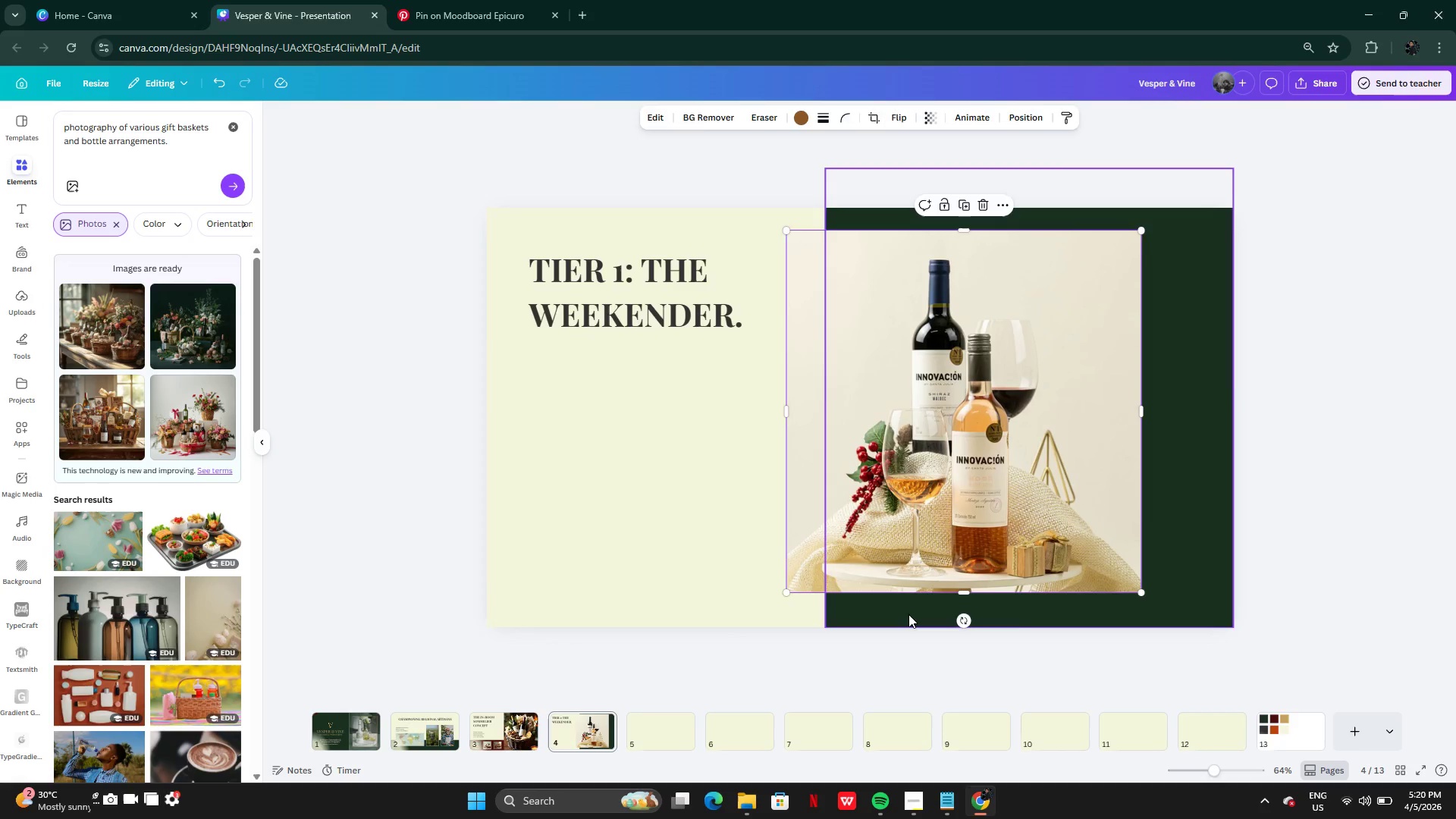 
left_click([908, 614])
 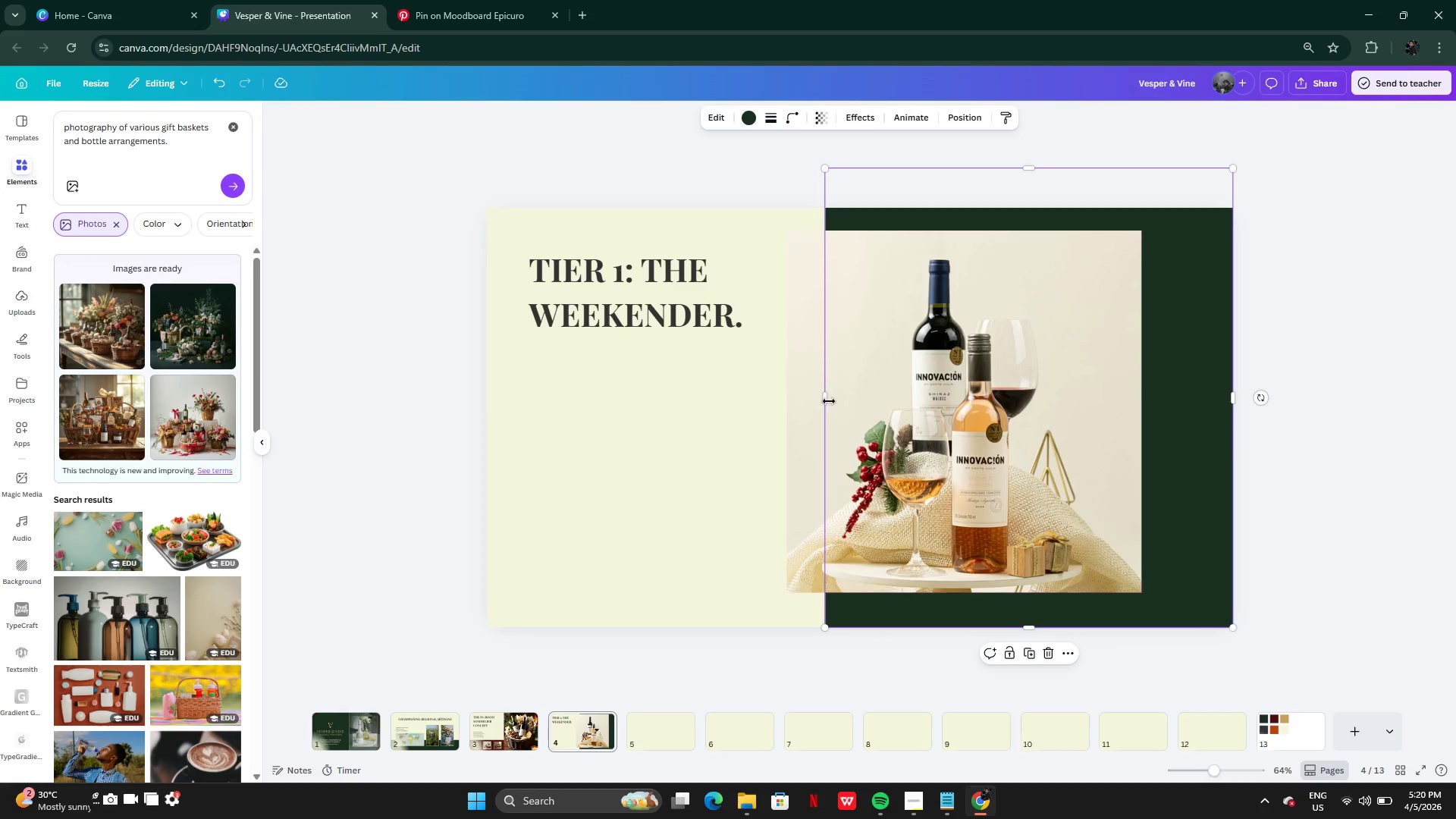 
left_click_drag(start_coordinate=[827, 399], to_coordinate=[871, 402])
 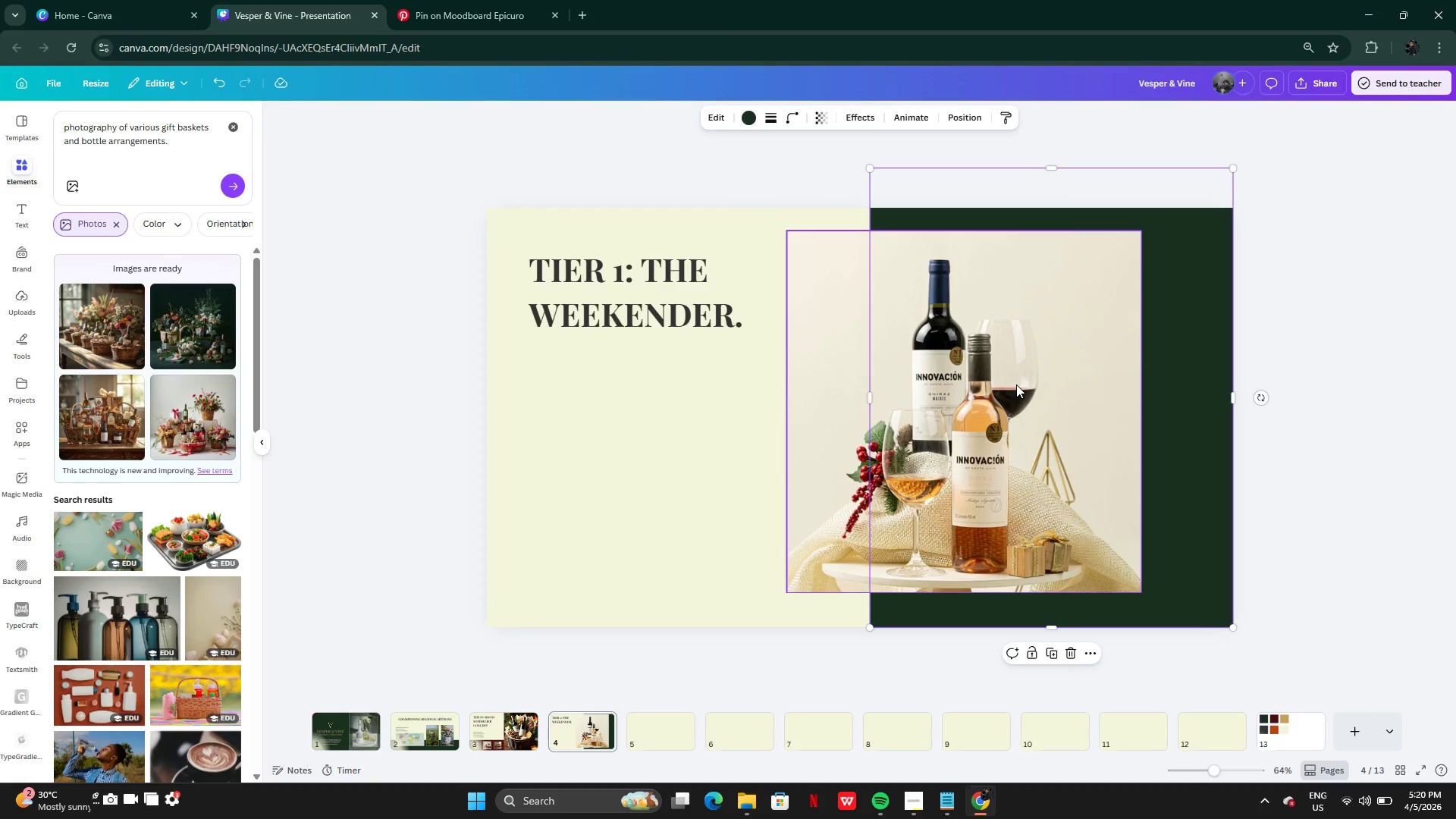 
left_click_drag(start_coordinate=[1016, 384], to_coordinate=[1018, 388])
 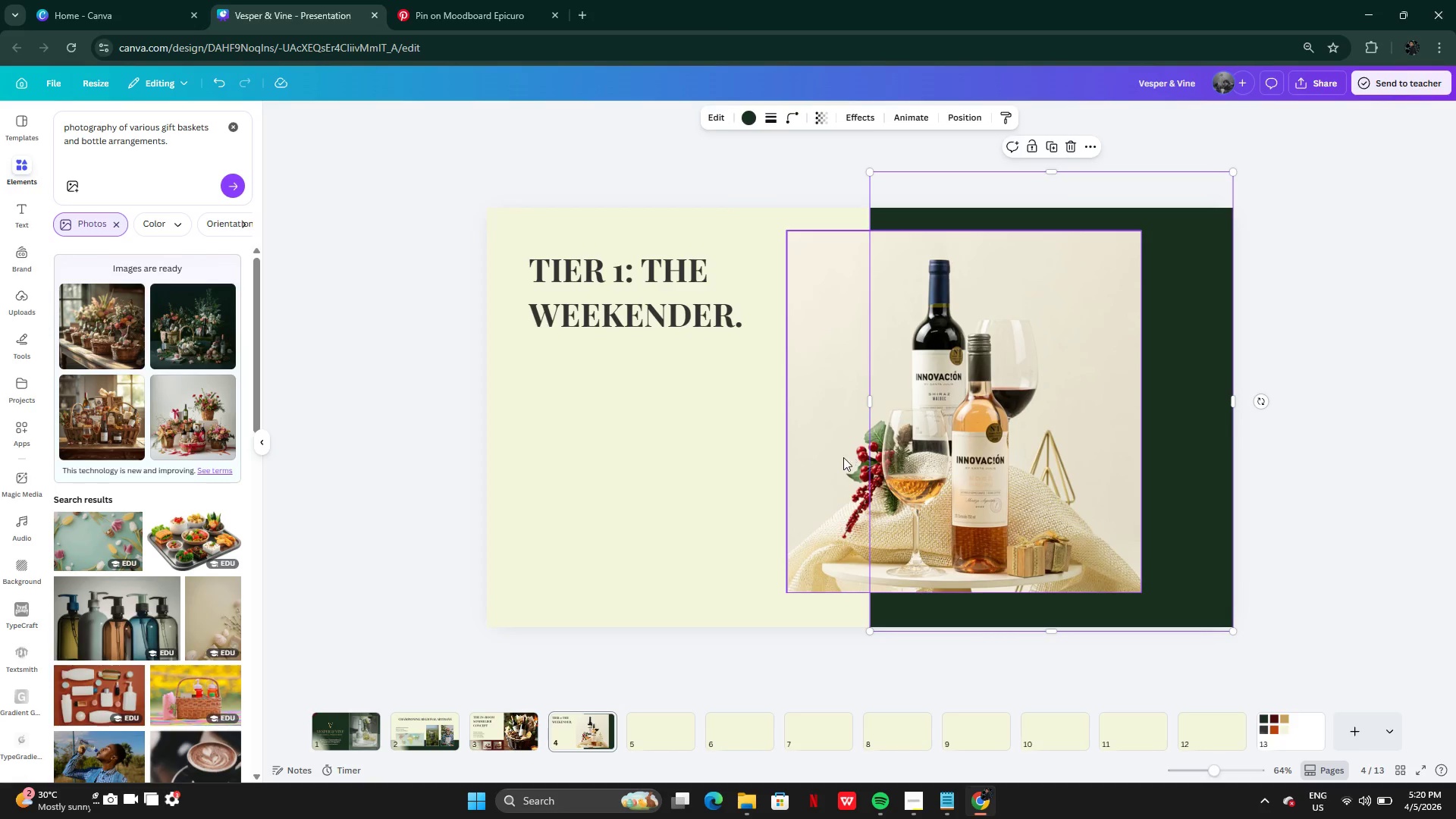 
left_click([837, 460])
 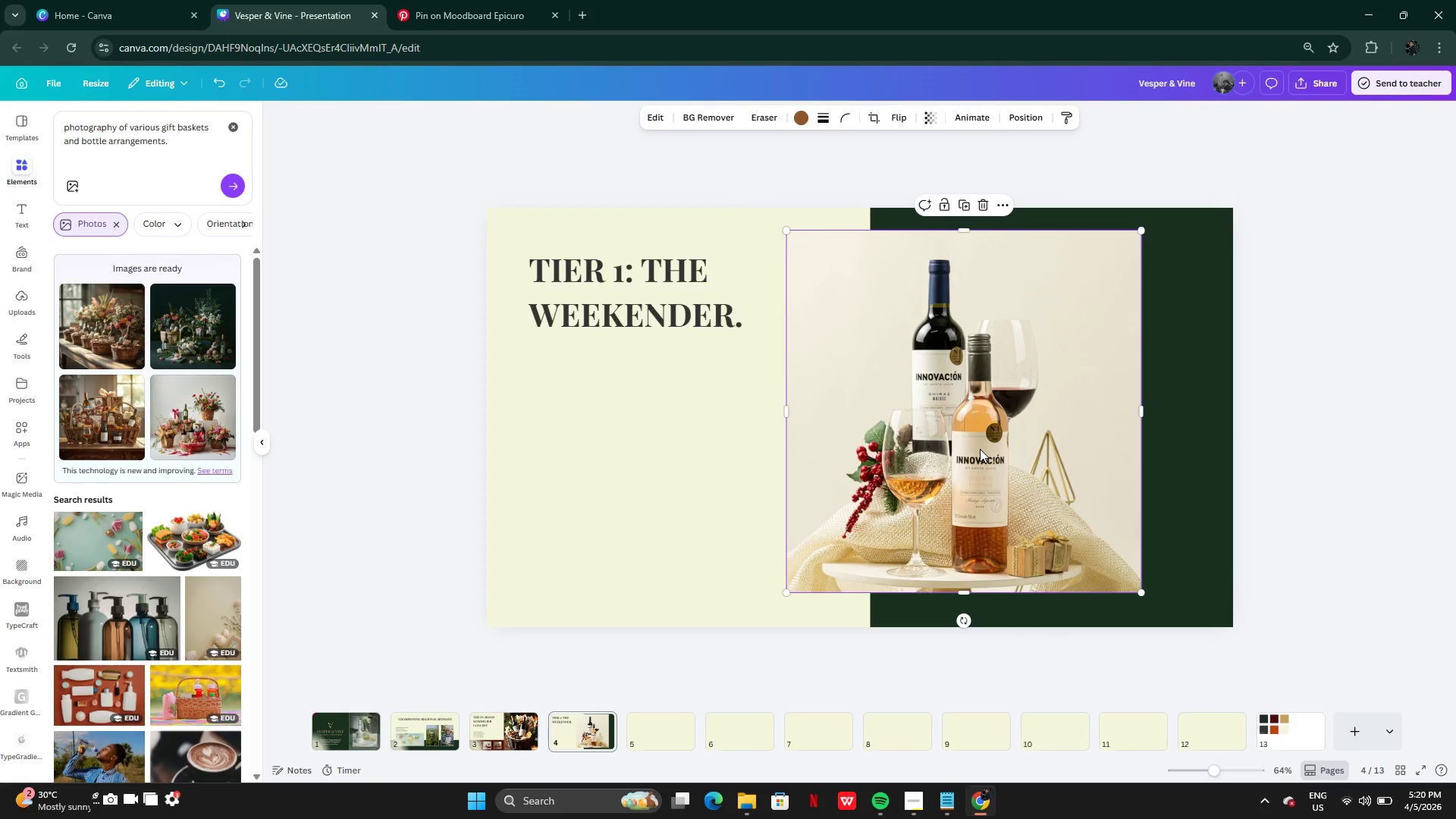 
left_click_drag(start_coordinate=[980, 449], to_coordinate=[987, 453])
 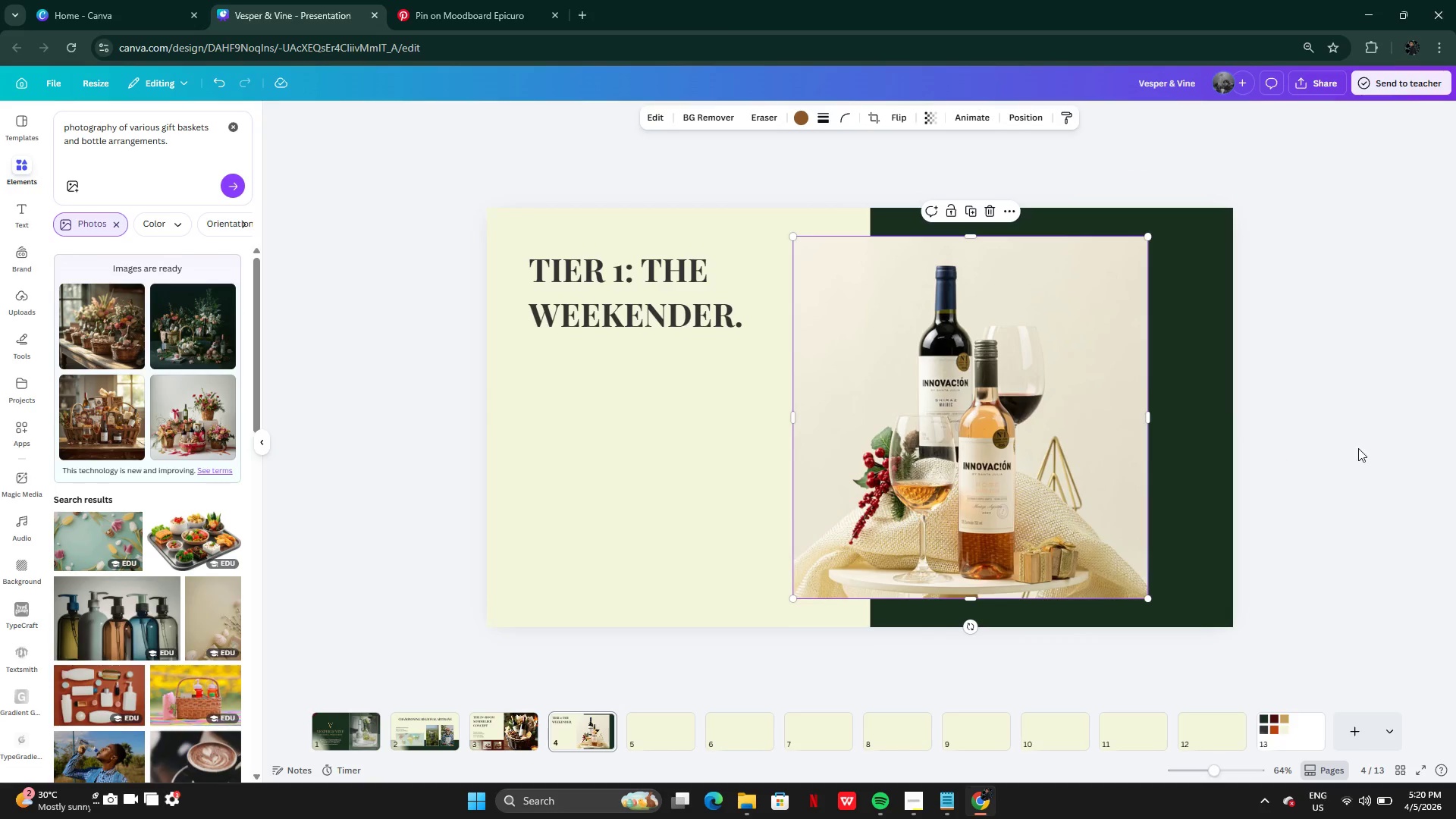 
left_click([1358, 448])
 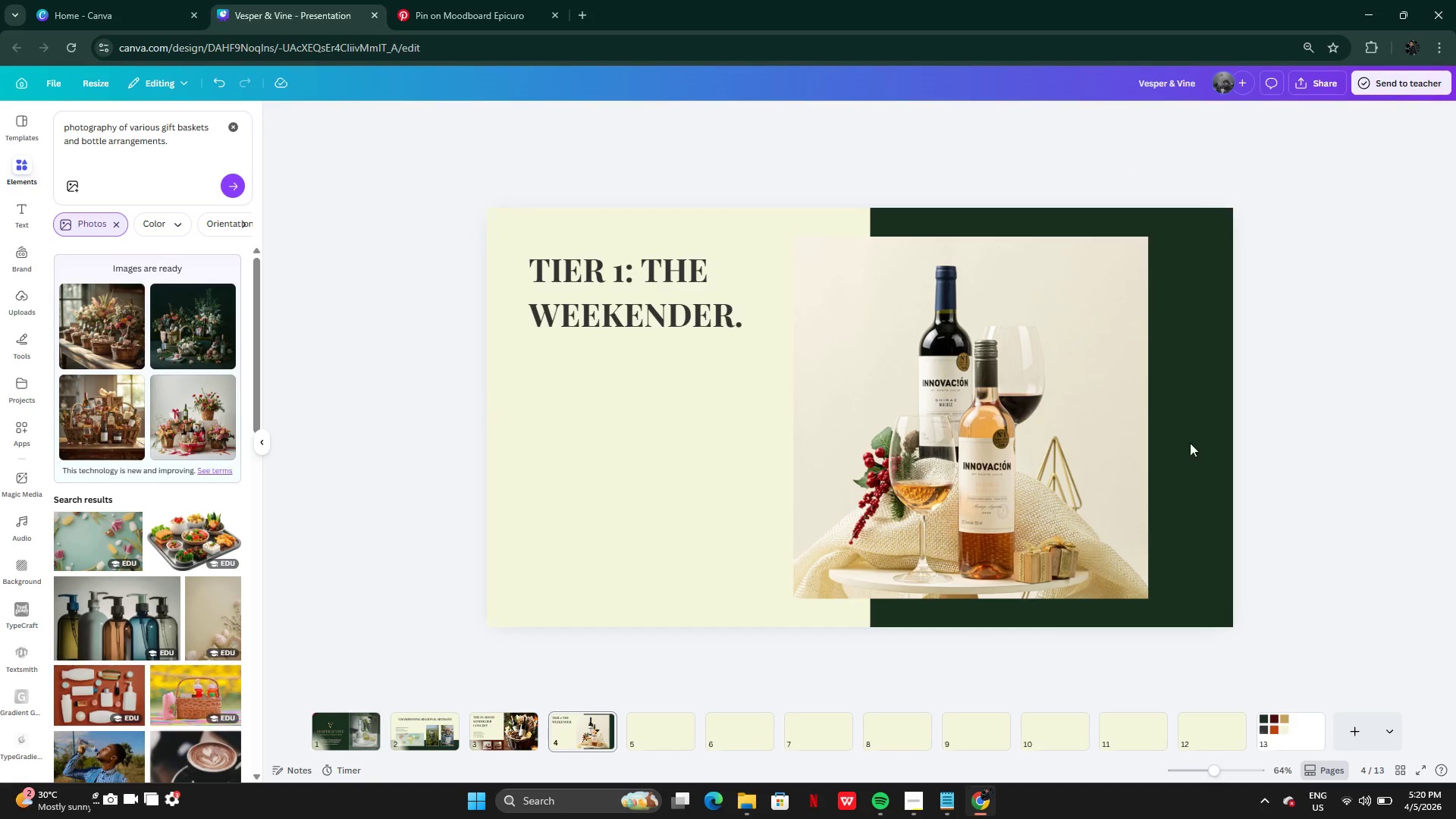 
left_click([1043, 428])
 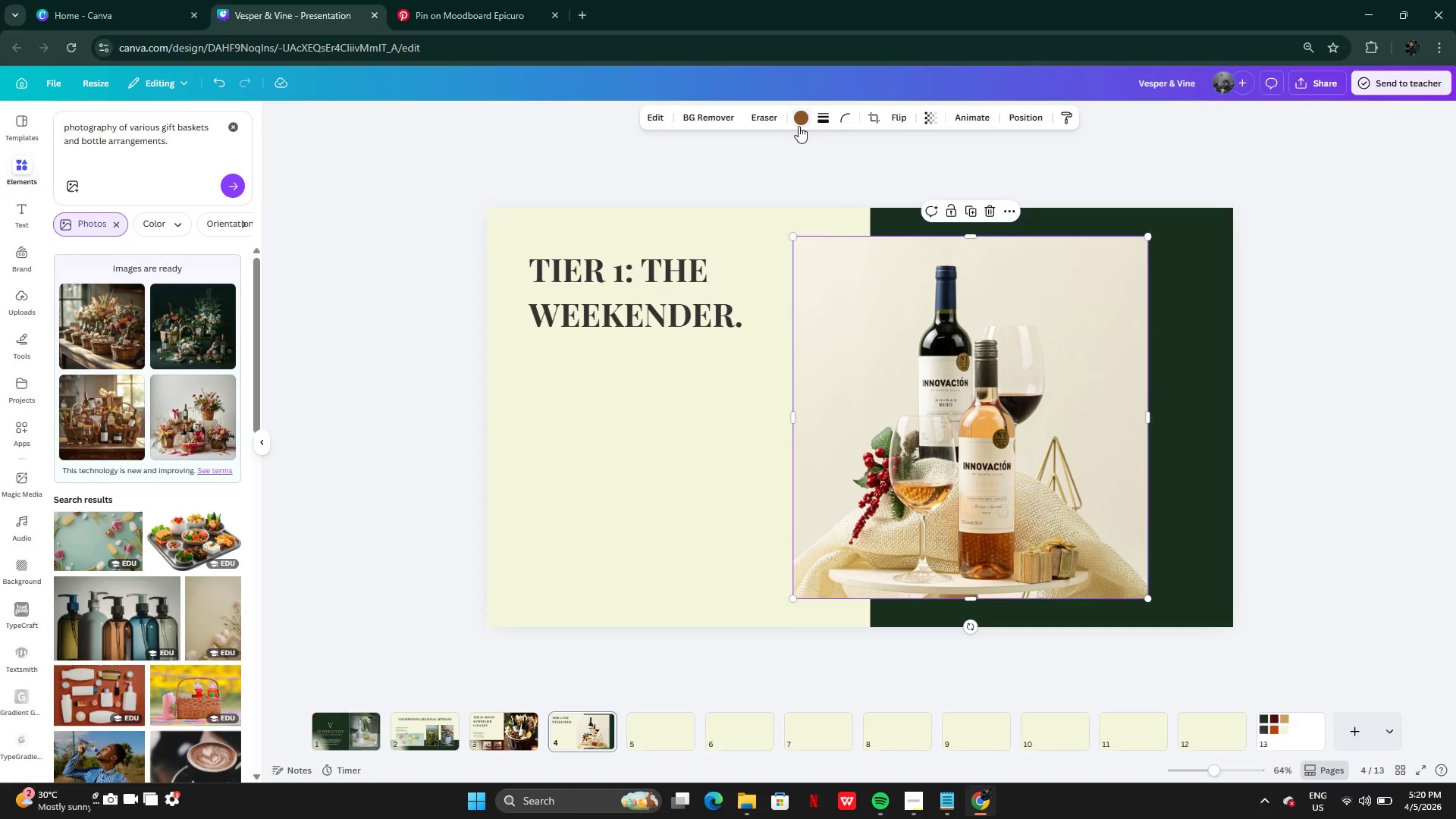 
left_click([821, 120])
 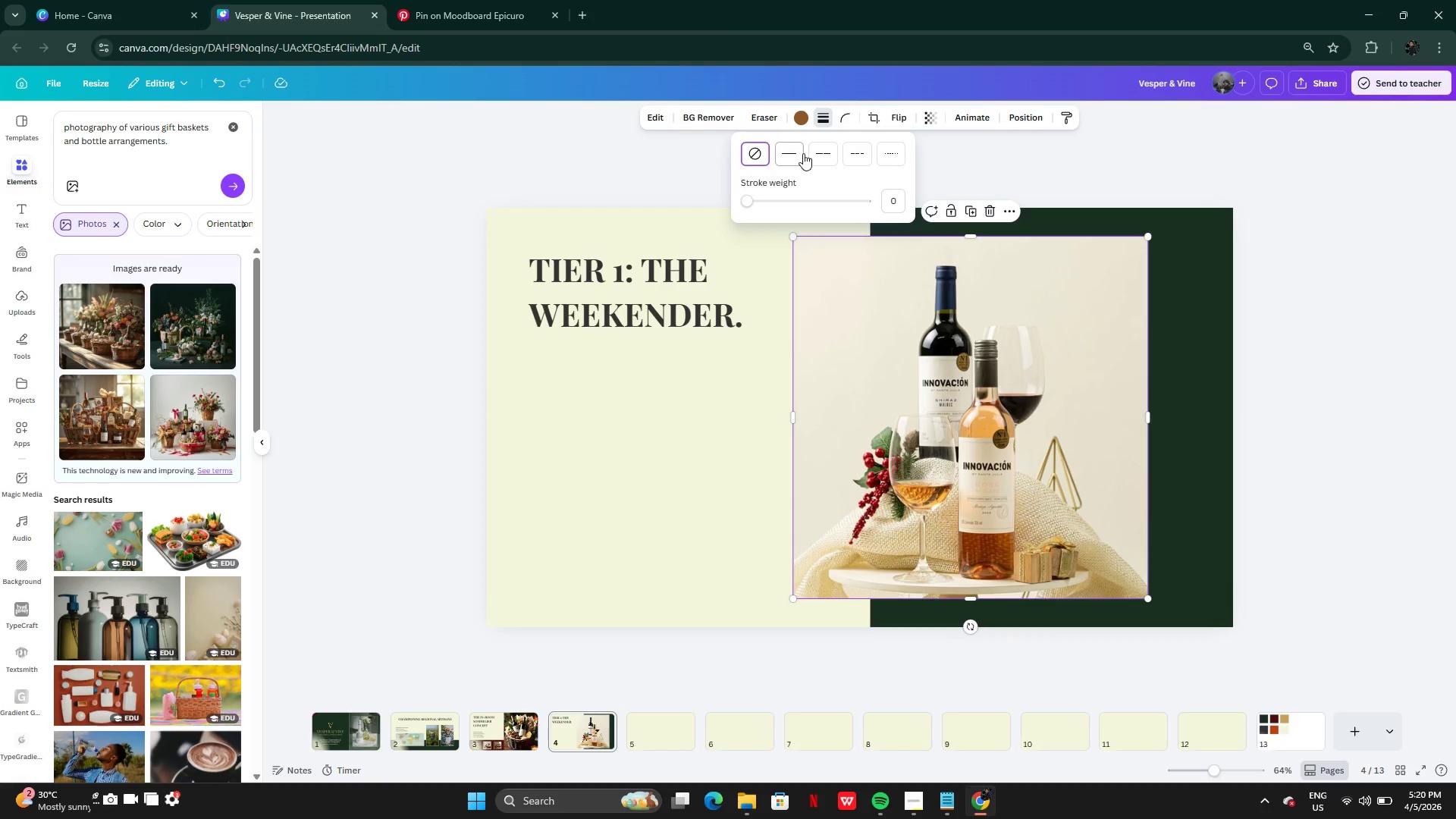 
left_click([800, 153])
 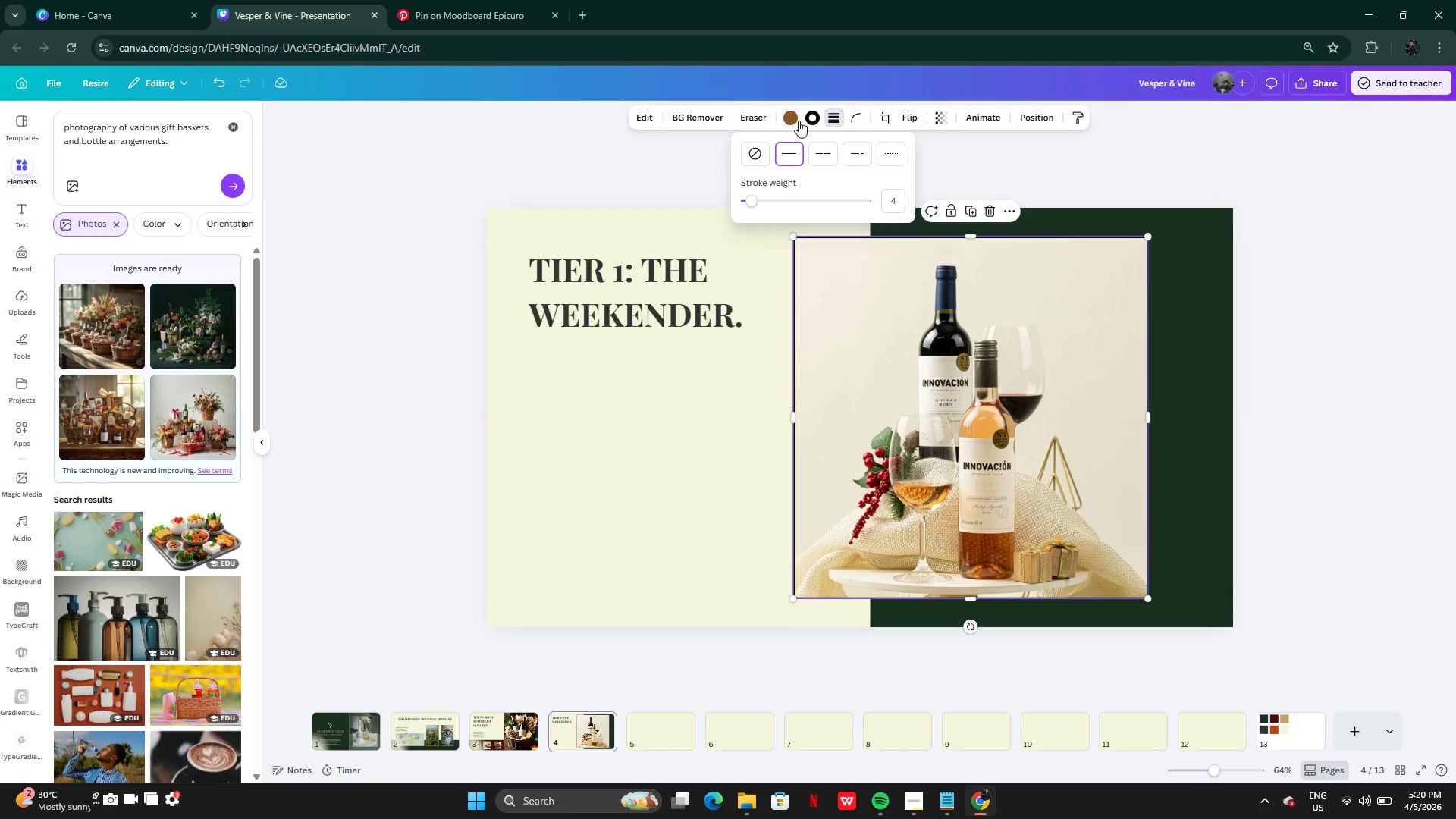 
left_click([803, 119])
 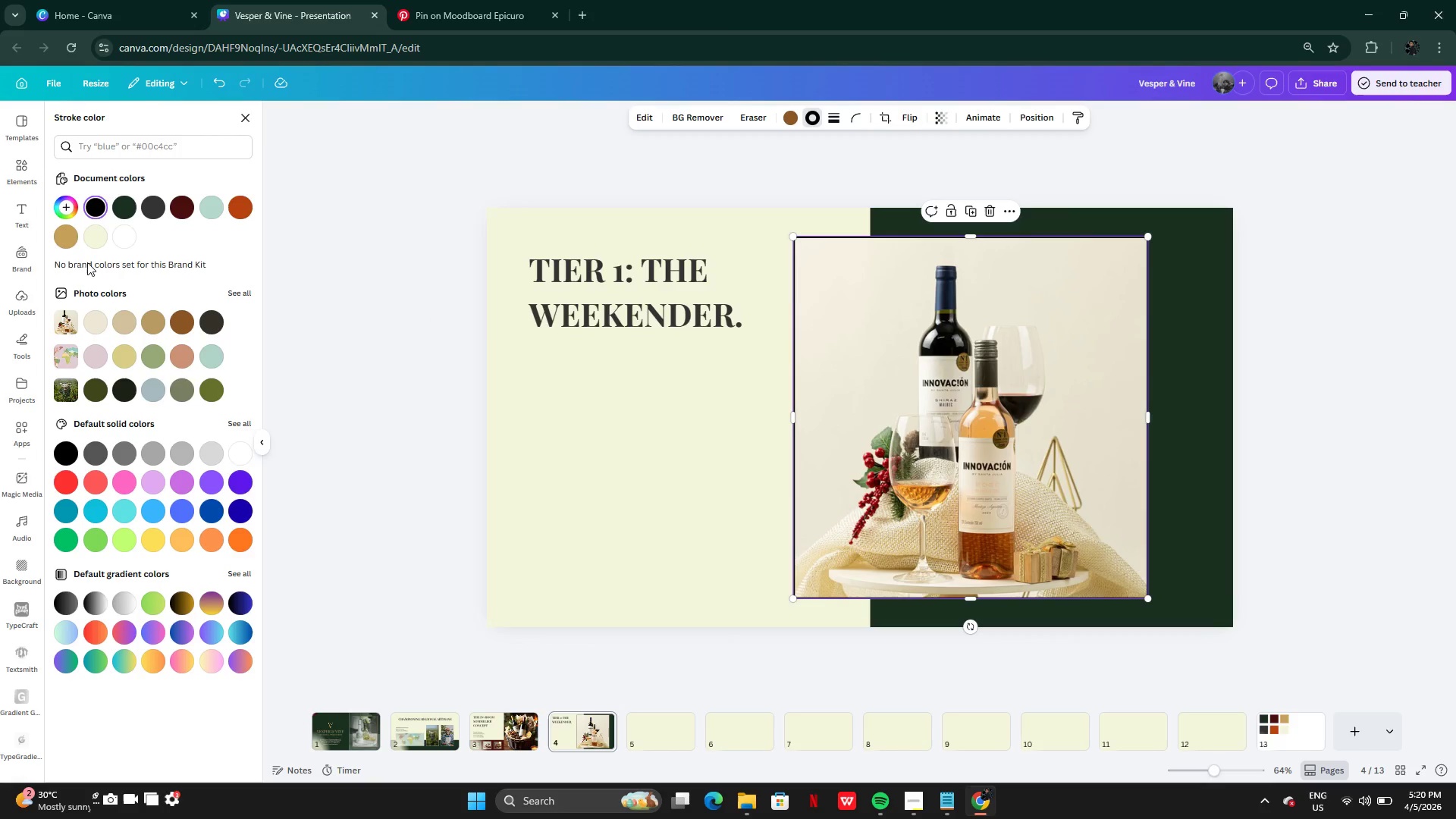 
left_click([73, 238])
 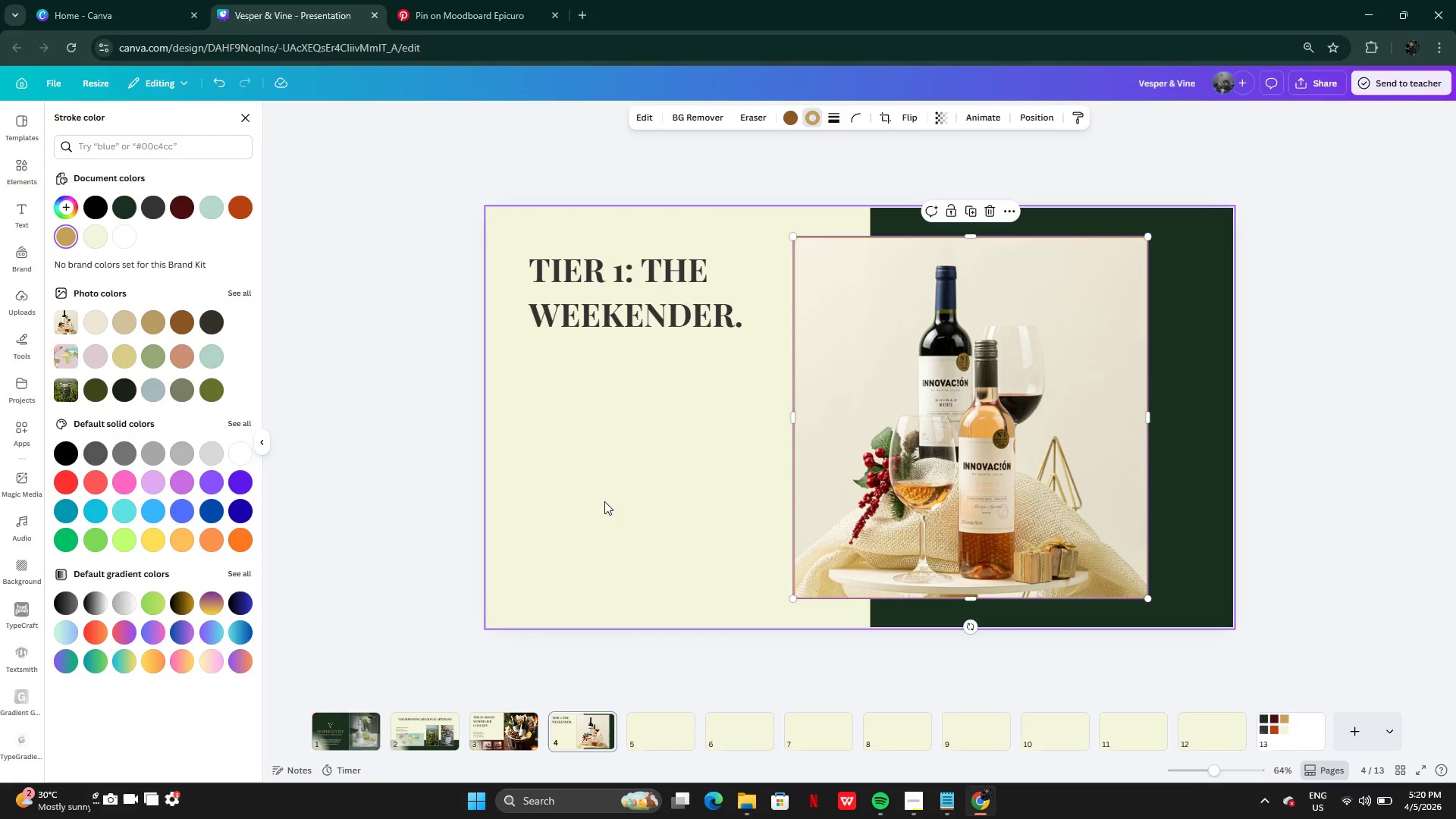 
double_click([604, 501])
 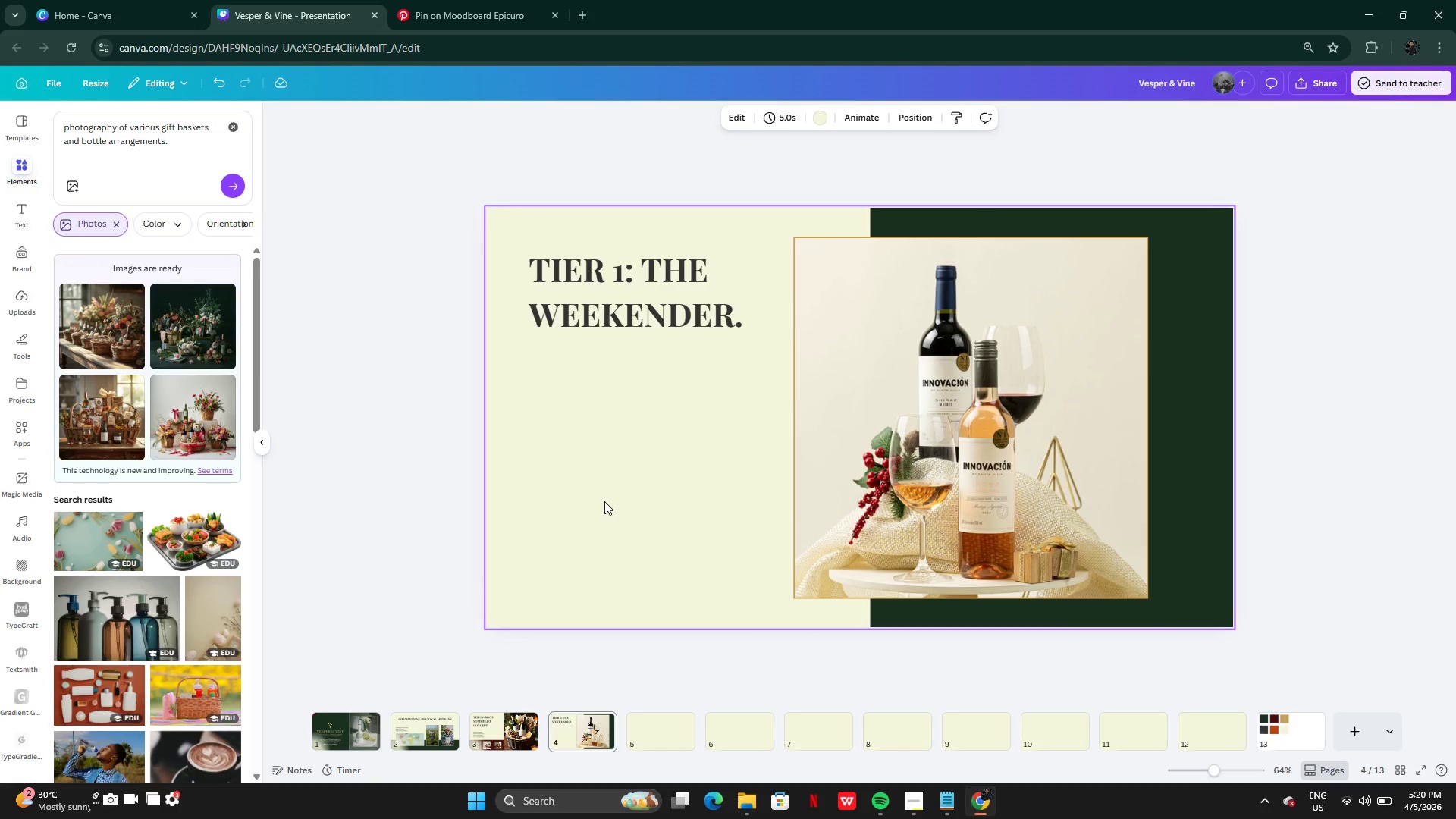 
left_click([604, 501])
 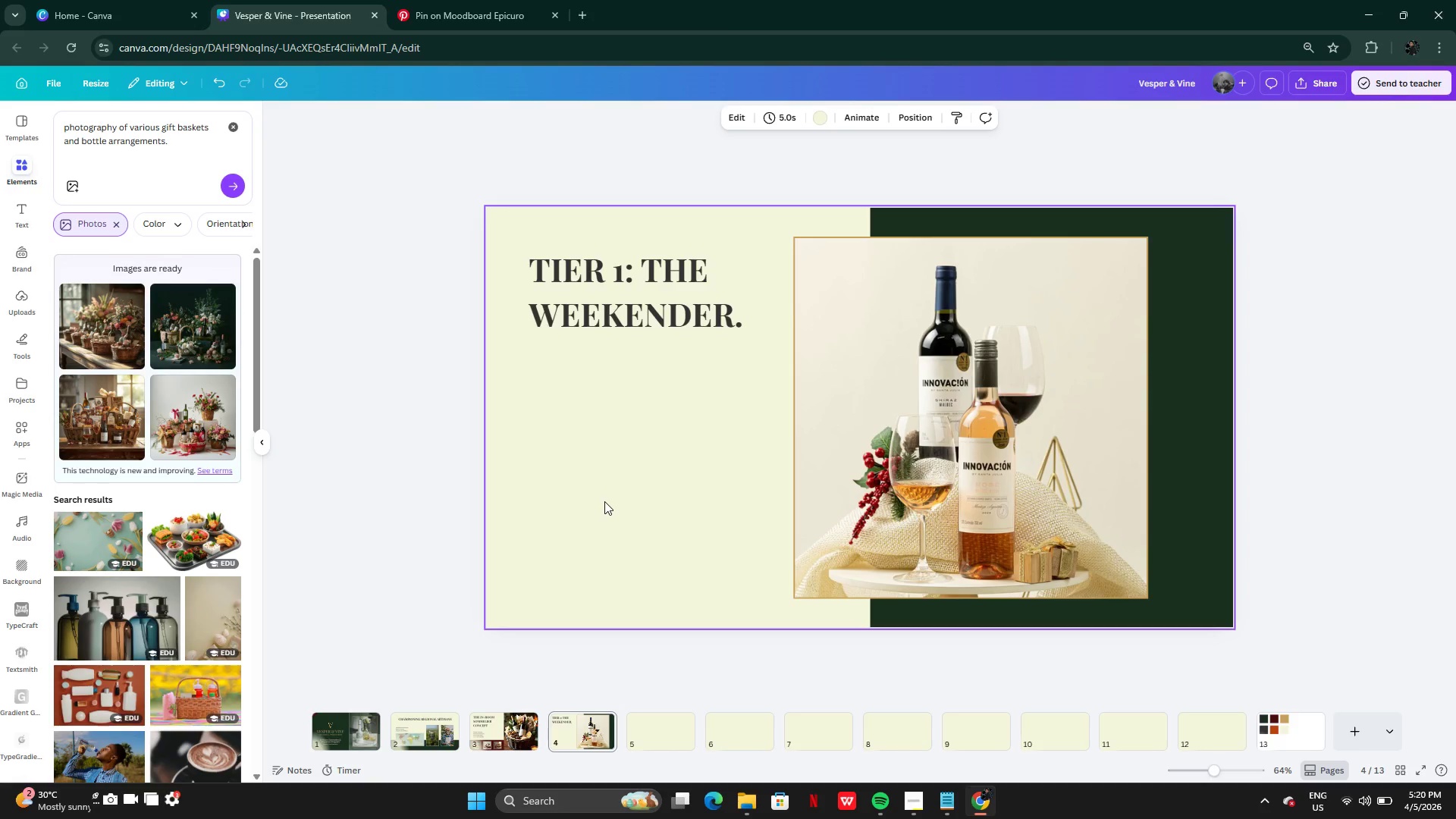 
wait(18.42)
 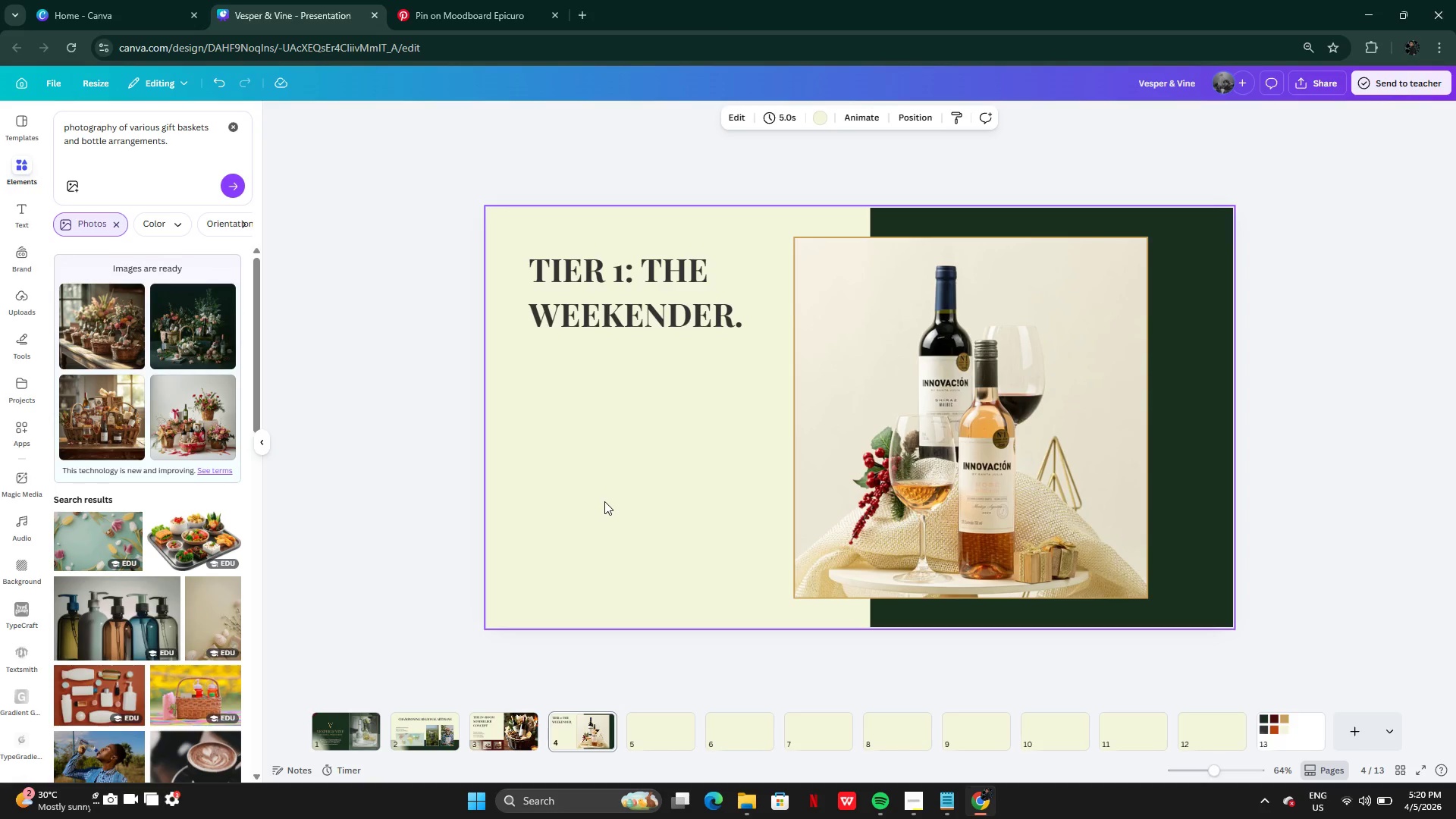 
left_click([663, 301])
 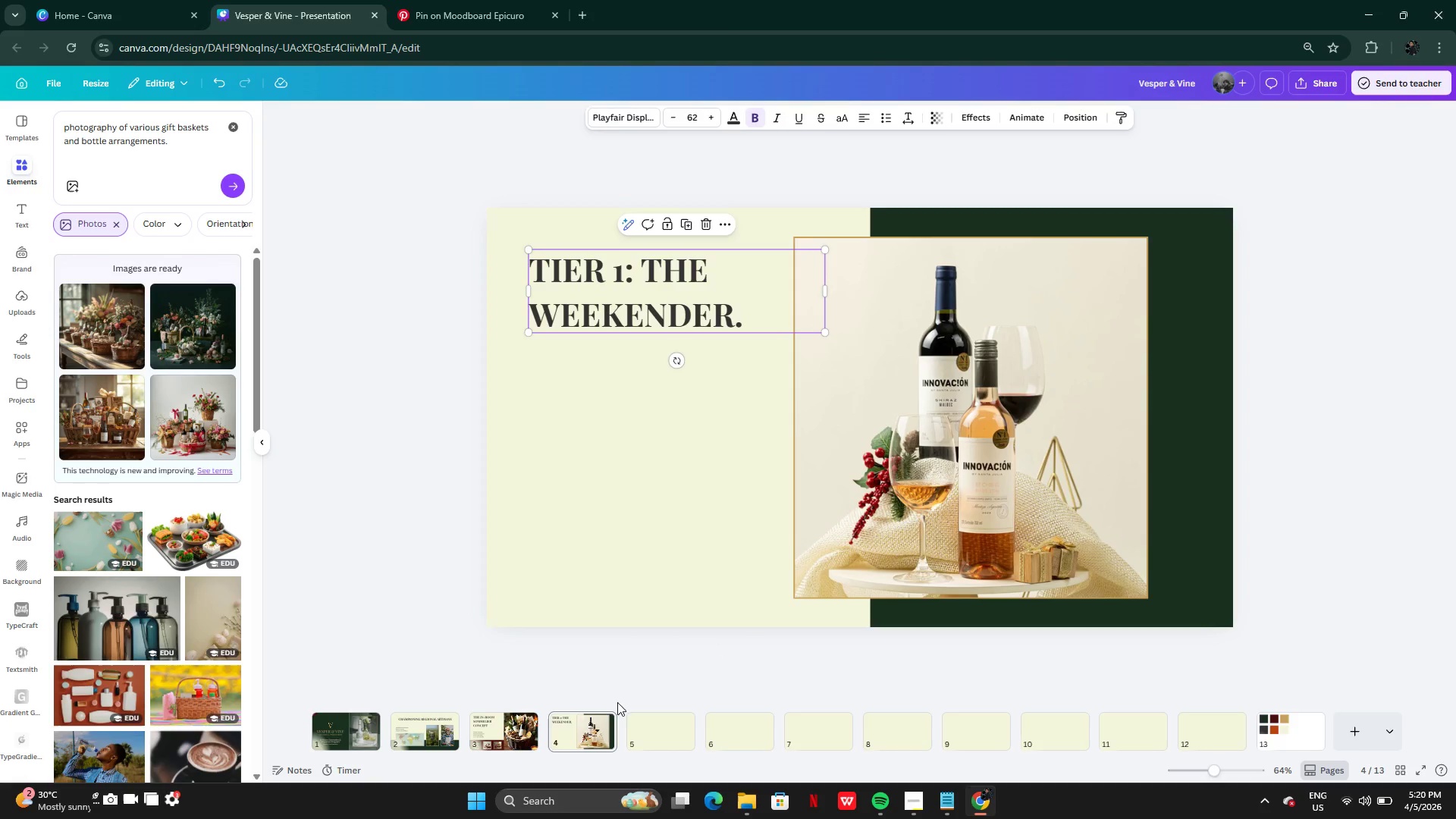 
left_click([528, 738])
 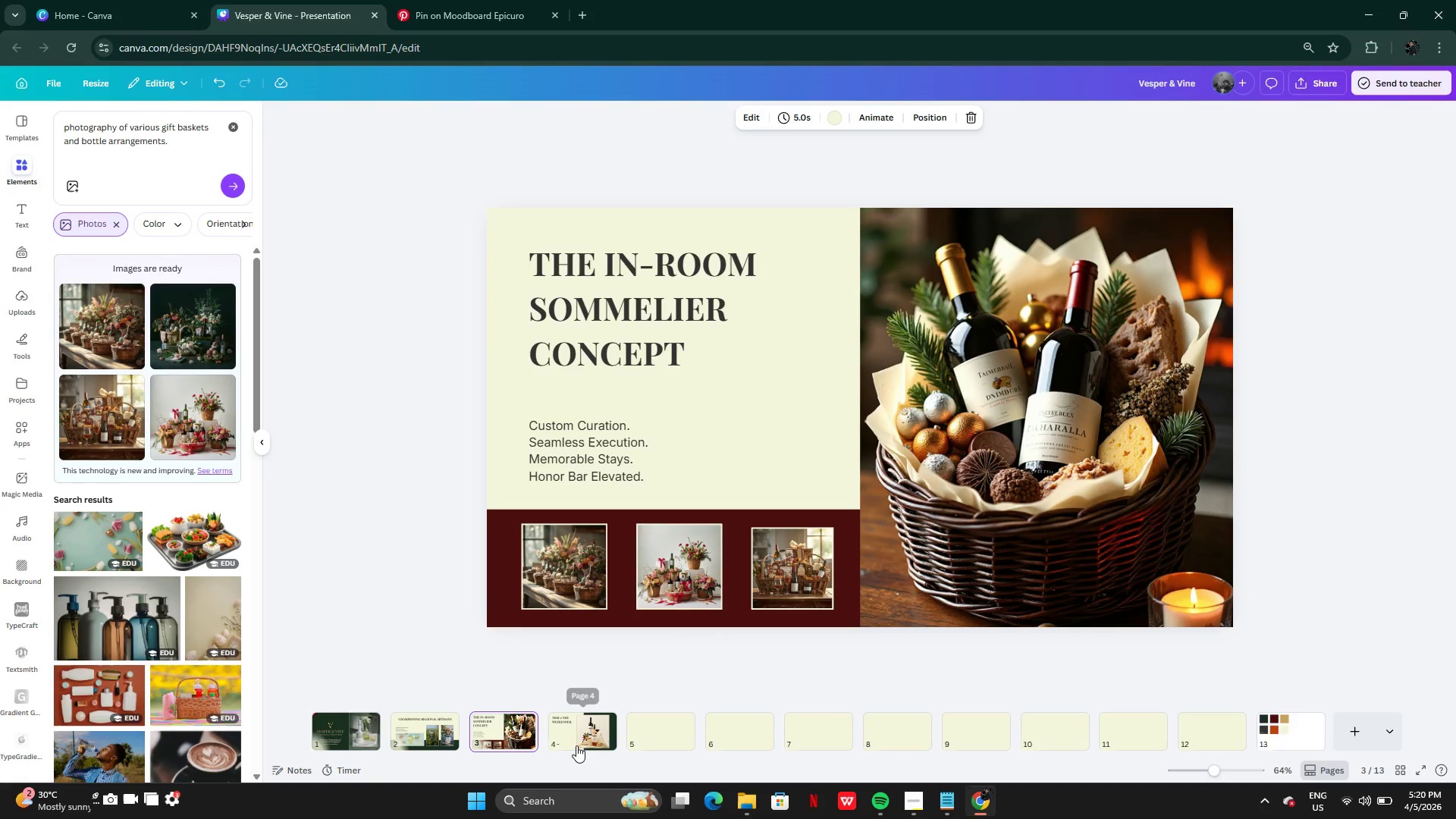 
left_click([577, 745])
 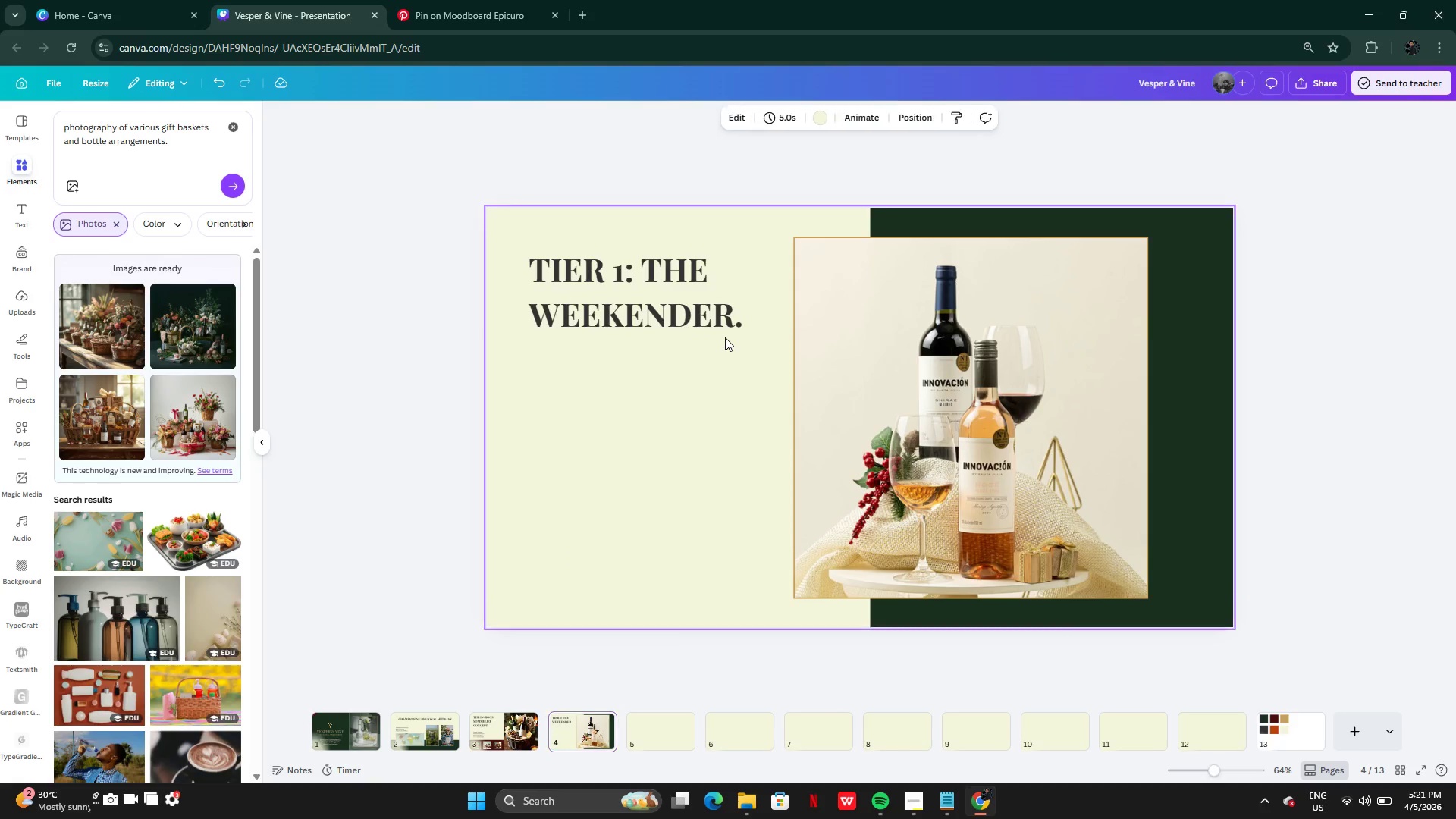 
double_click([726, 324])
 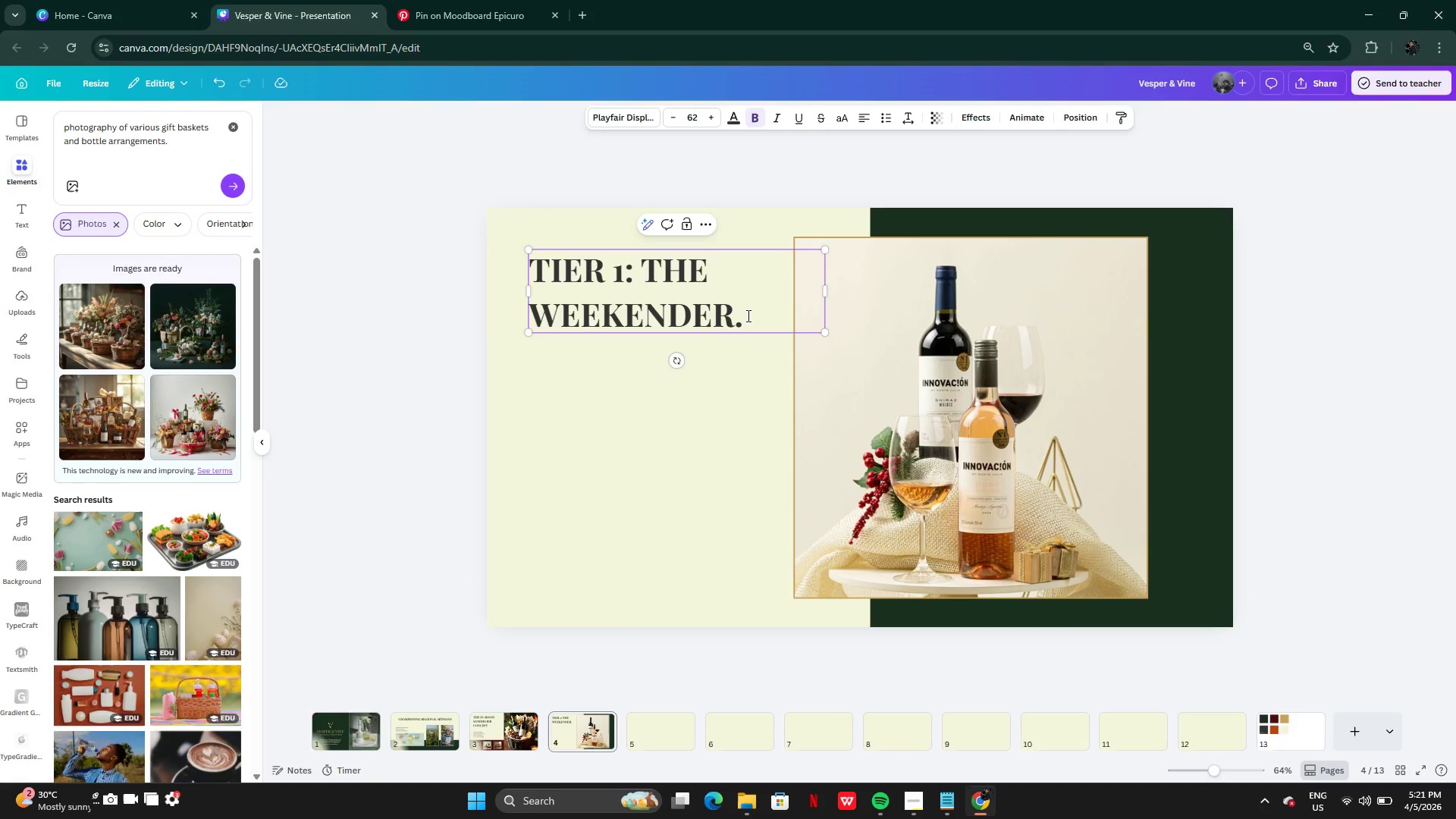 
key(Backspace)
 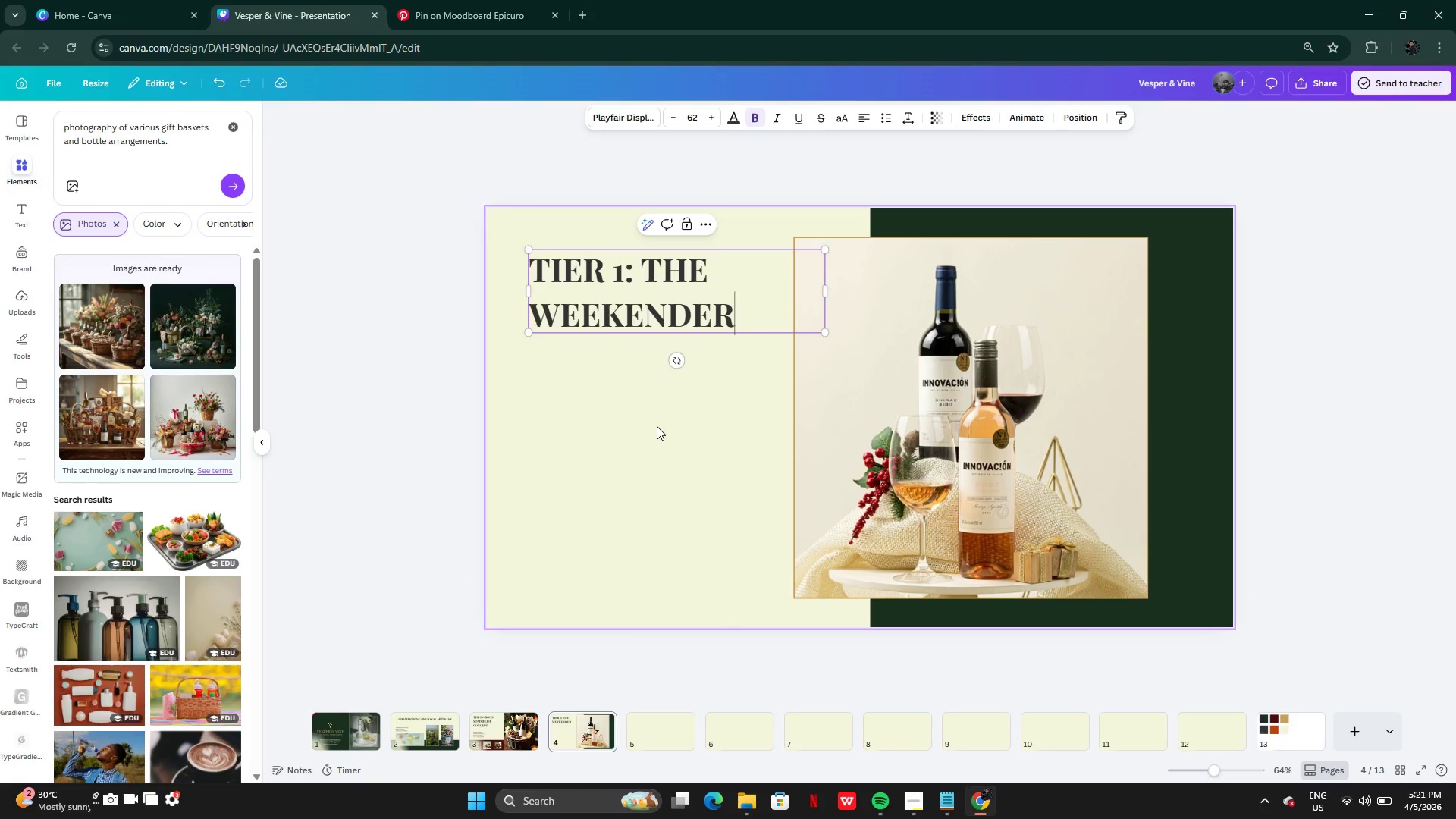 
left_click([664, 450])
 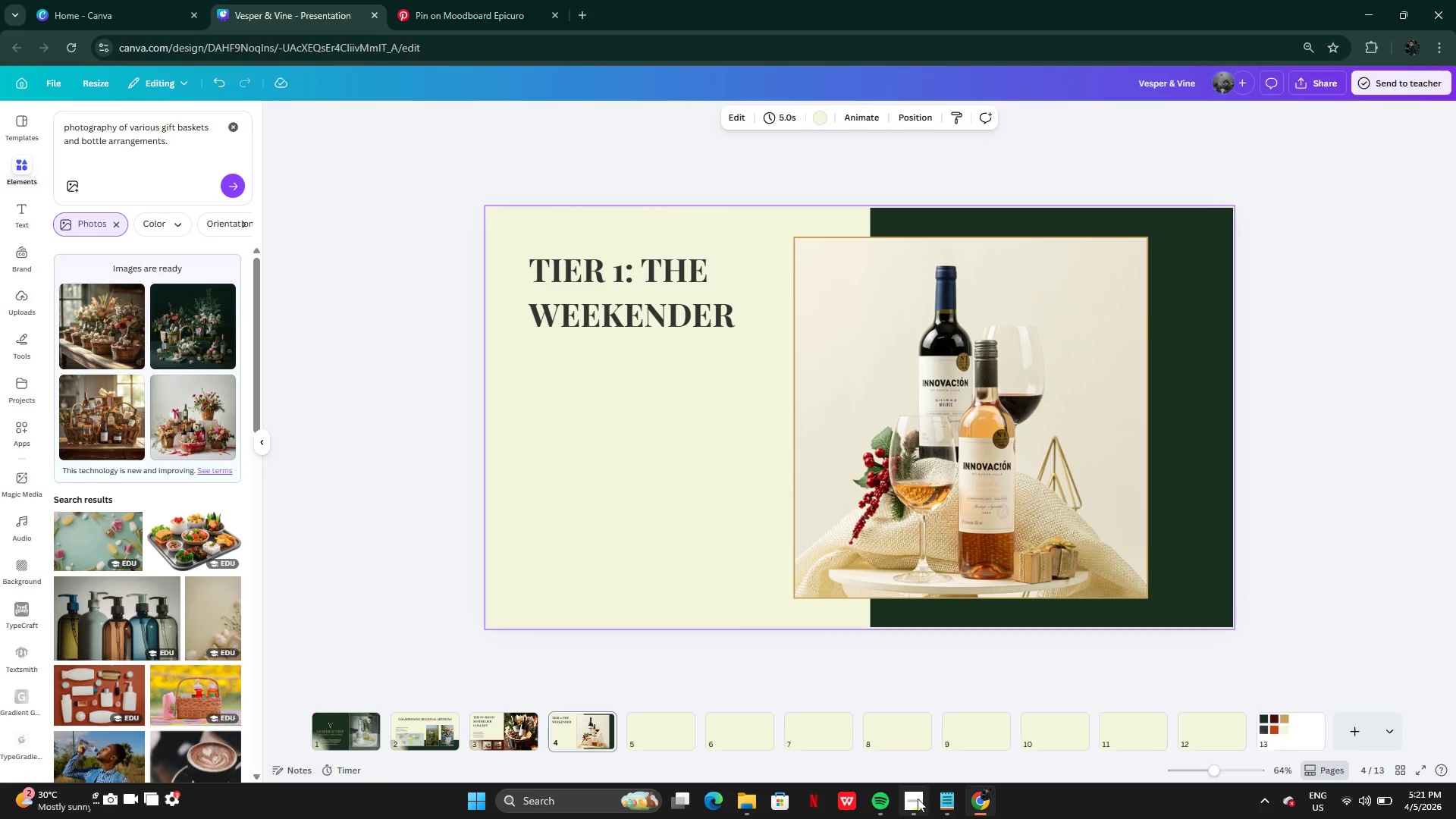 
left_click([955, 807])
 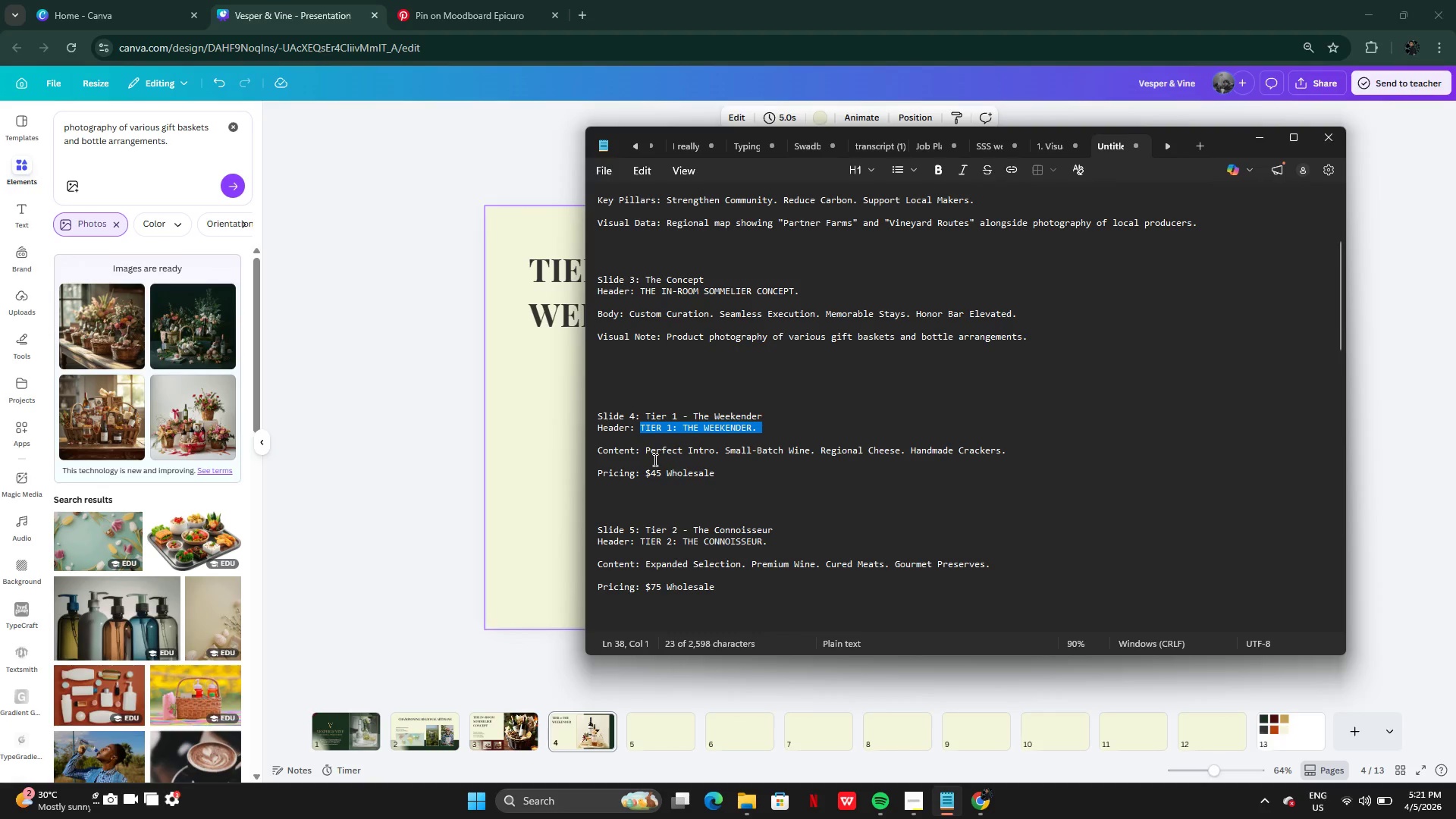 
left_click([644, 458])
 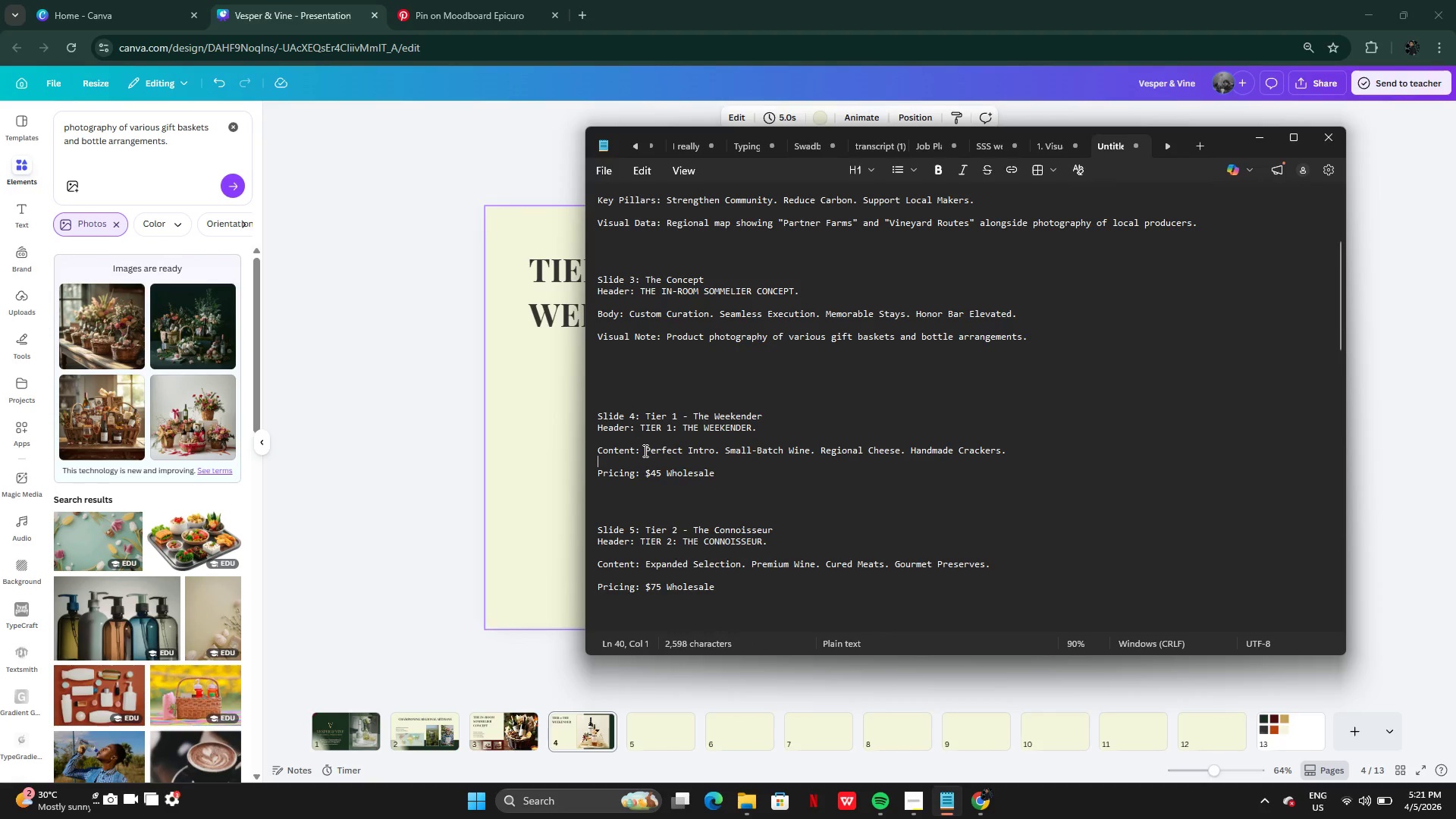 
left_click_drag(start_coordinate=[644, 450], to_coordinate=[1056, 455])
 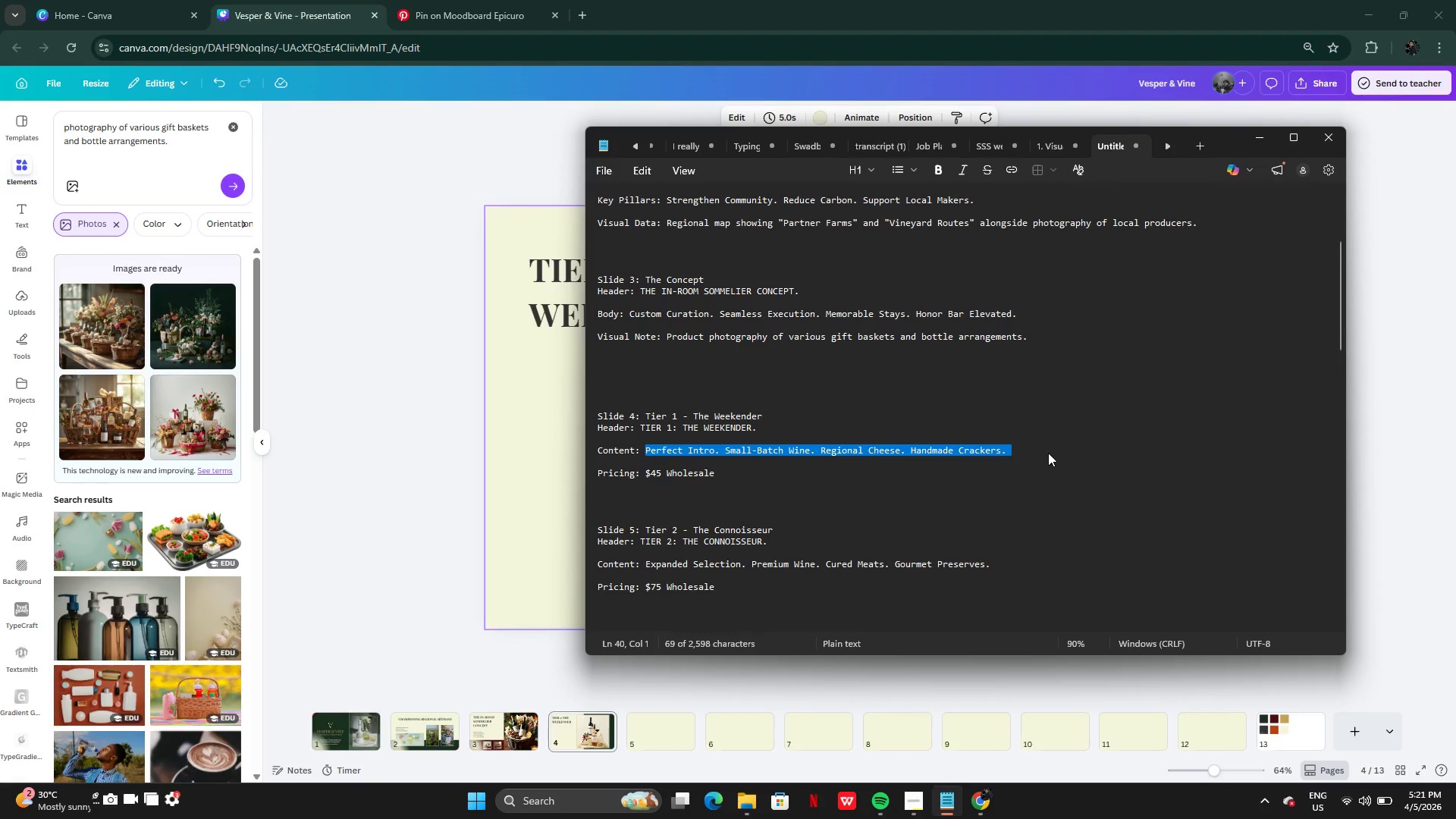 
key(Control+C)
 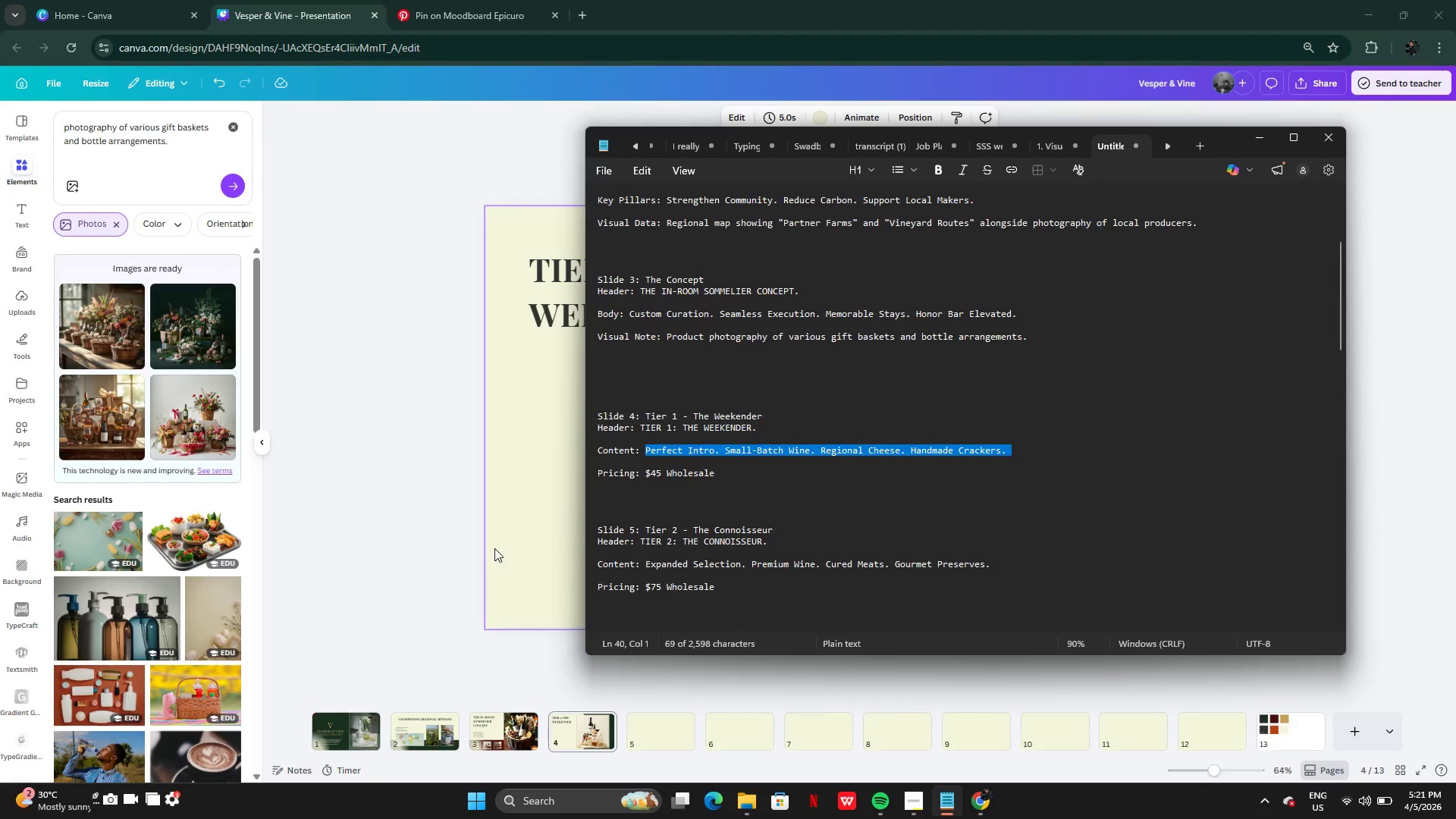 
left_click([494, 548])
 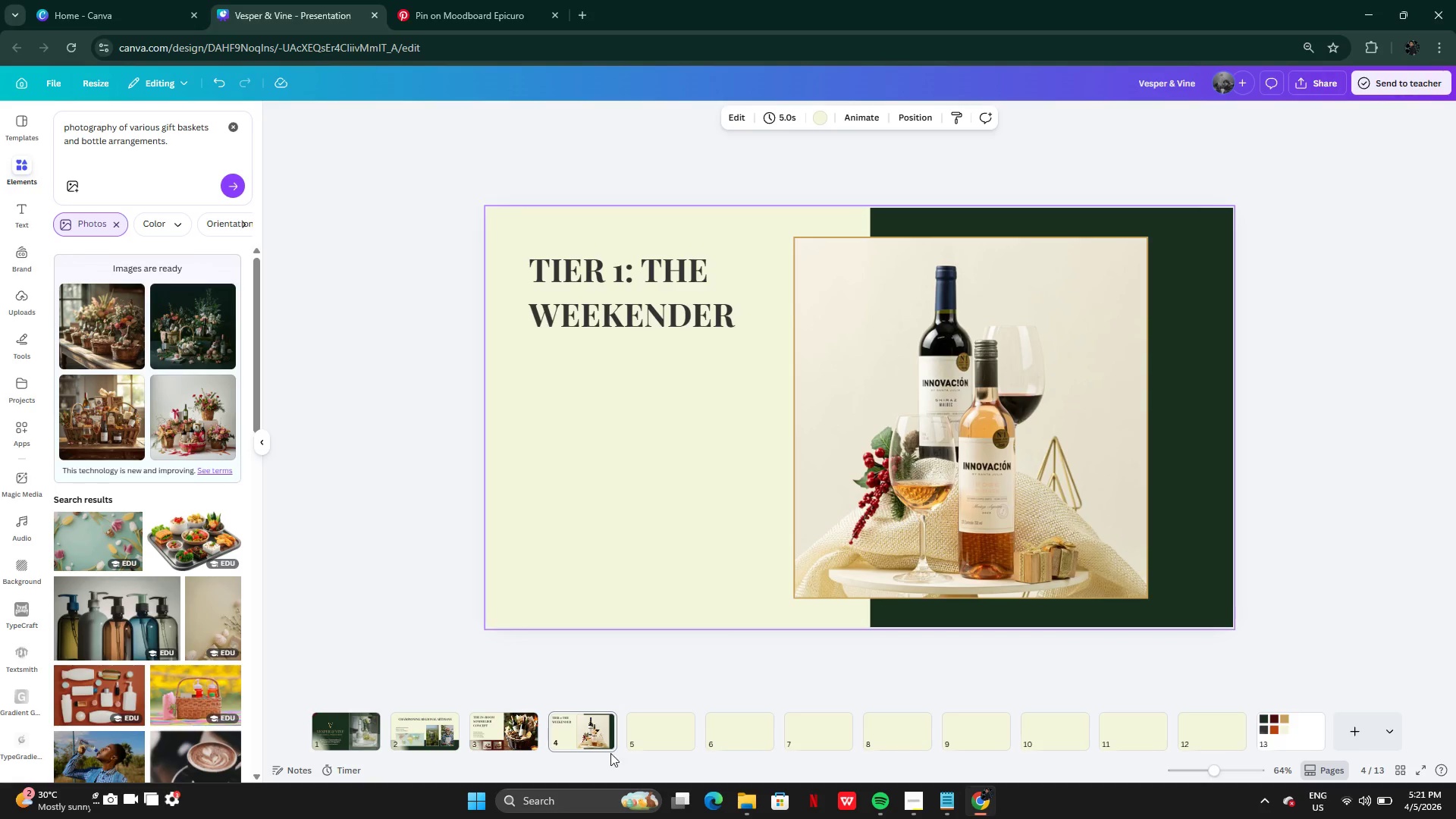 
left_click([566, 737])
 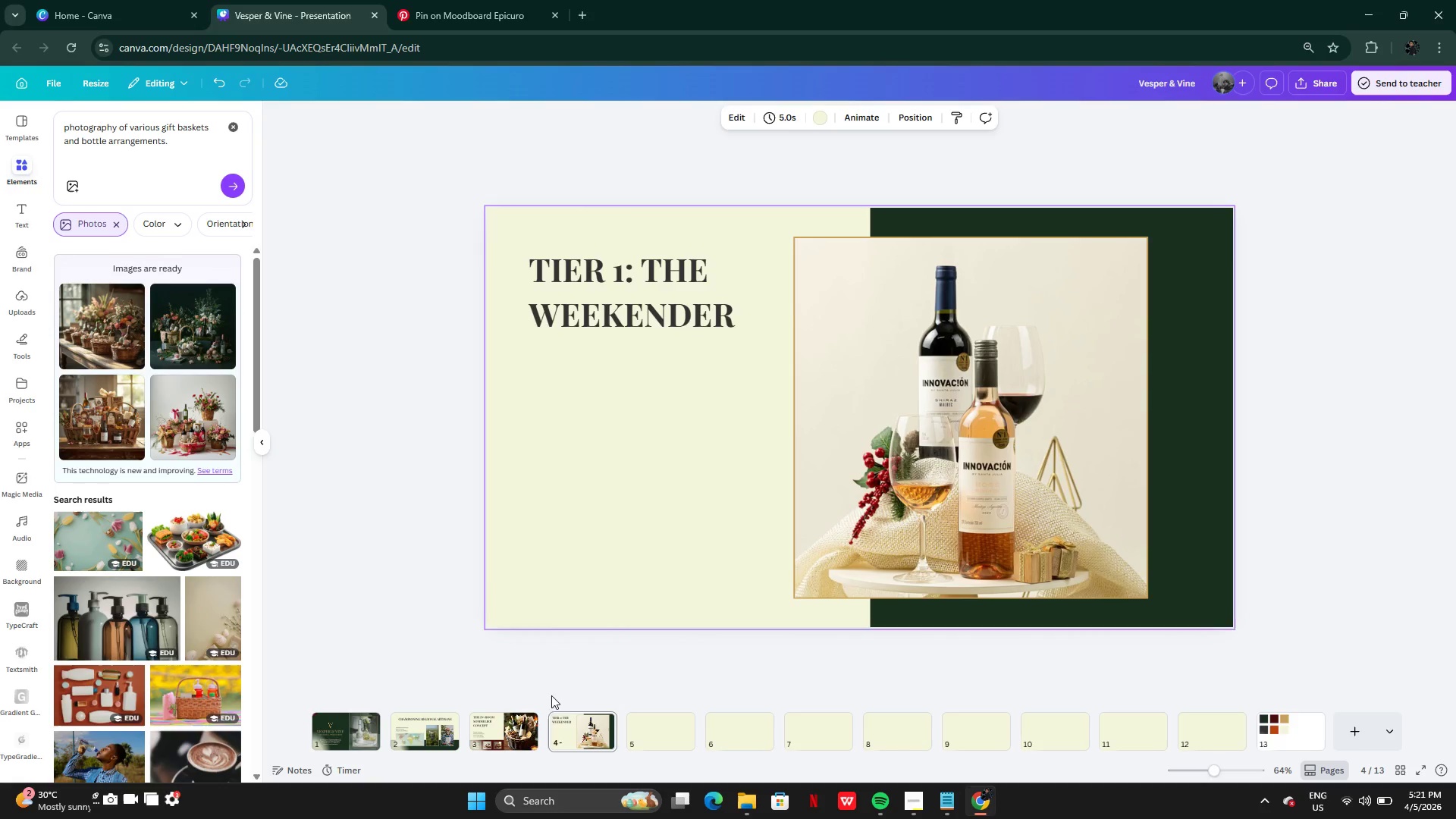 
left_click([511, 739])
 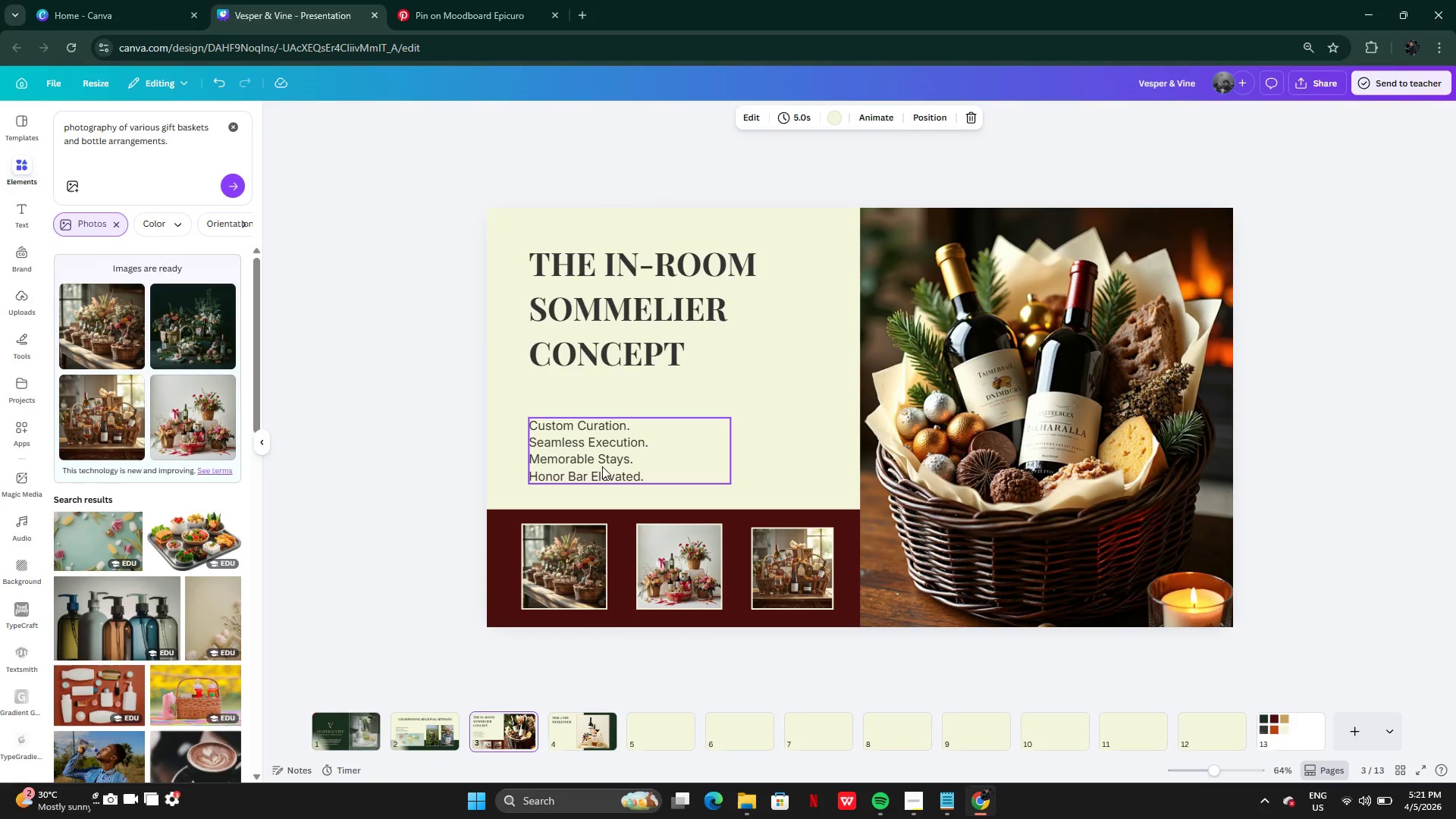 
left_click([601, 469])
 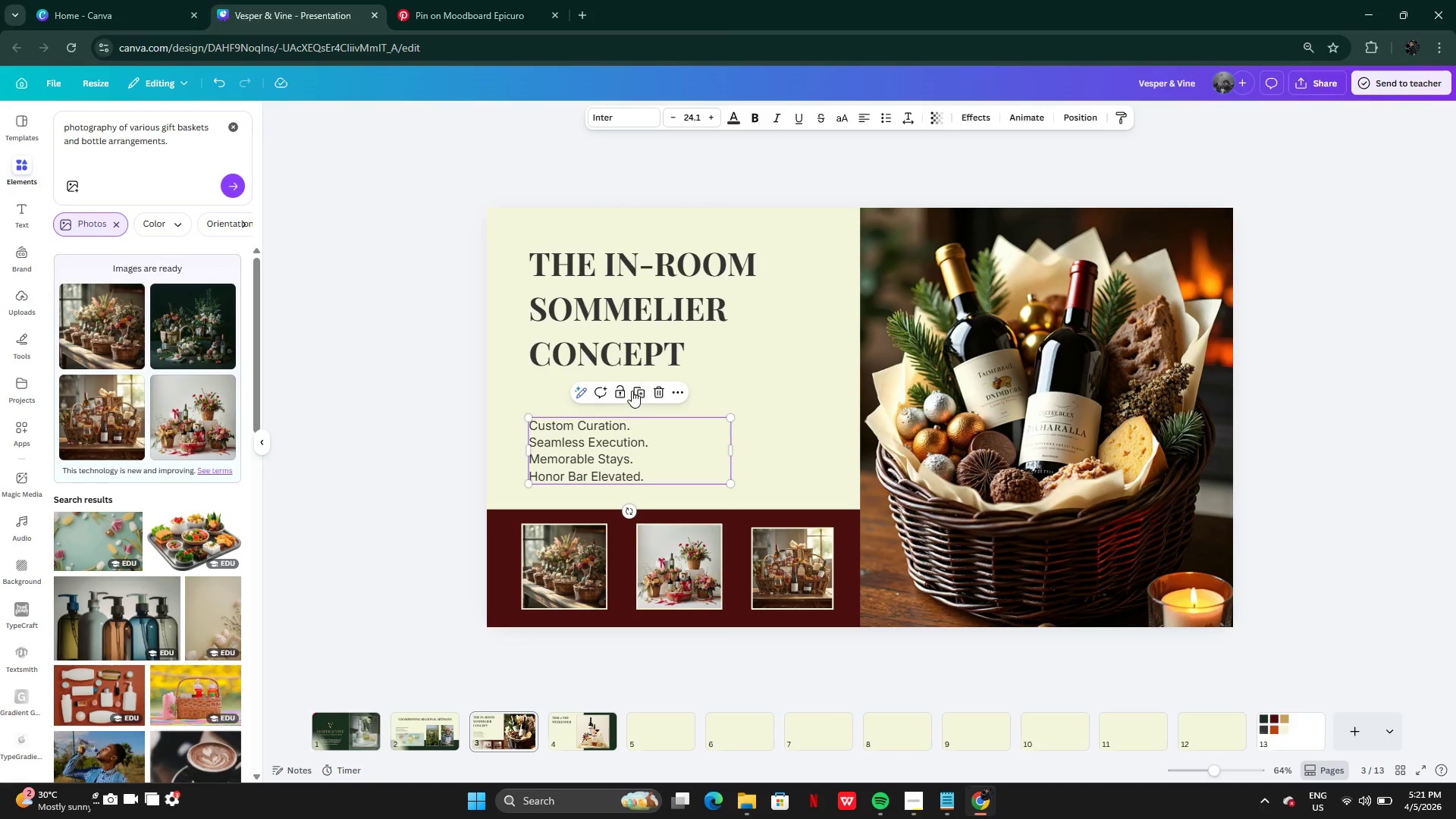 
left_click([647, 391])
 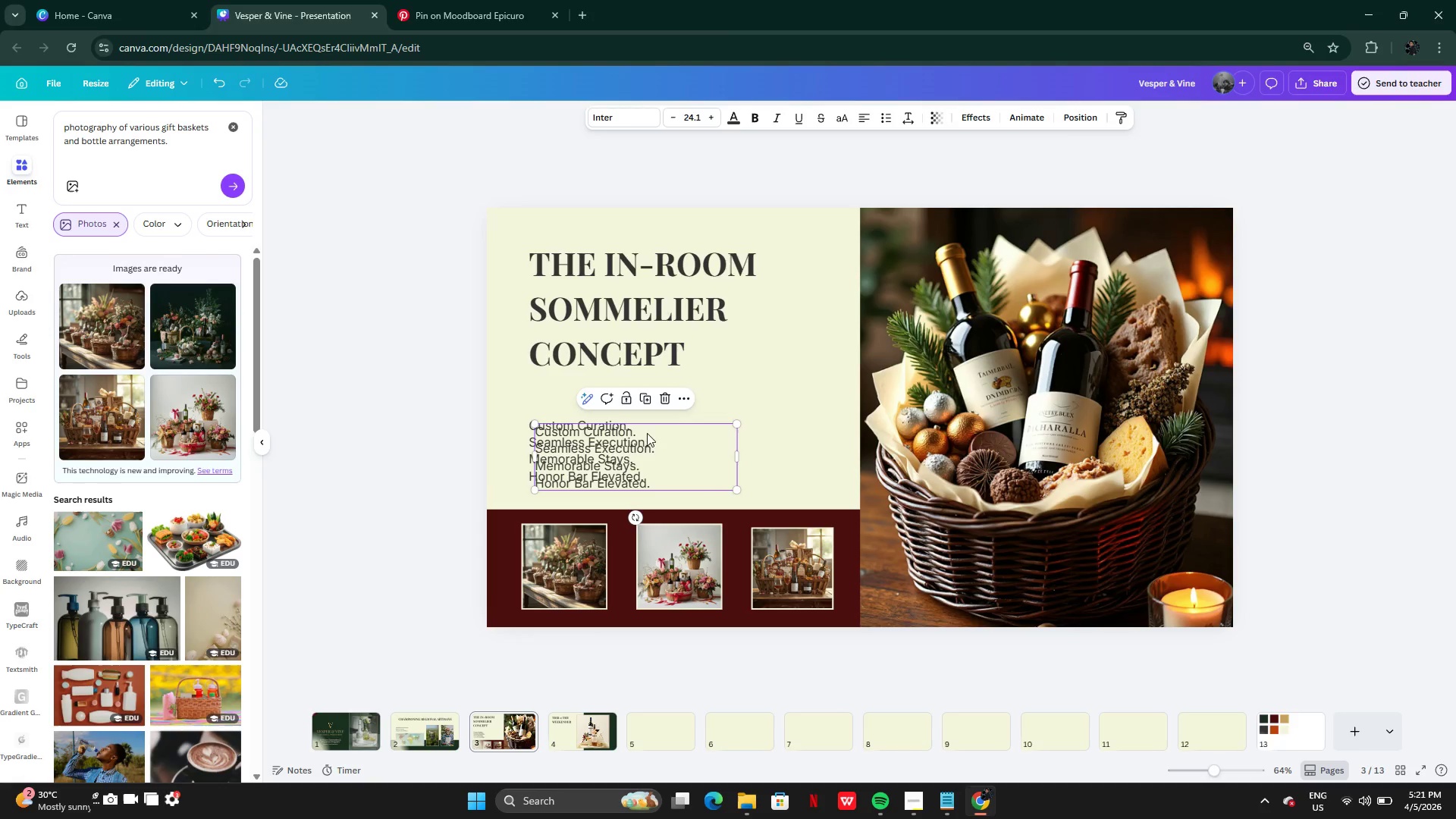 
left_click_drag(start_coordinate=[646, 435], to_coordinate=[593, 734])
 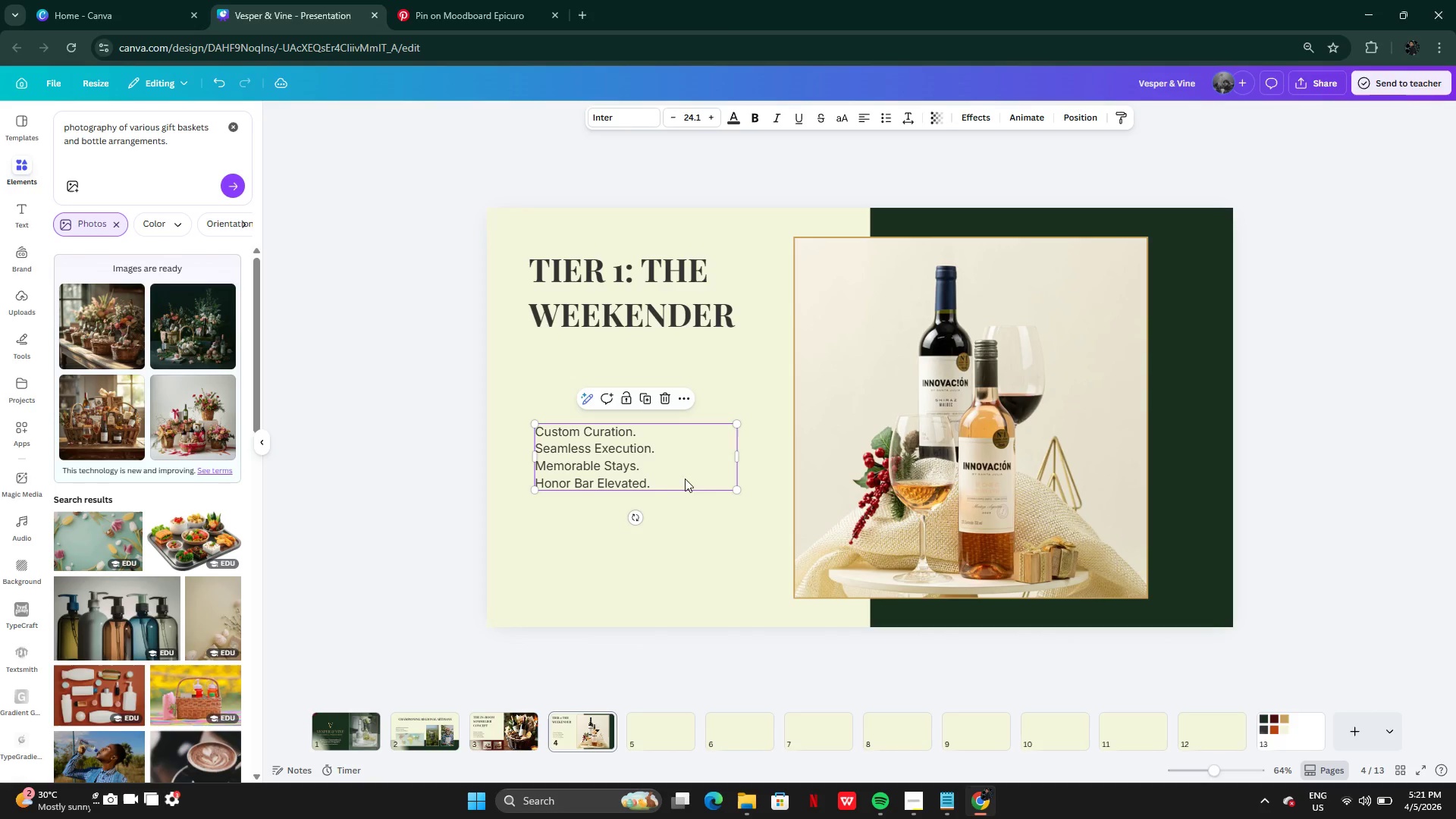 
left_click_drag(start_coordinate=[677, 472], to_coordinate=[675, 450])
 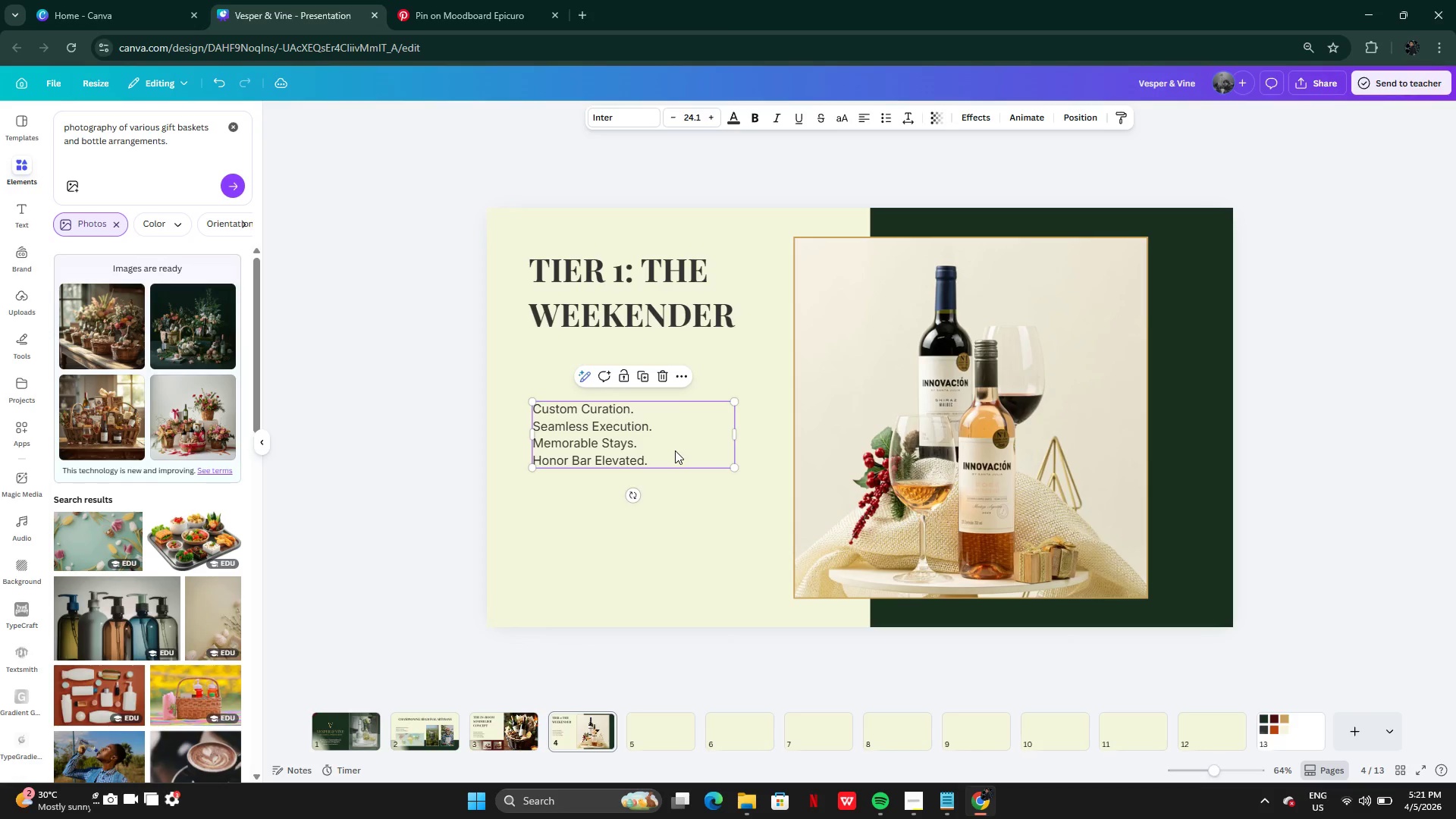 
left_click([675, 450])
 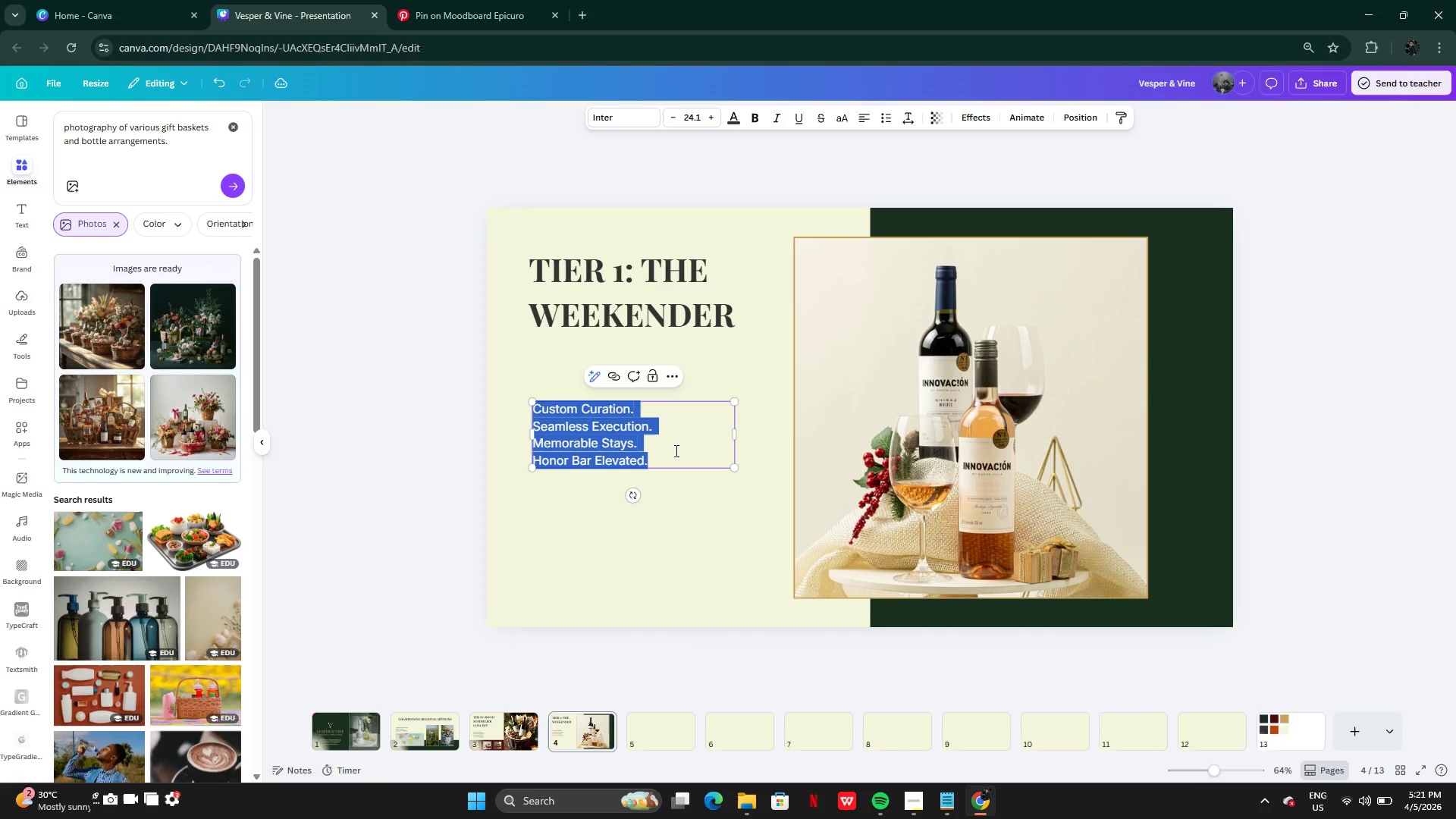 
key(Control+V)
 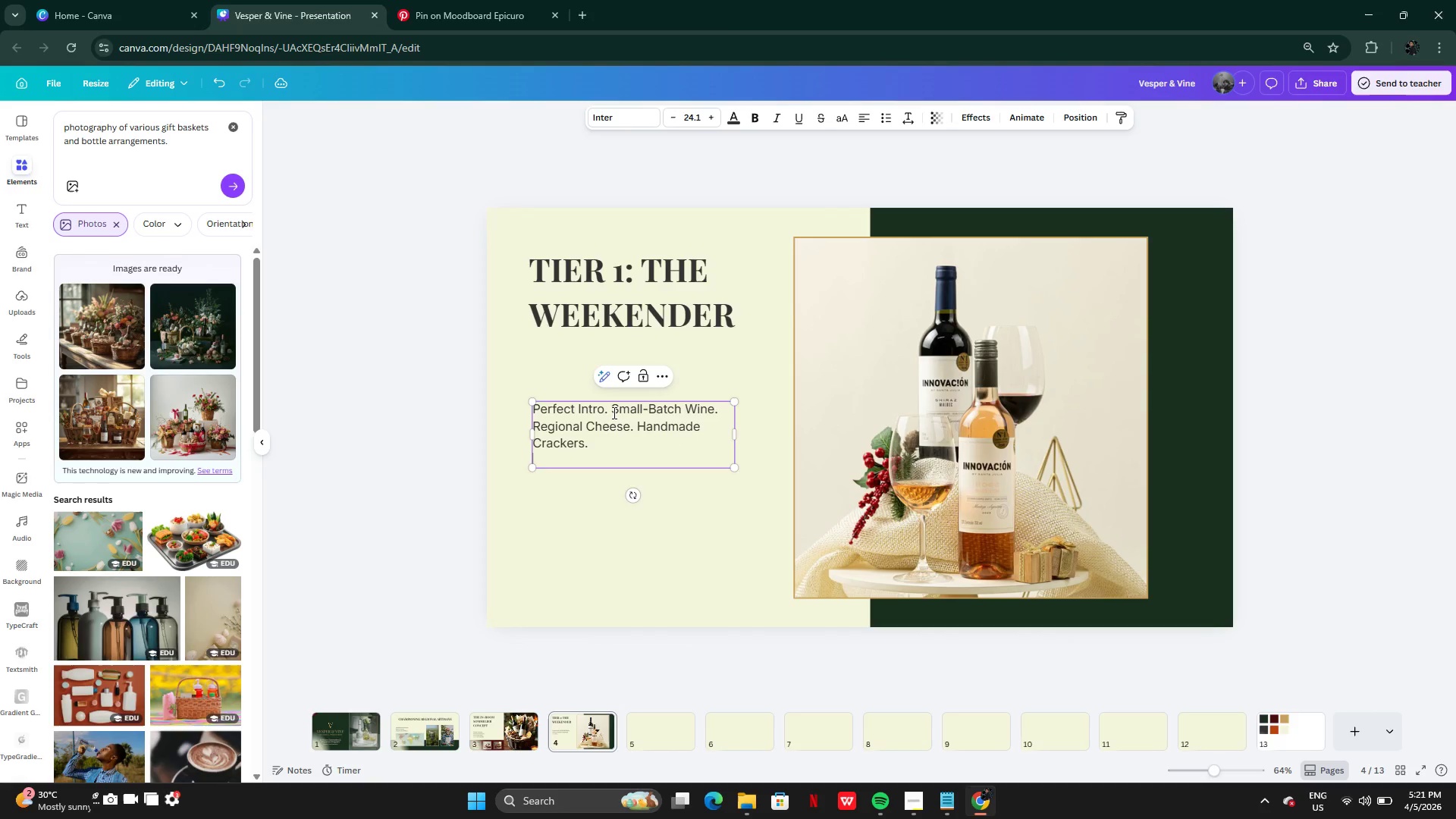 
left_click([613, 413])
 